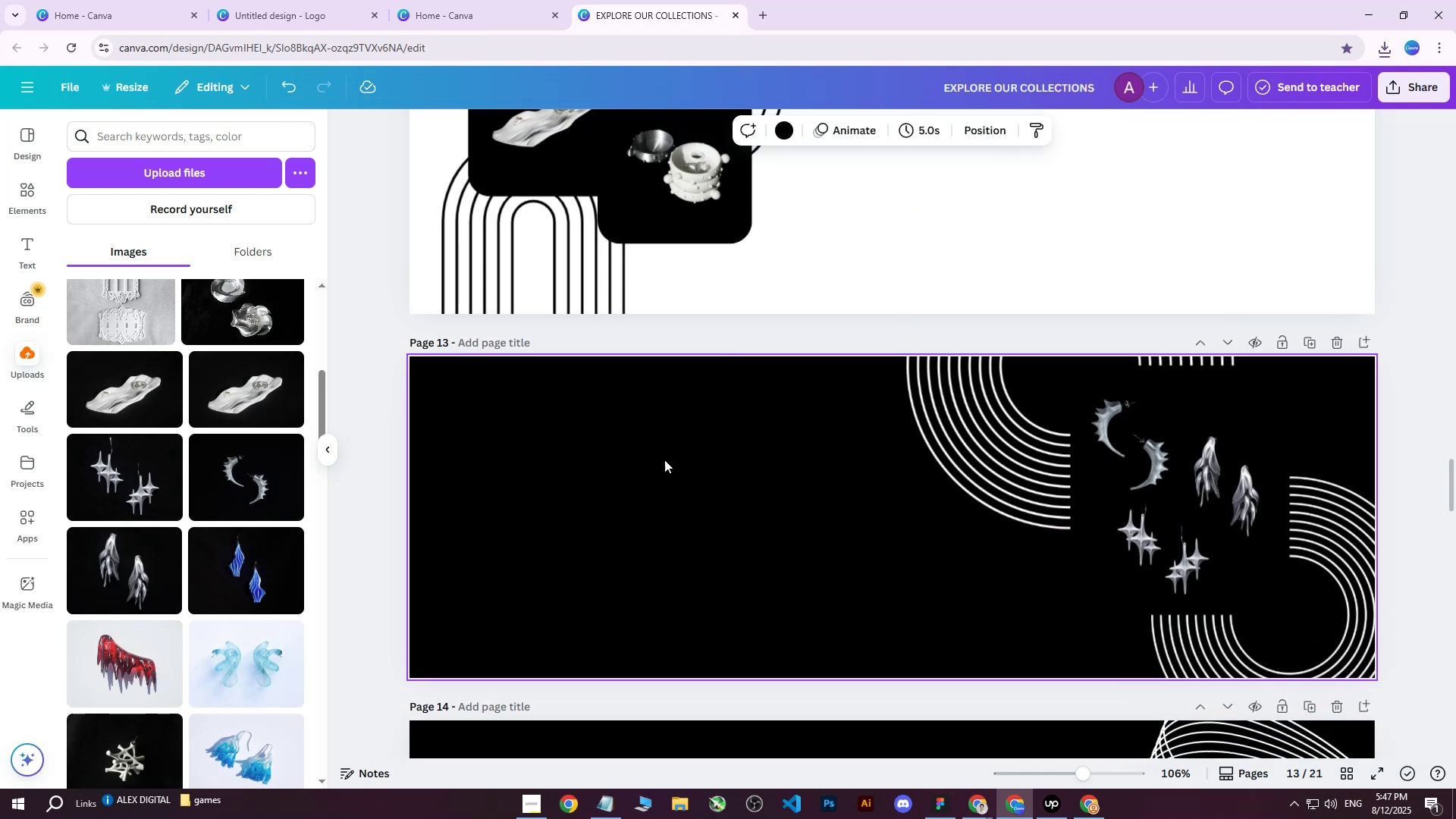 
scroll: coordinate [959, 392], scroll_direction: up, amount: 4.0
 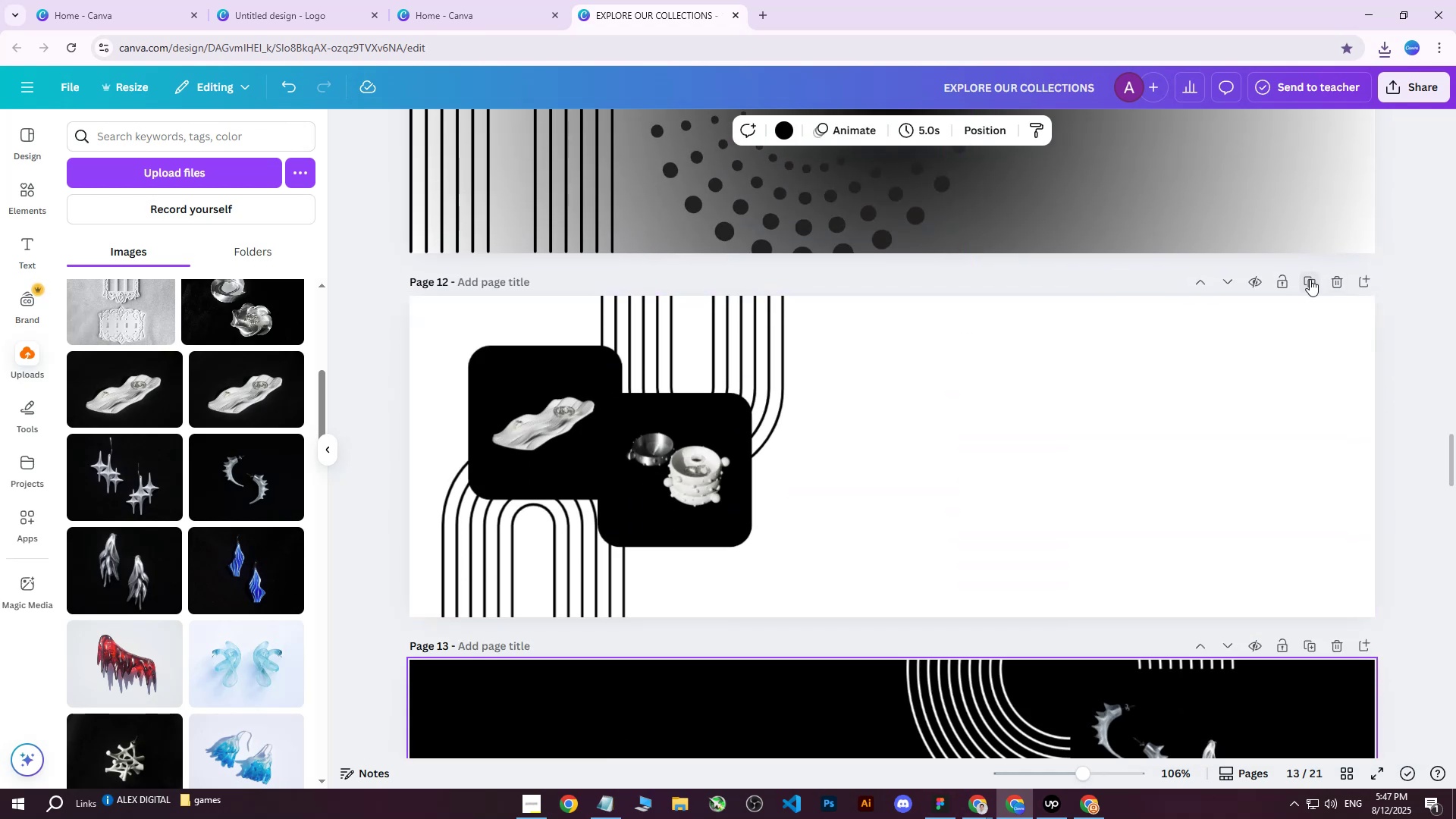 
left_click([1312, 279])
 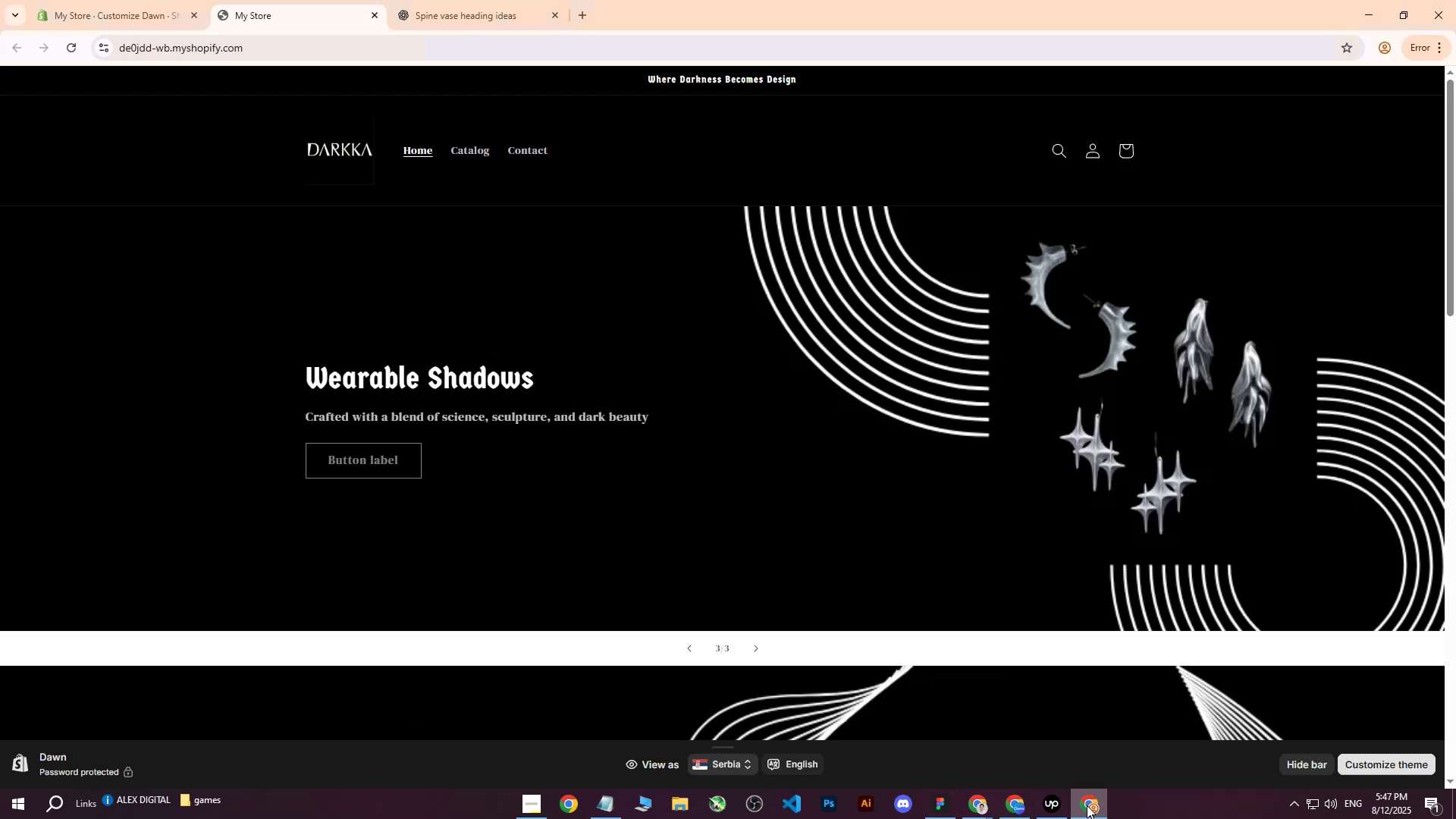 
left_click([1087, 805])
 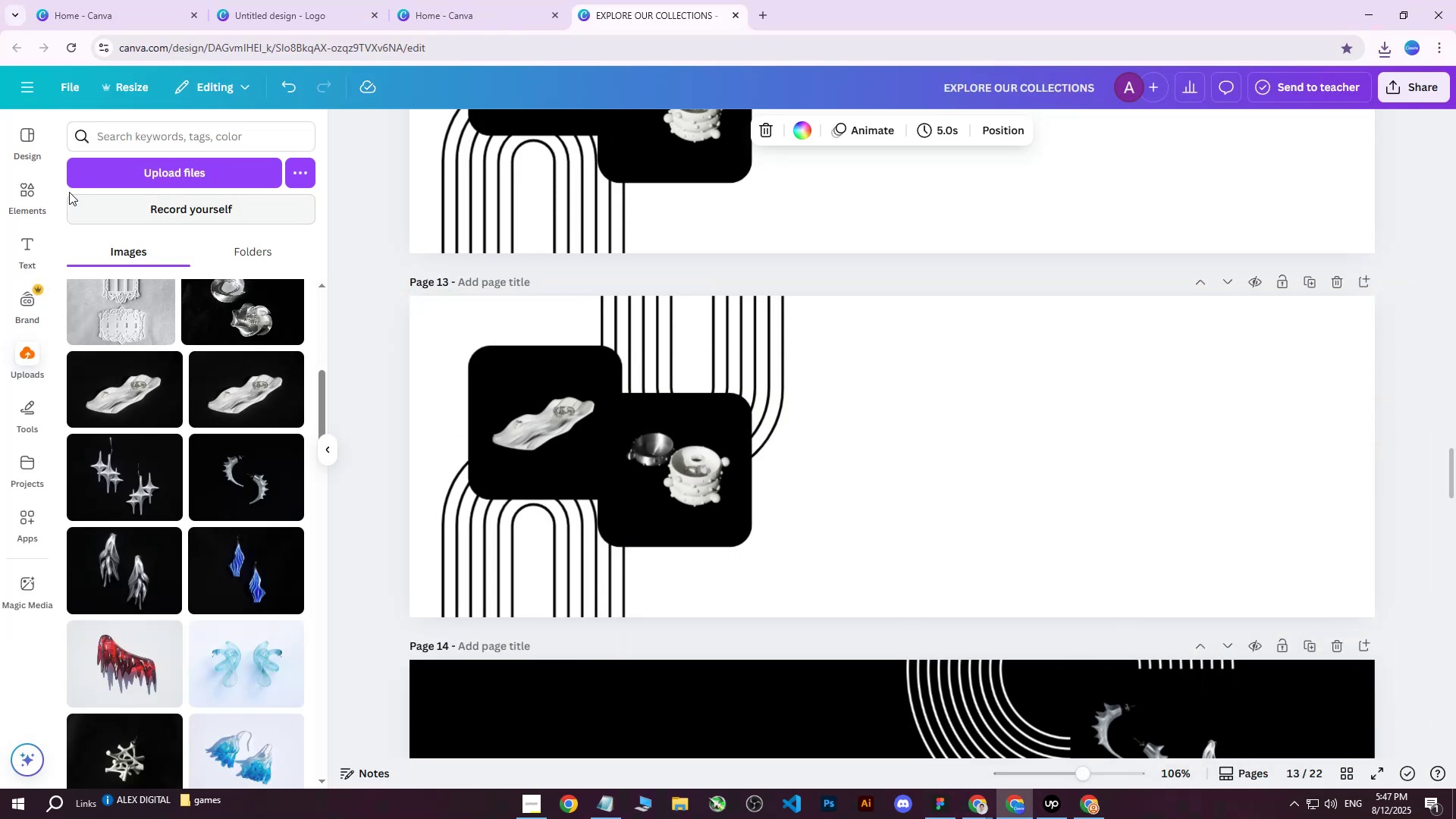 
left_click([24, 189])
 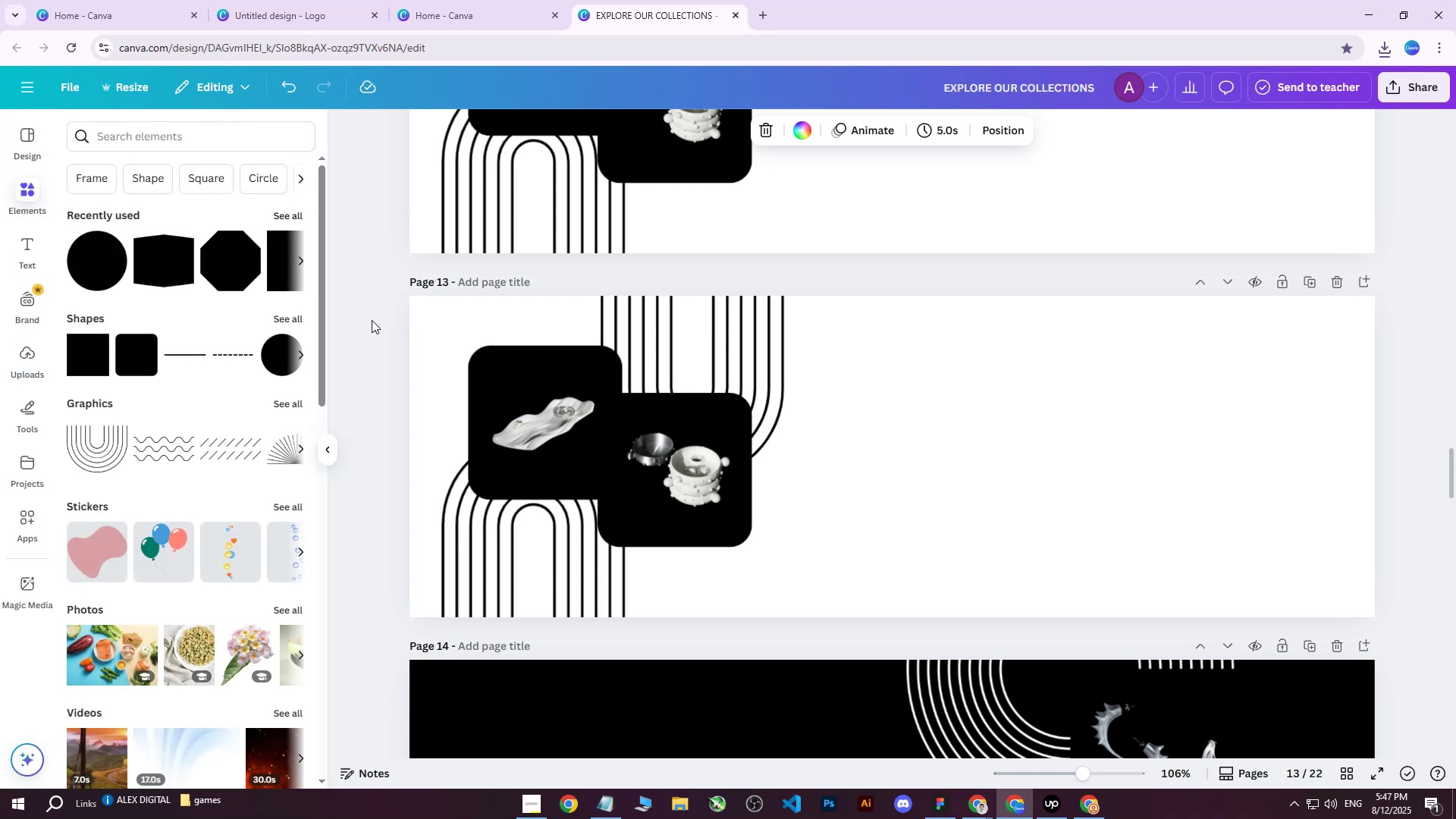 
left_click([289, 0])
 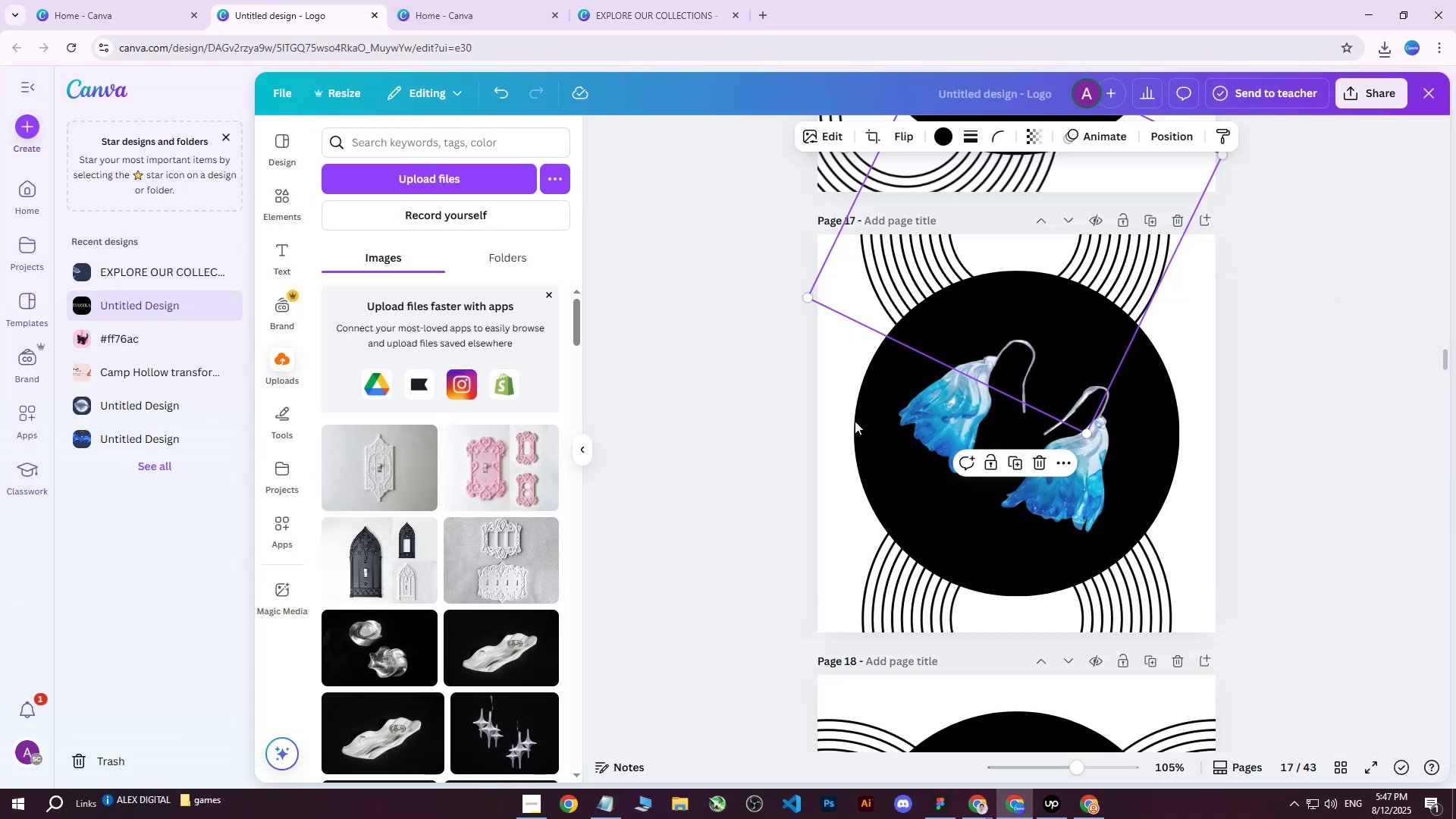 
scroll: coordinate [1041, 526], scroll_direction: down, amount: 25.0
 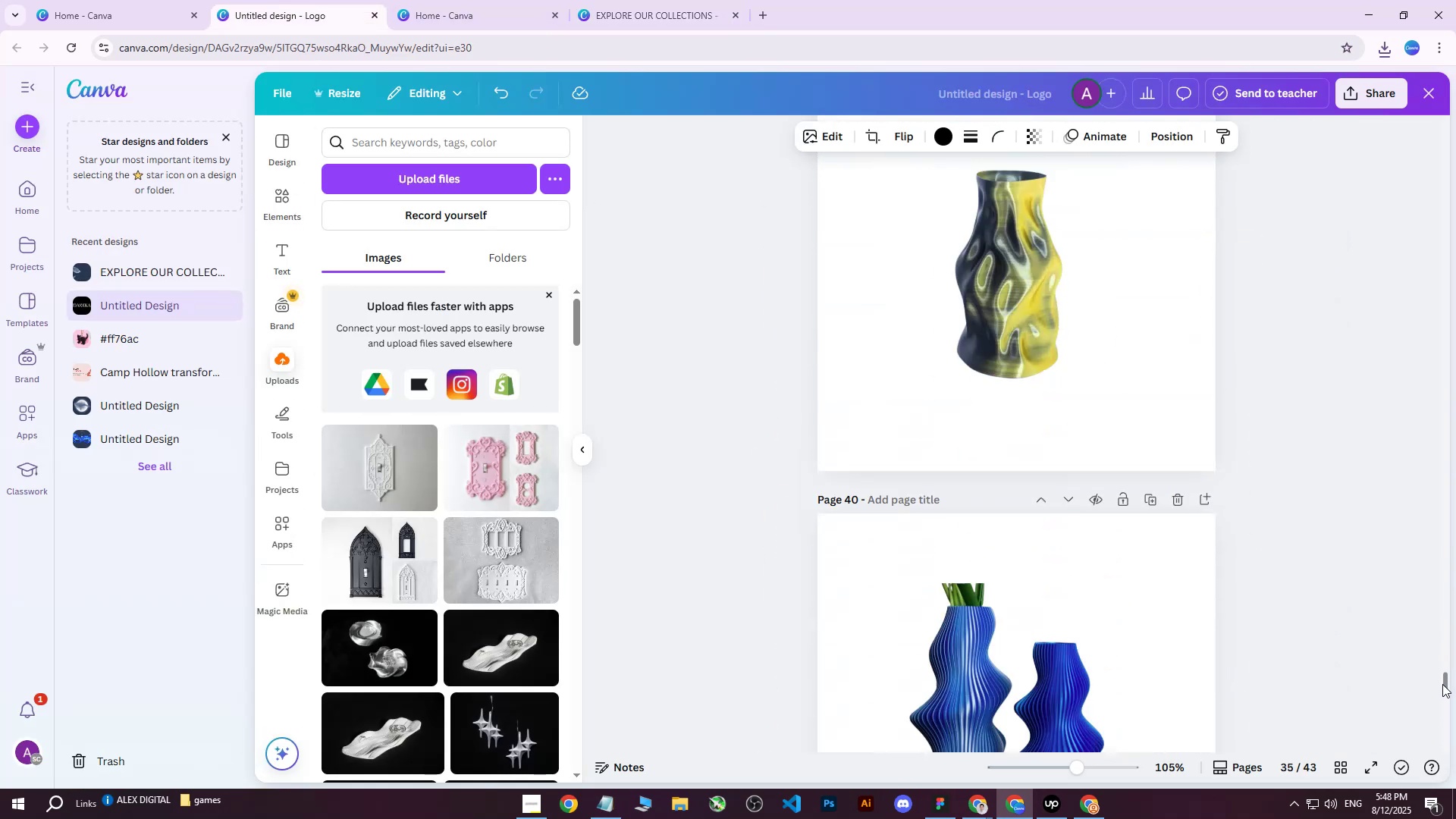 
wait(8.09)
 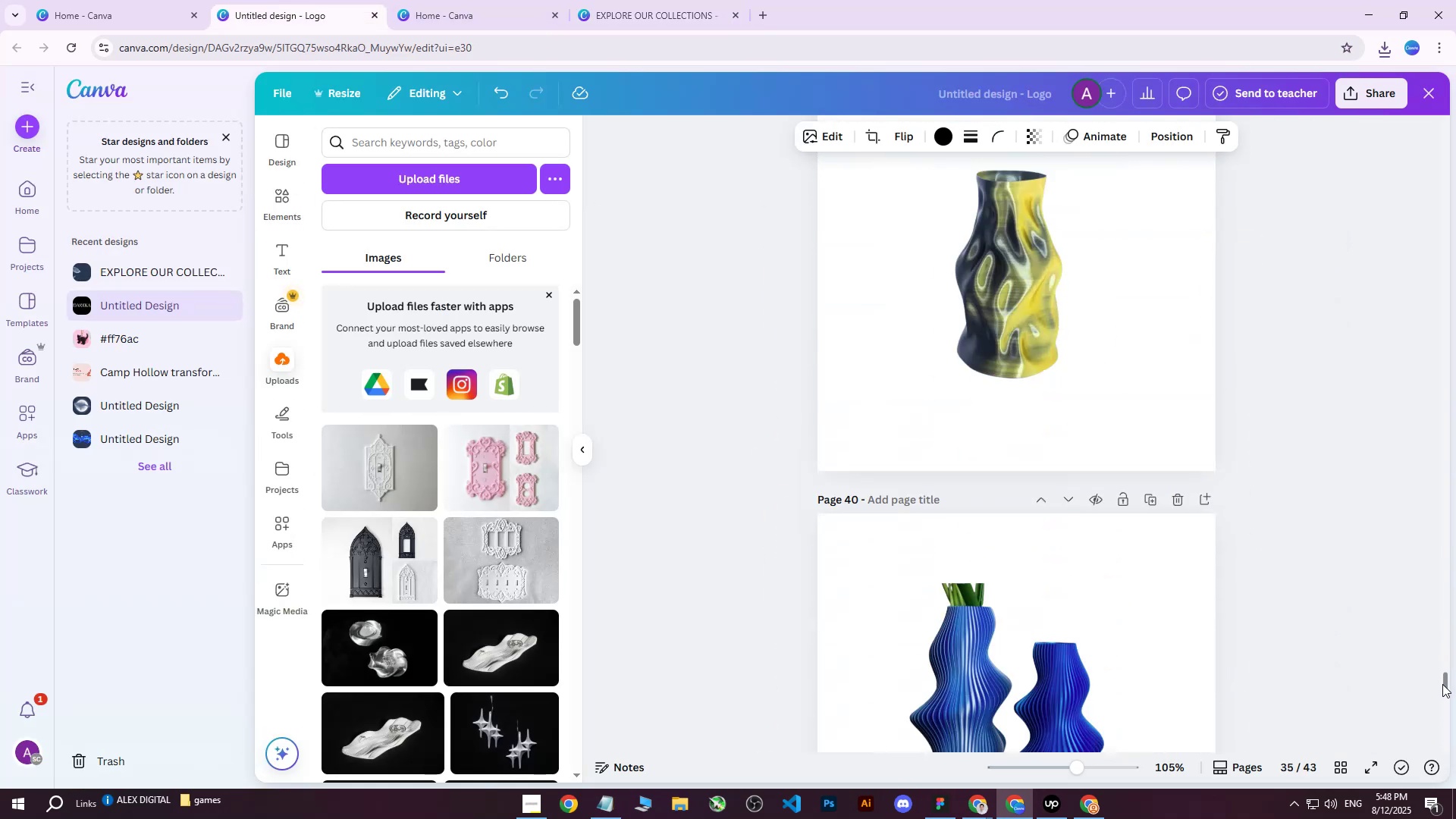 
left_click([1125, 641])
 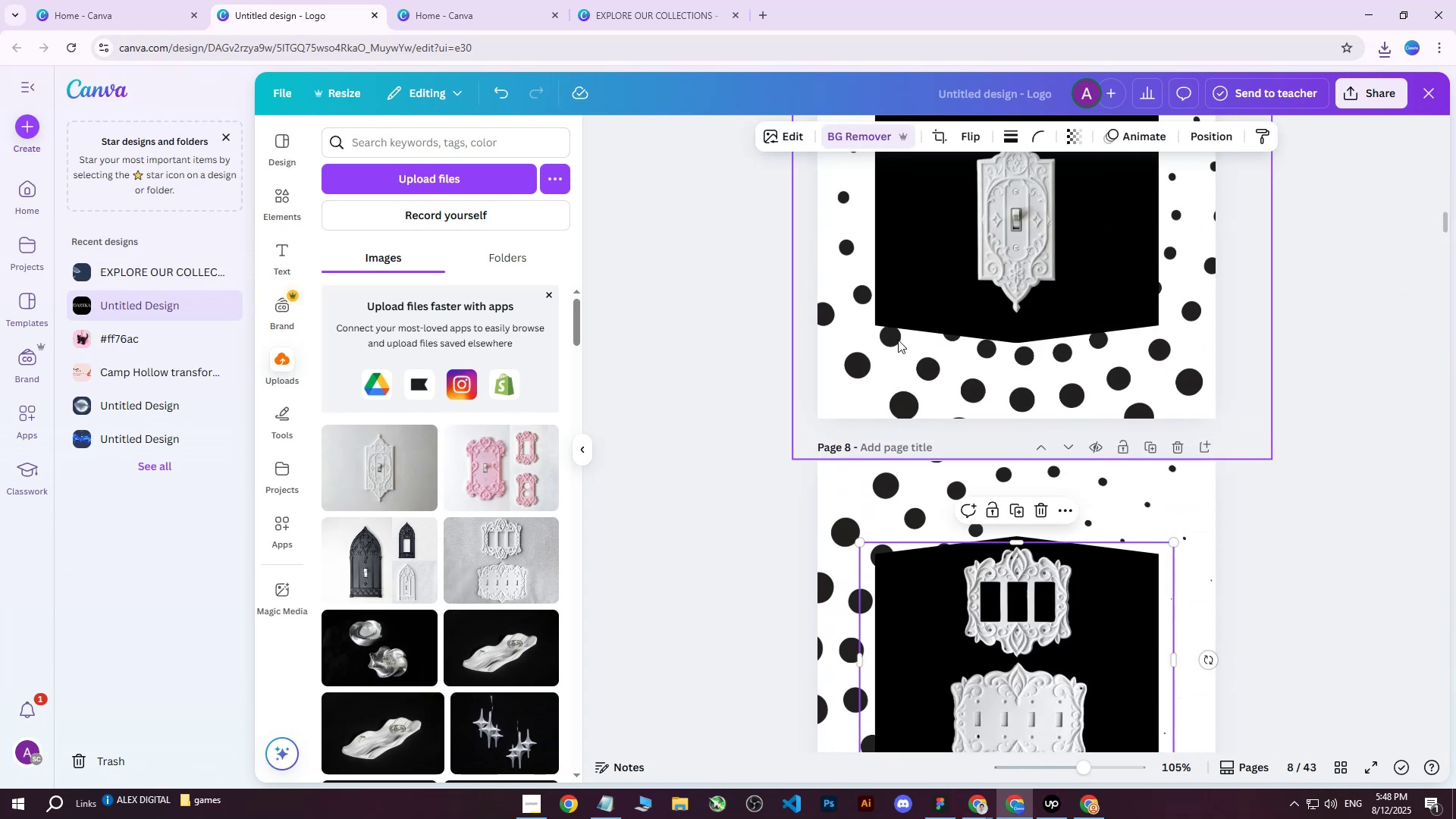 
left_click([893, 285])
 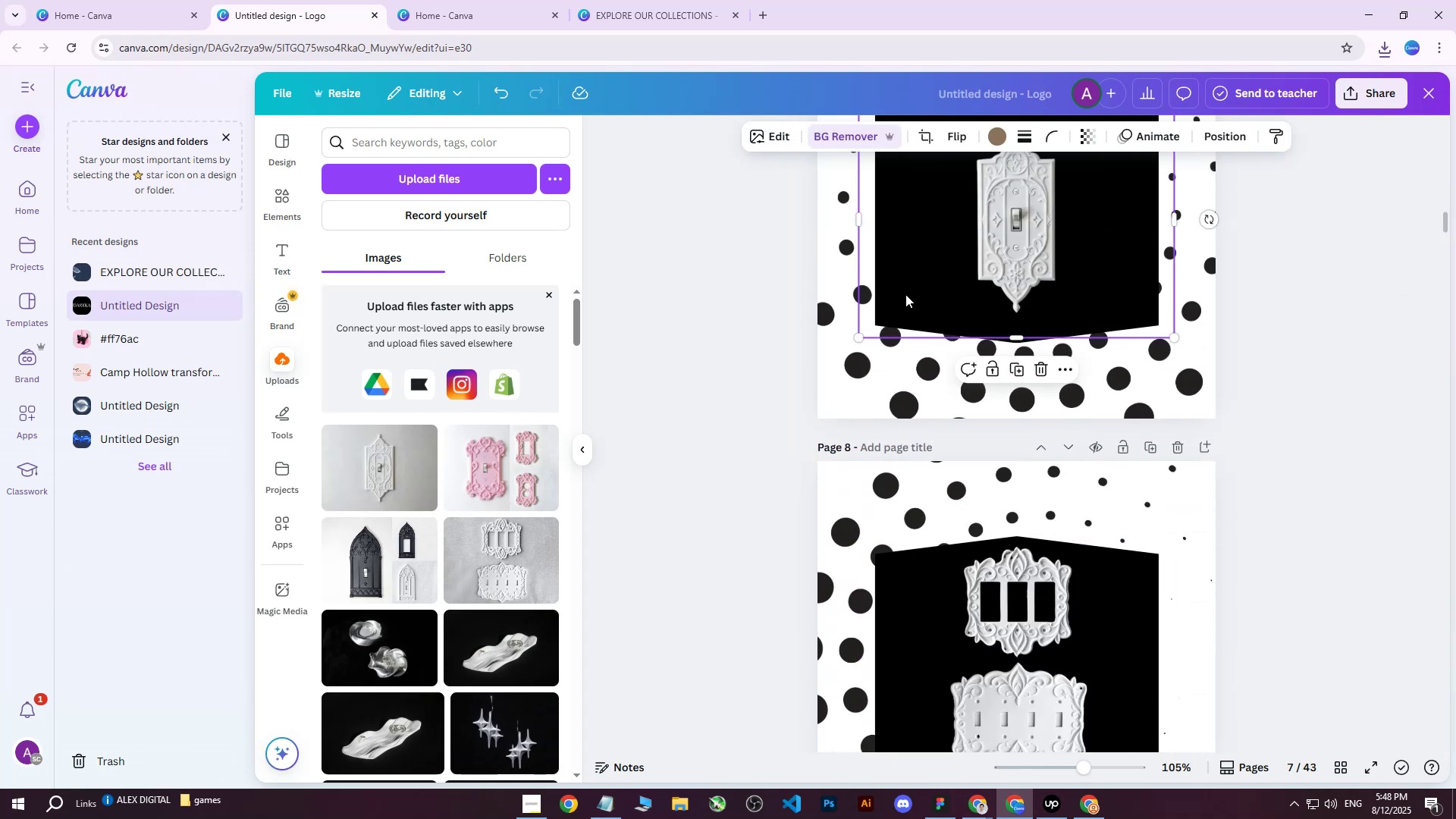 
right_click([905, 294])
 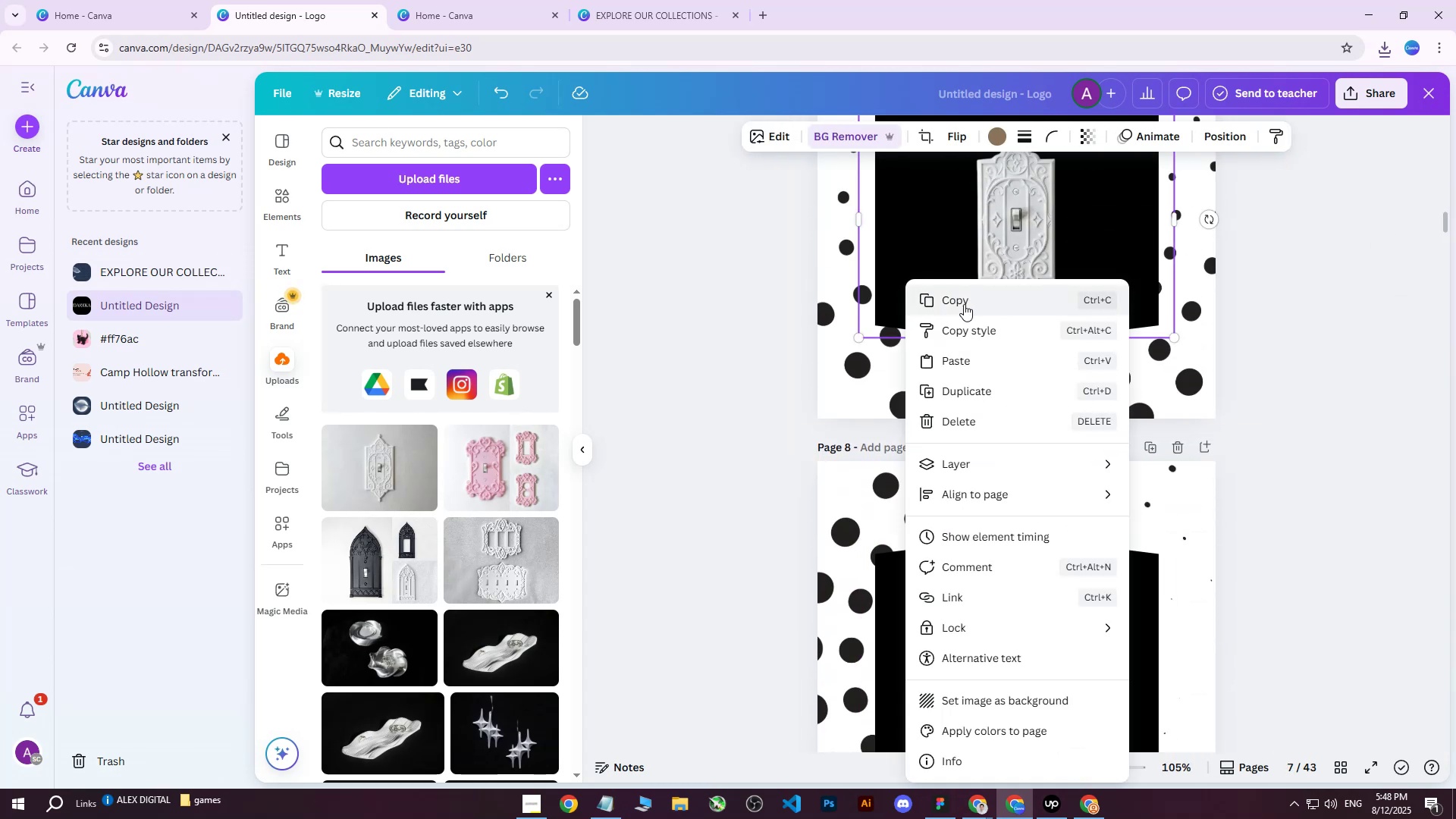 
left_click([964, 304])
 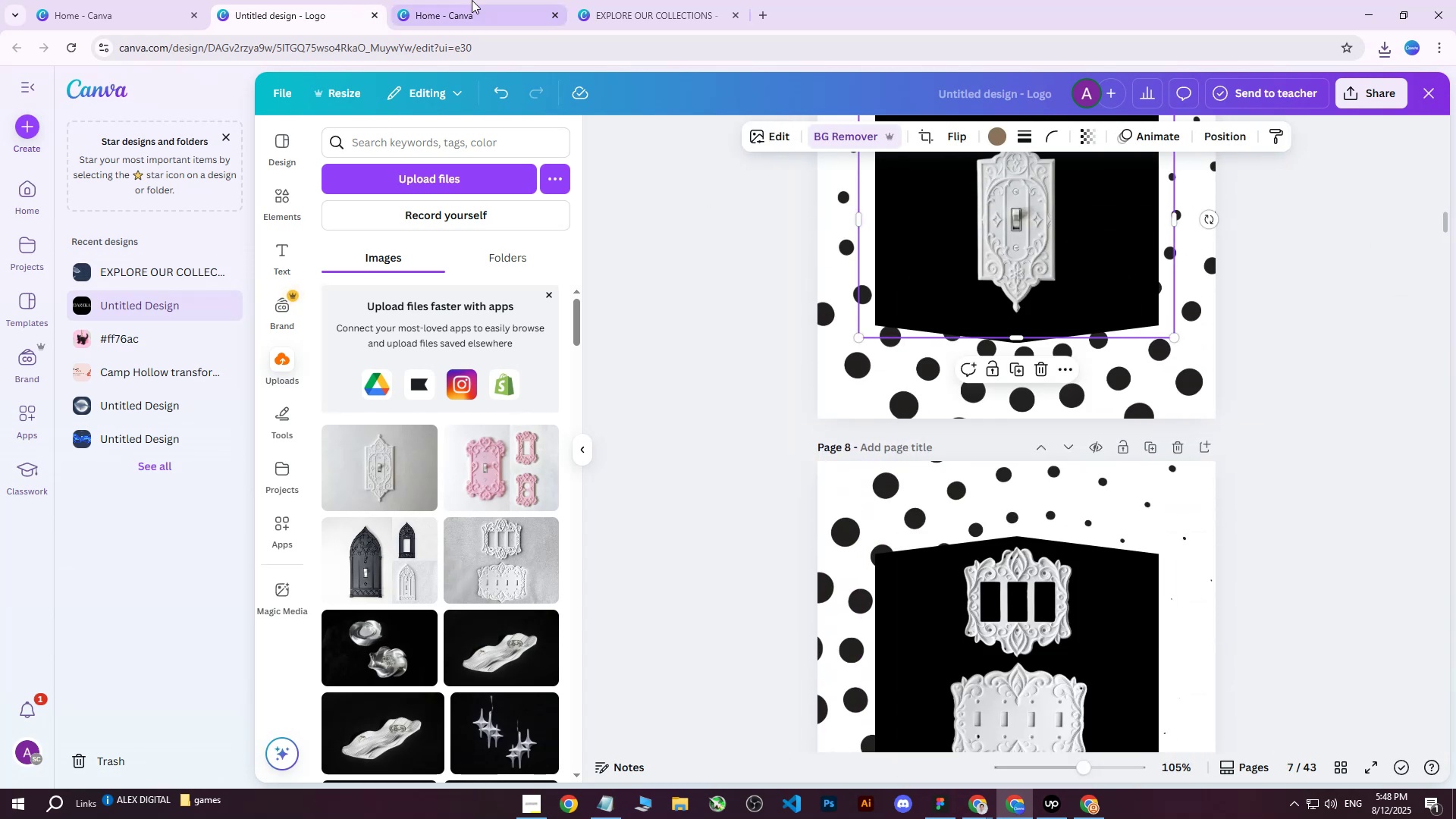 
left_click([645, 0])
 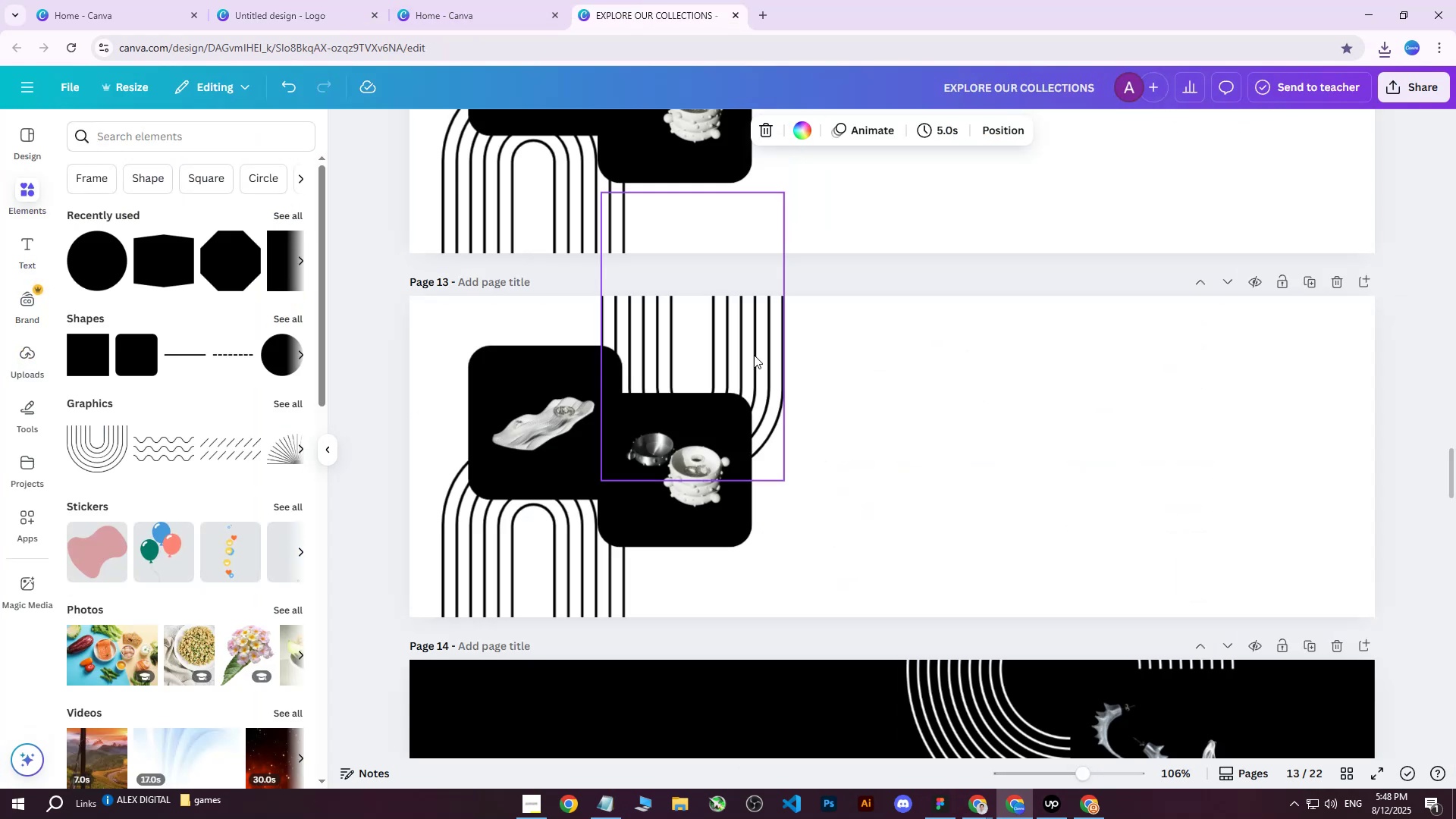 
key(Control+V)
 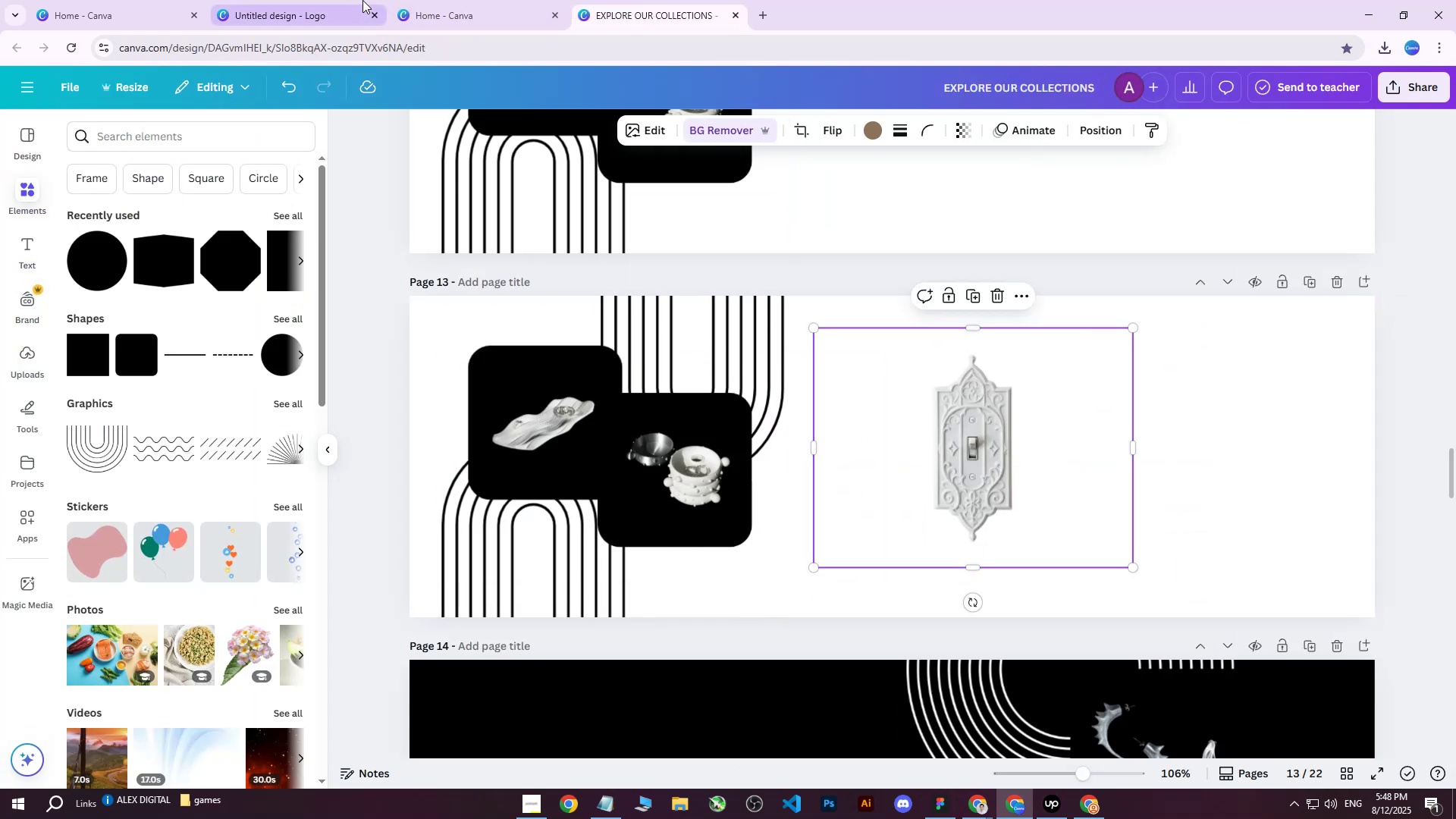 
left_click([295, 0])
 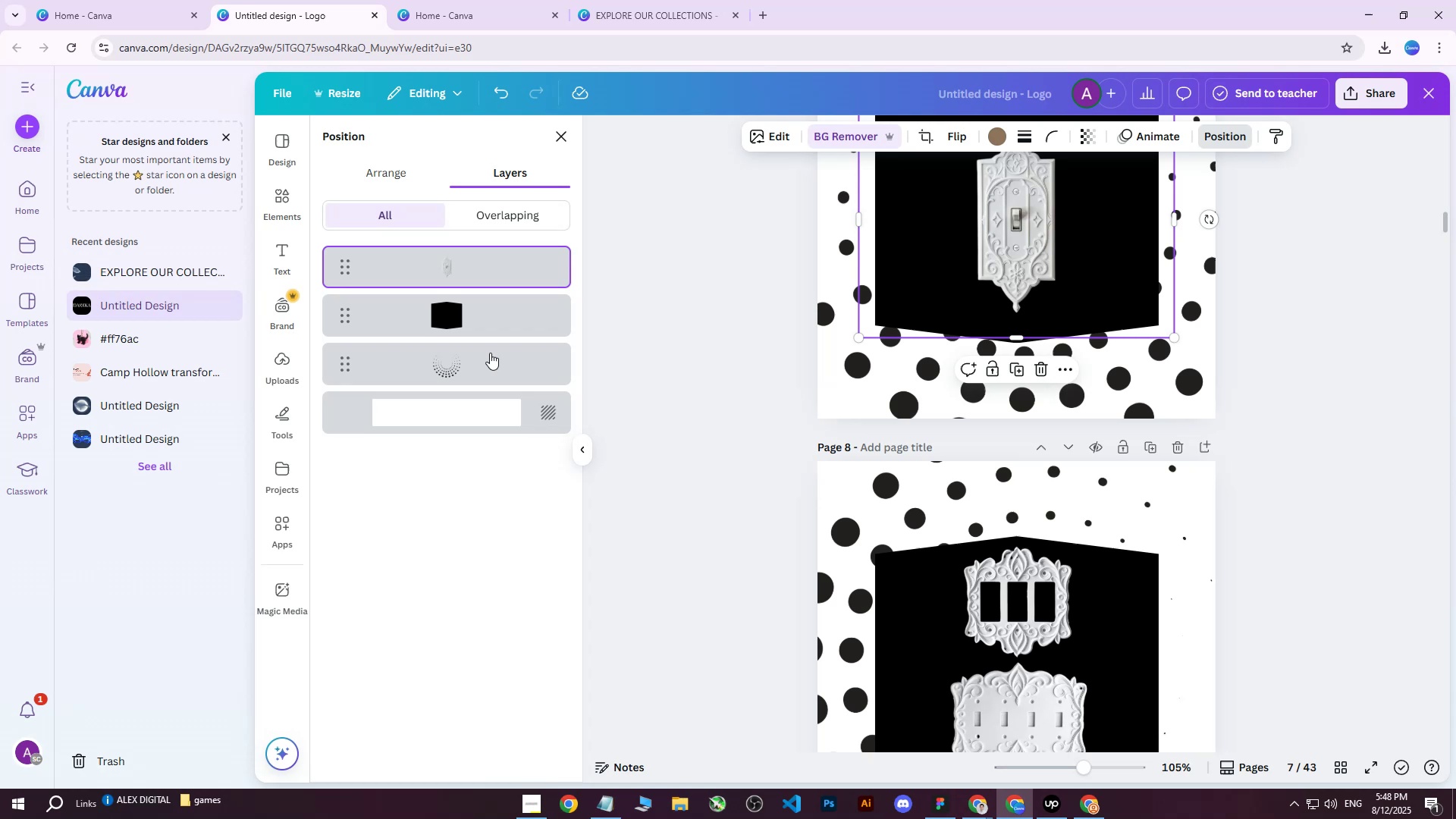 
left_click([398, 330])
 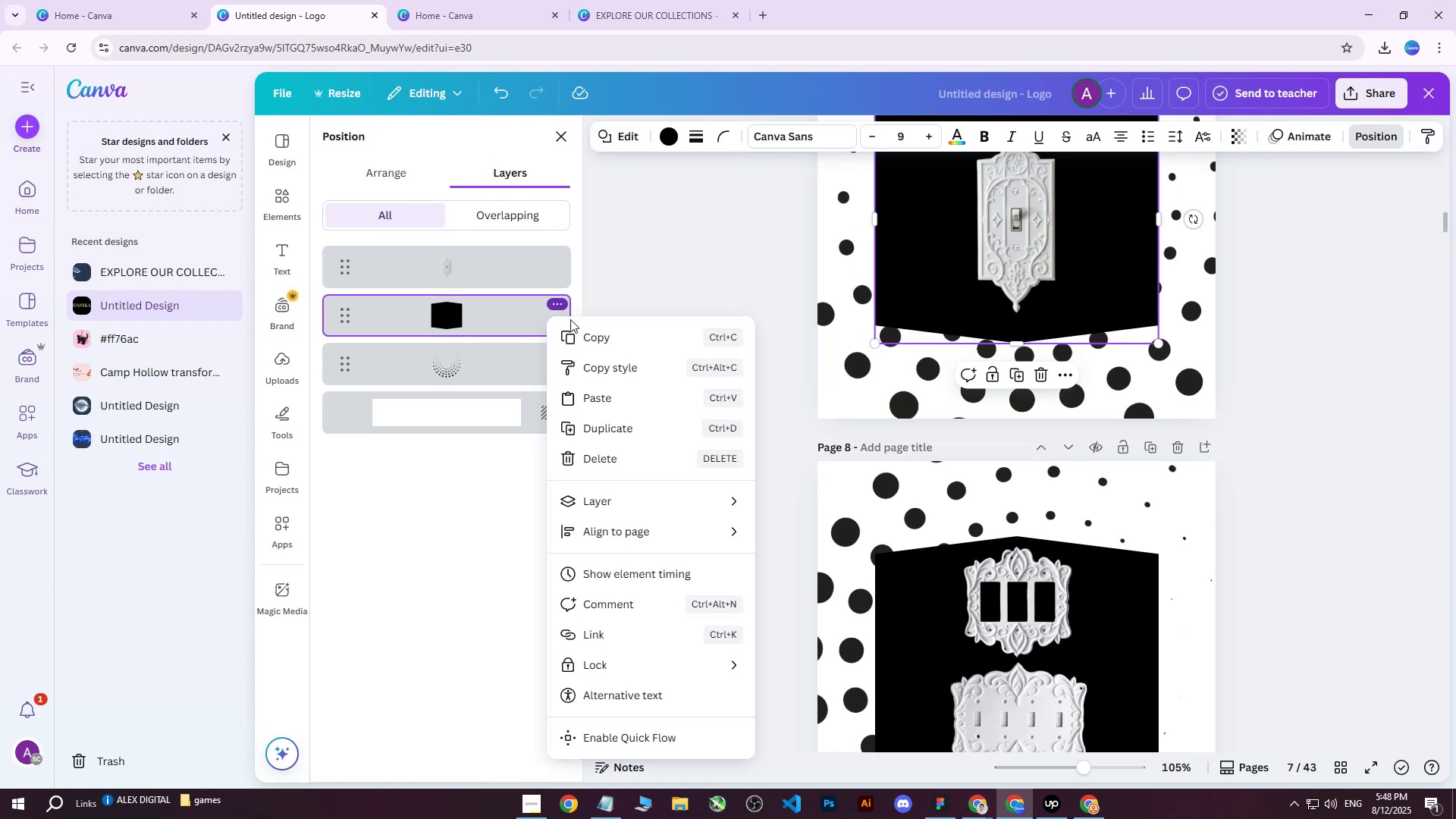 
double_click([579, 332])
 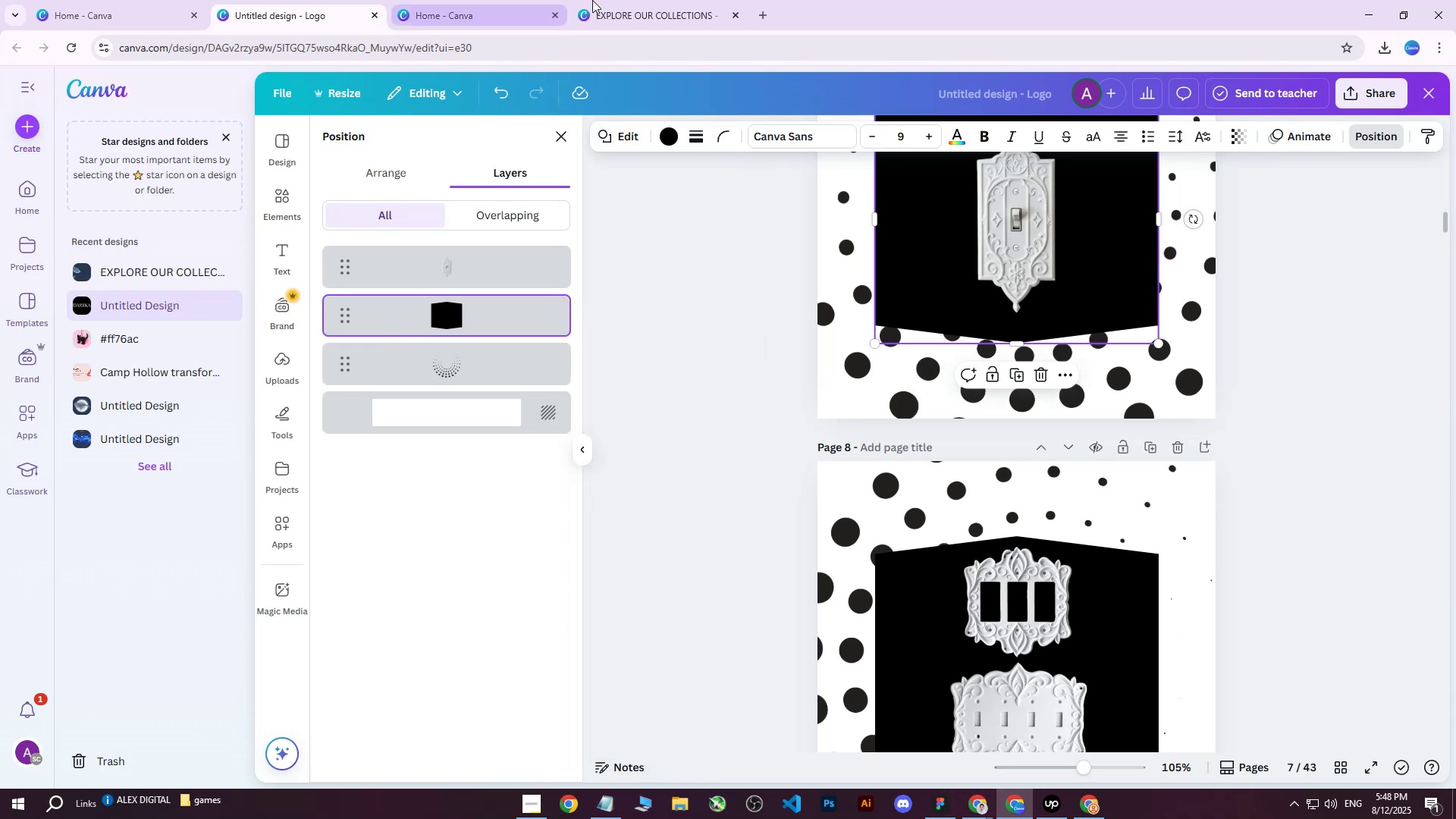 
left_click([635, 0])
 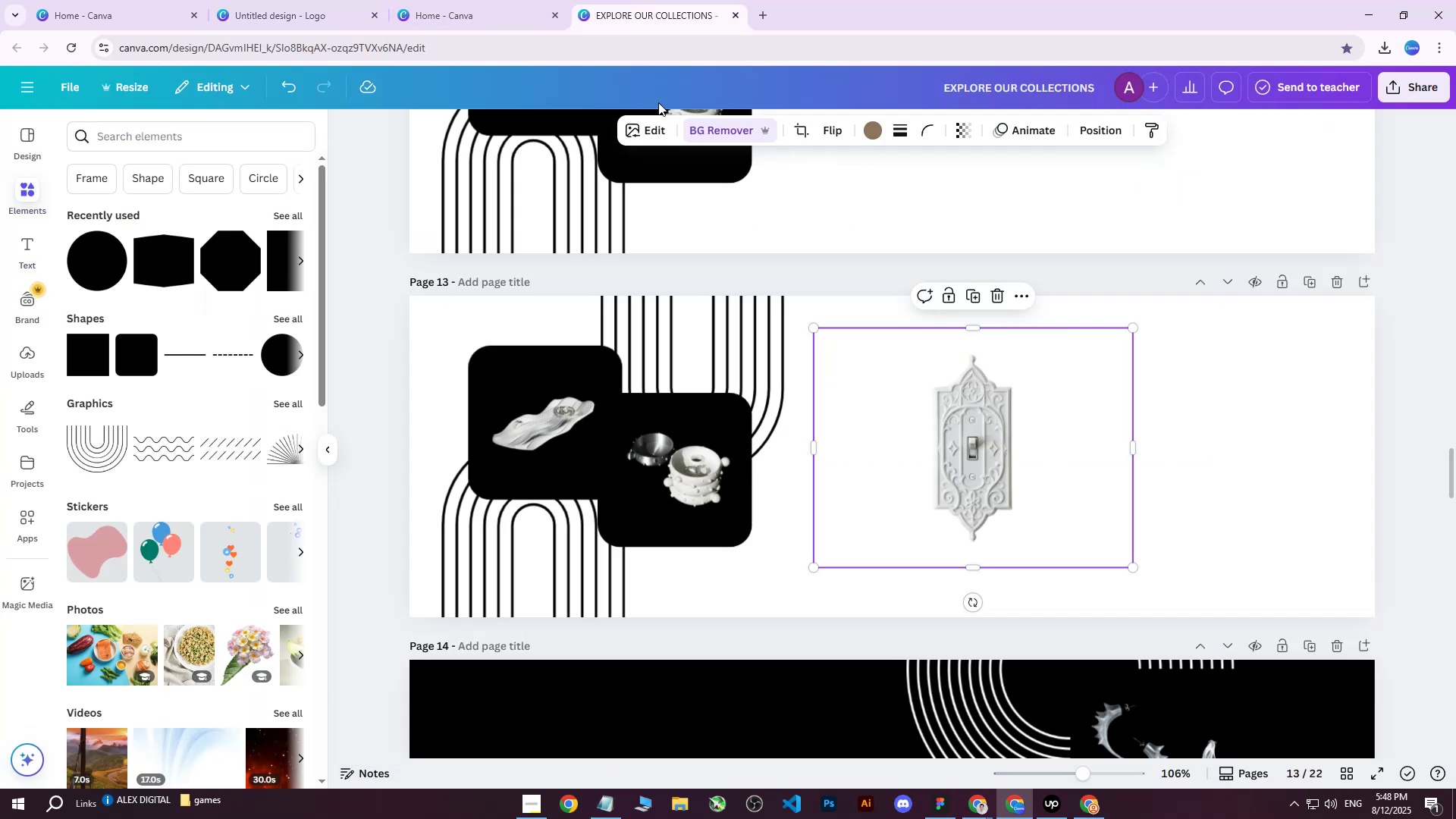 
key(Control+ControlLeft)
 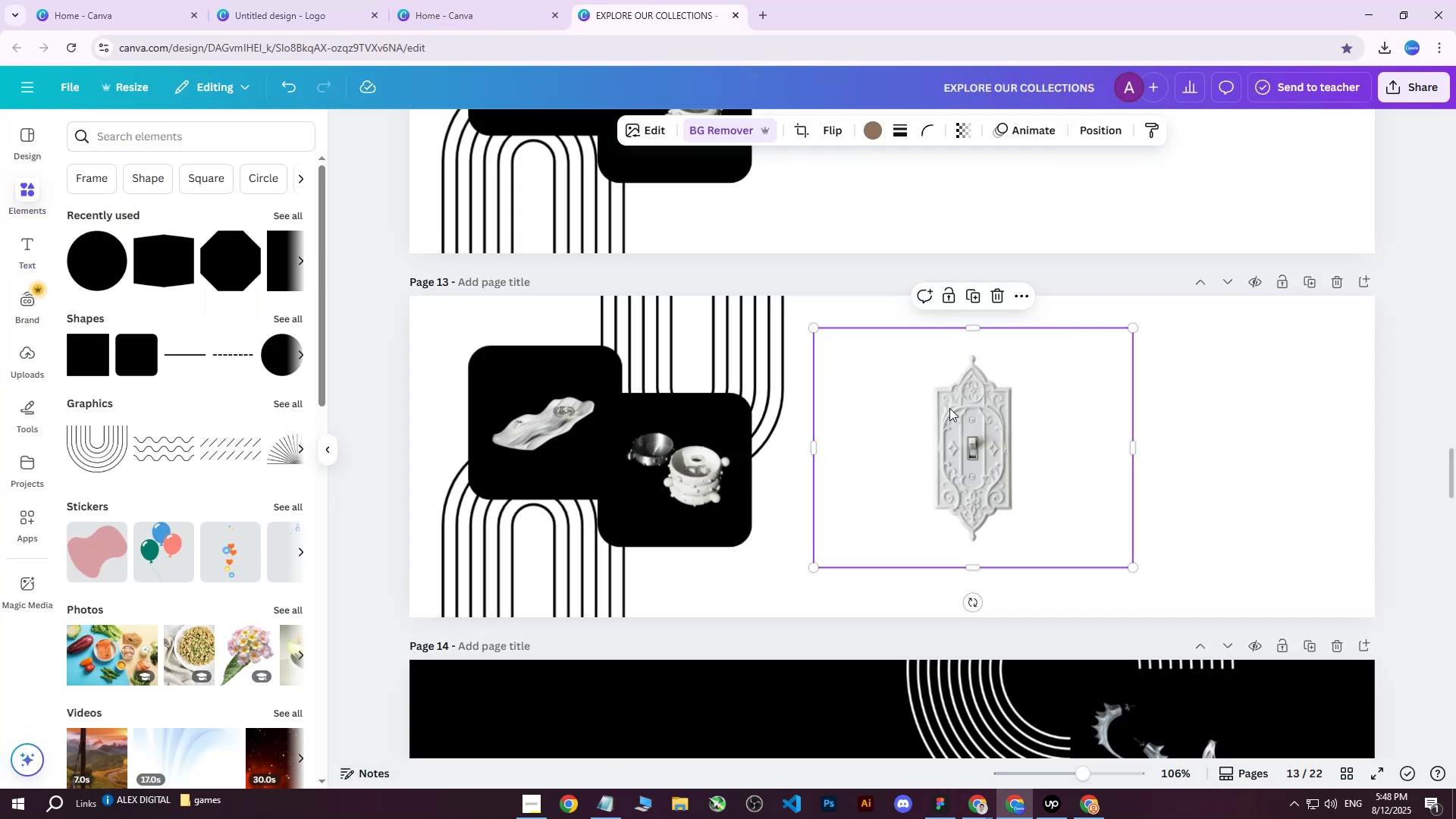 
key(Control+V)
 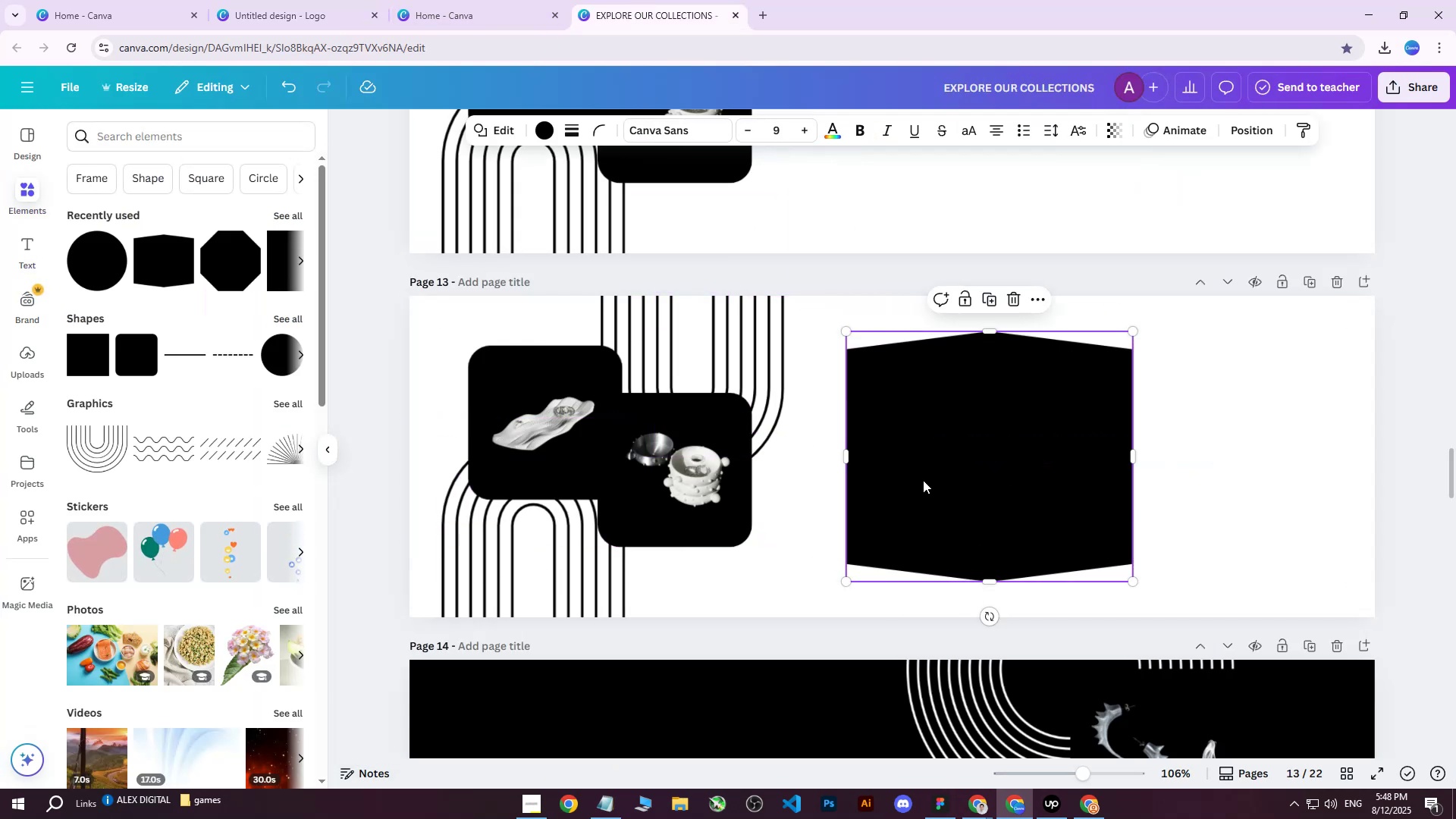 
left_click([691, 471])
 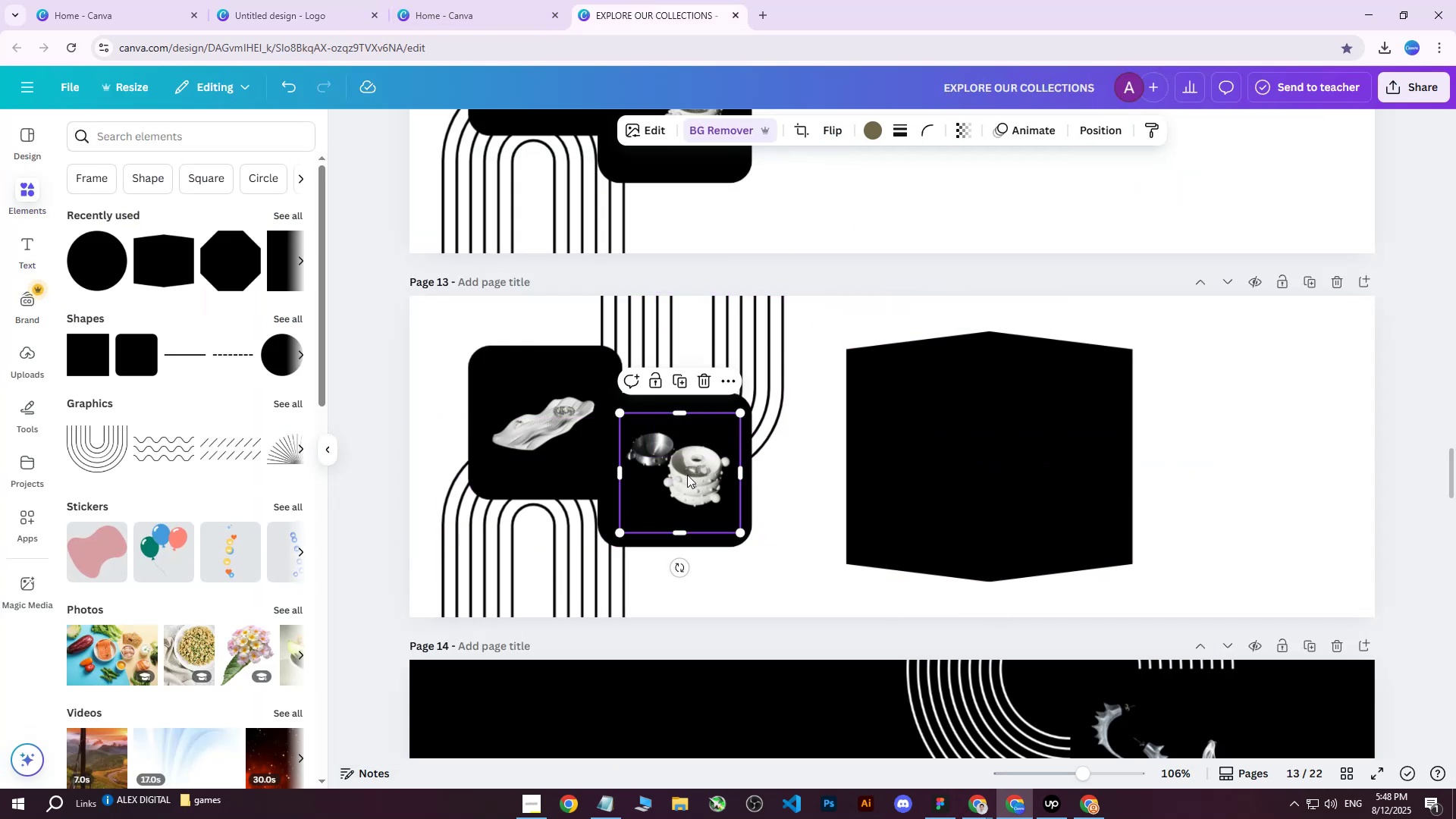 
key(Delete)
 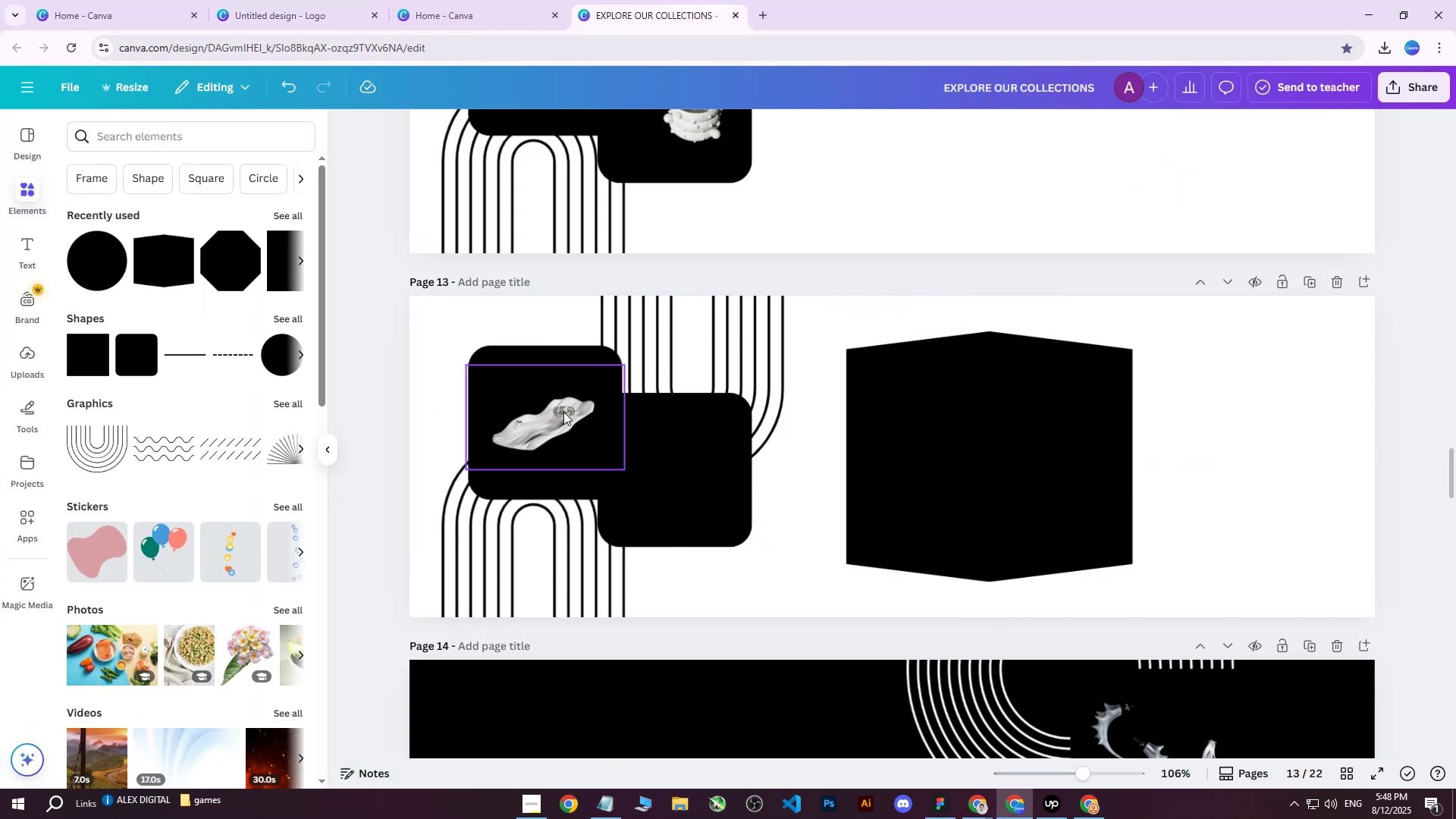 
double_click([563, 412])
 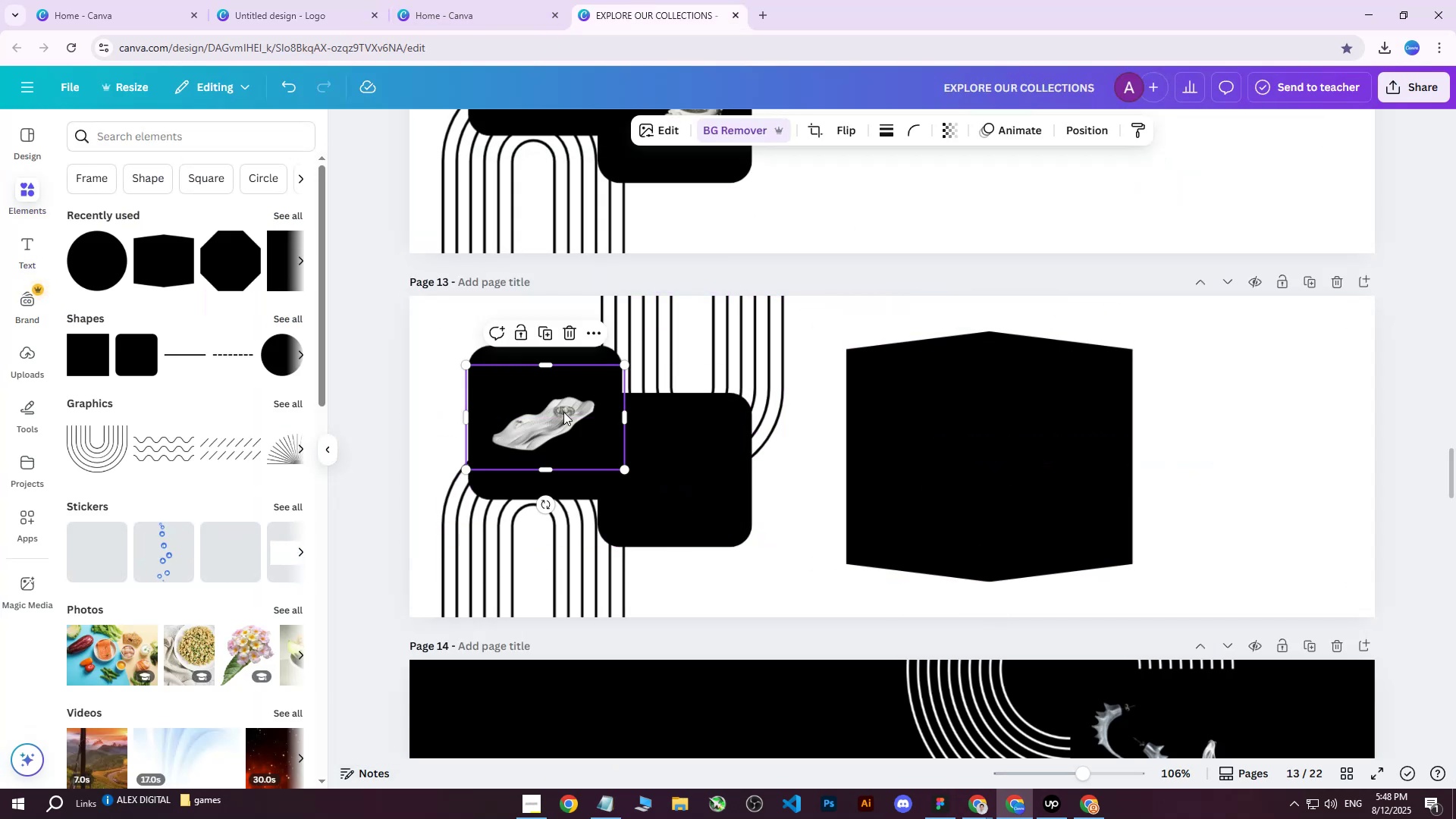 
key(Delete)
 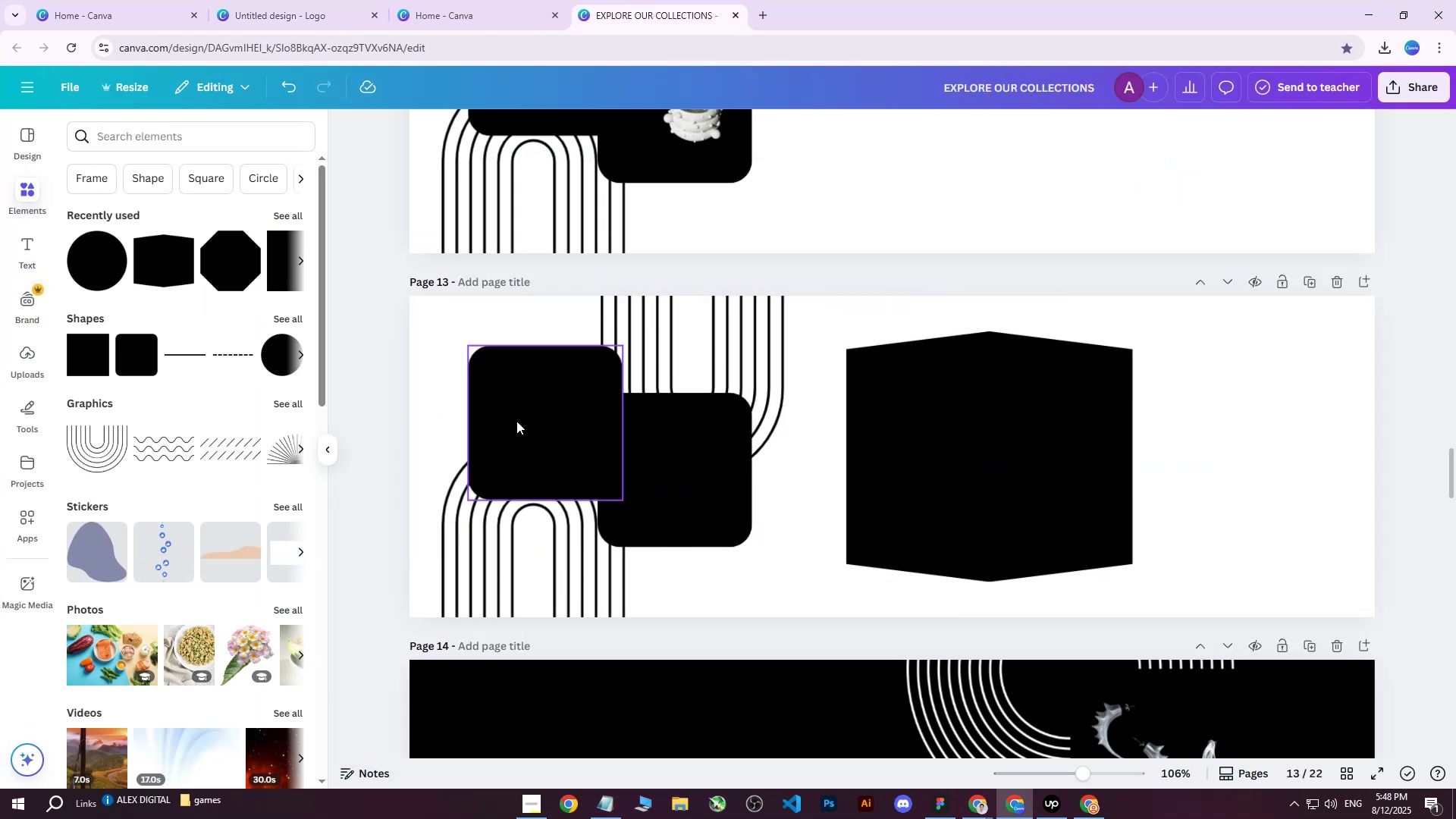 
triple_click([516, 421])
 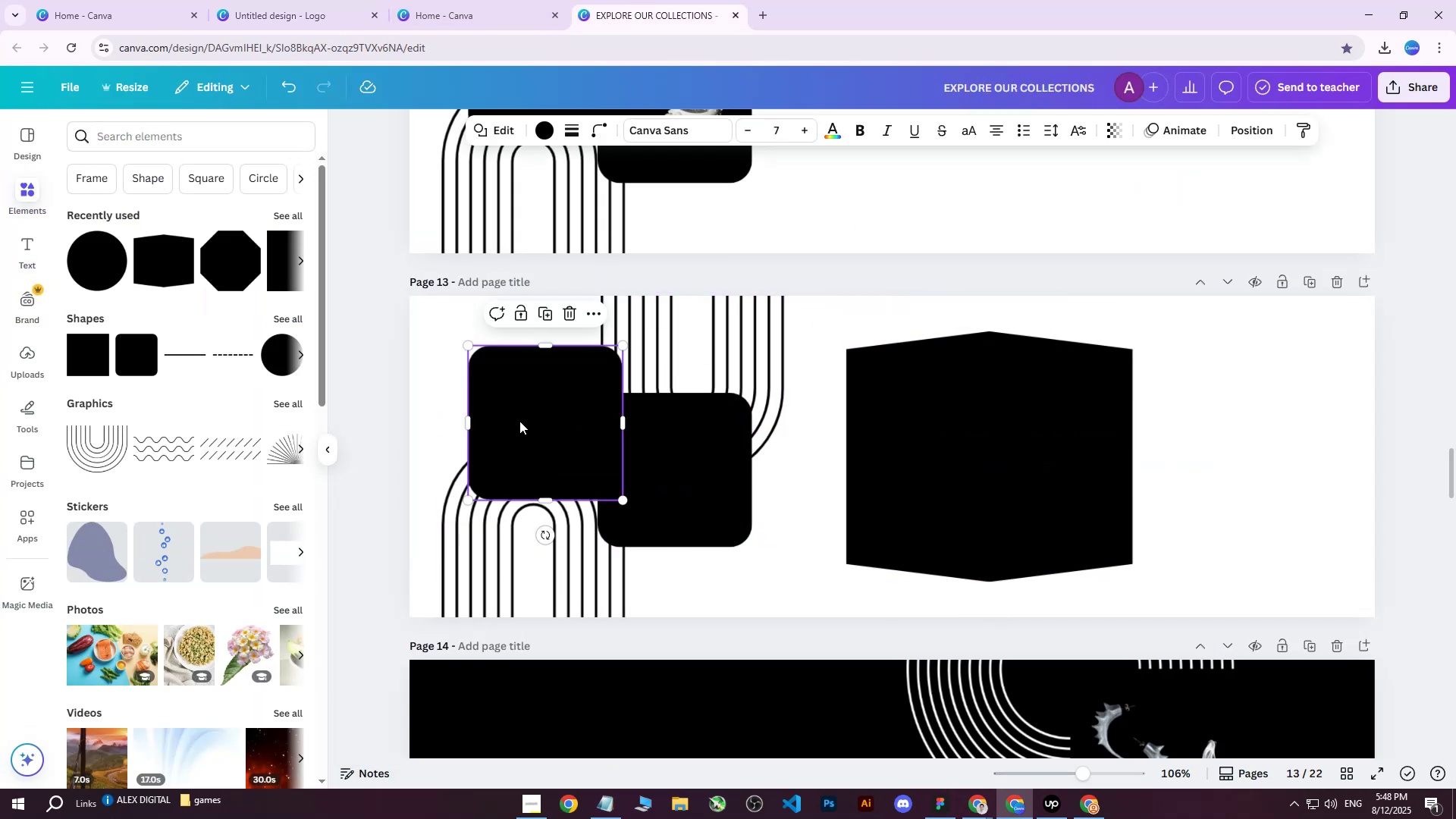 
key(Delete)
 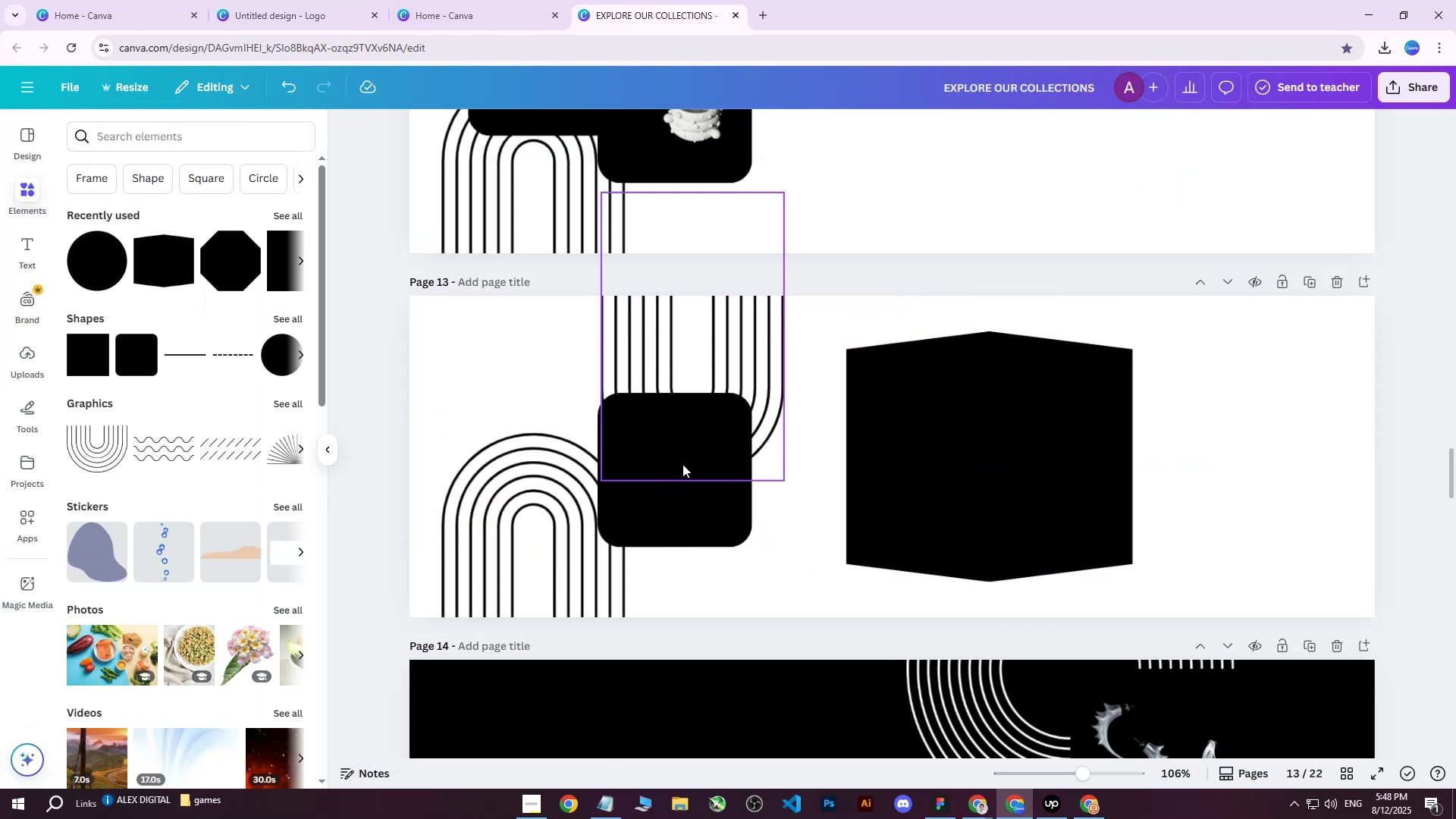 
triple_click([682, 464])
 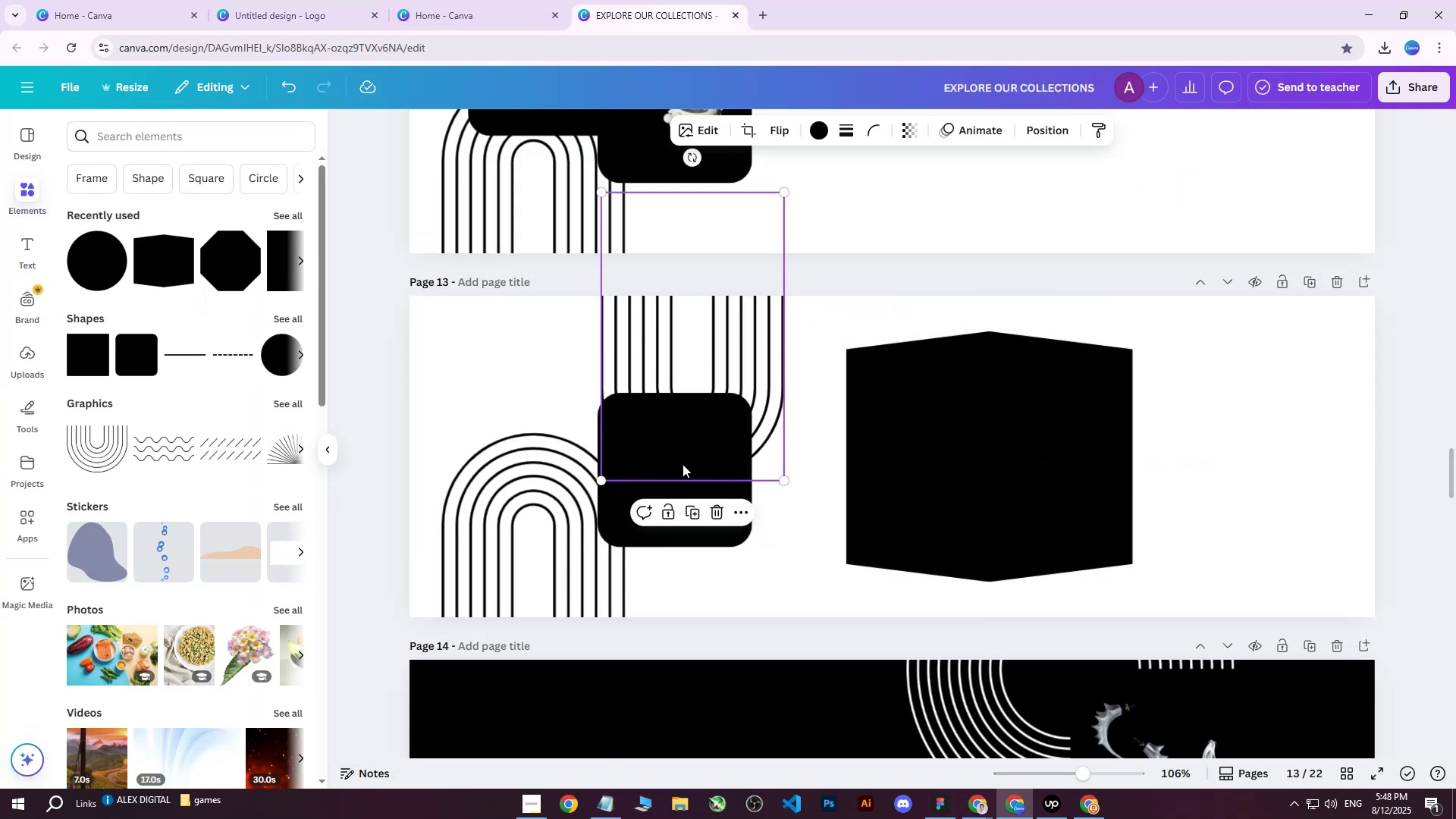 
key(Delete)
 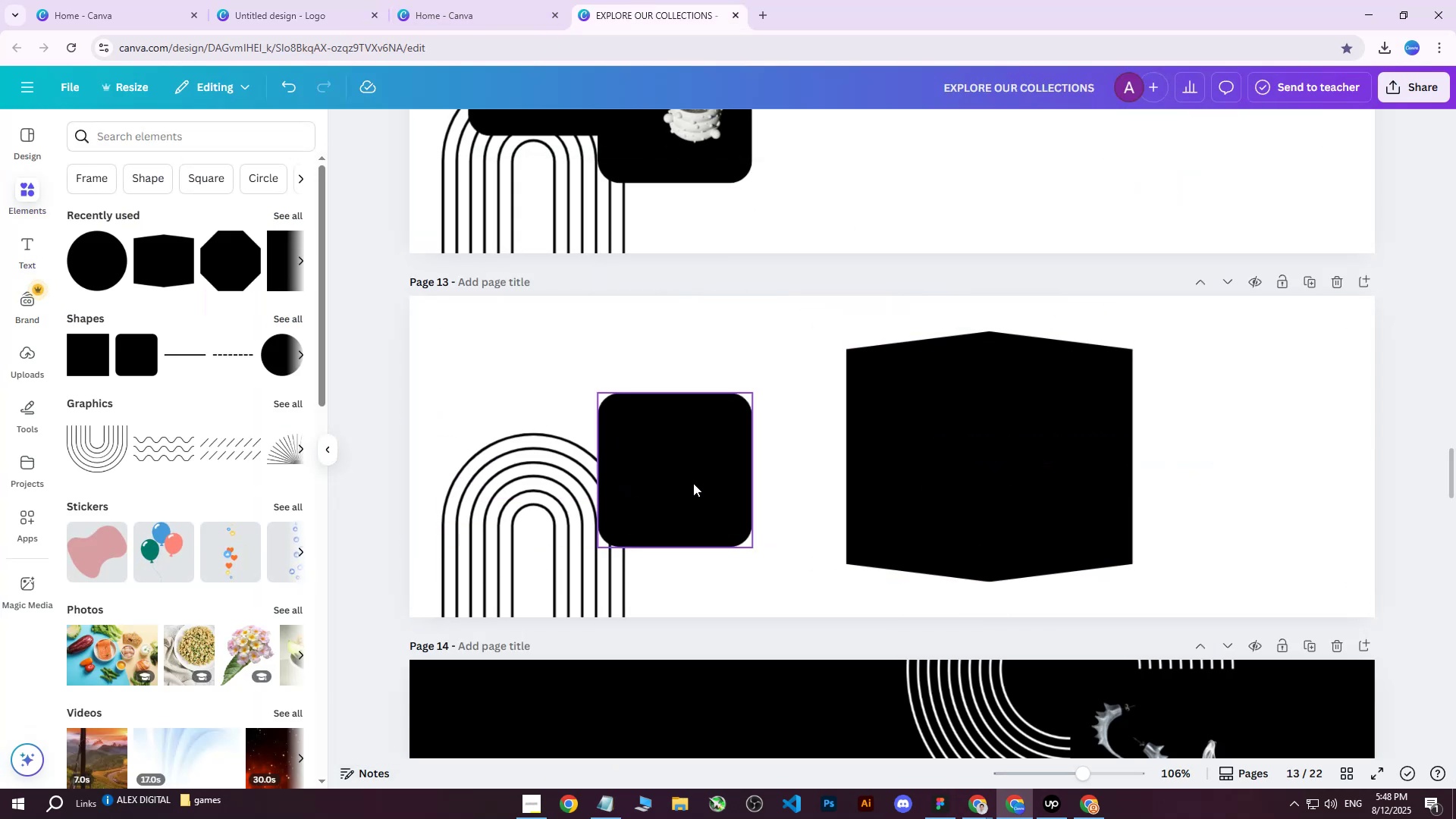 
key(Control+Z)
 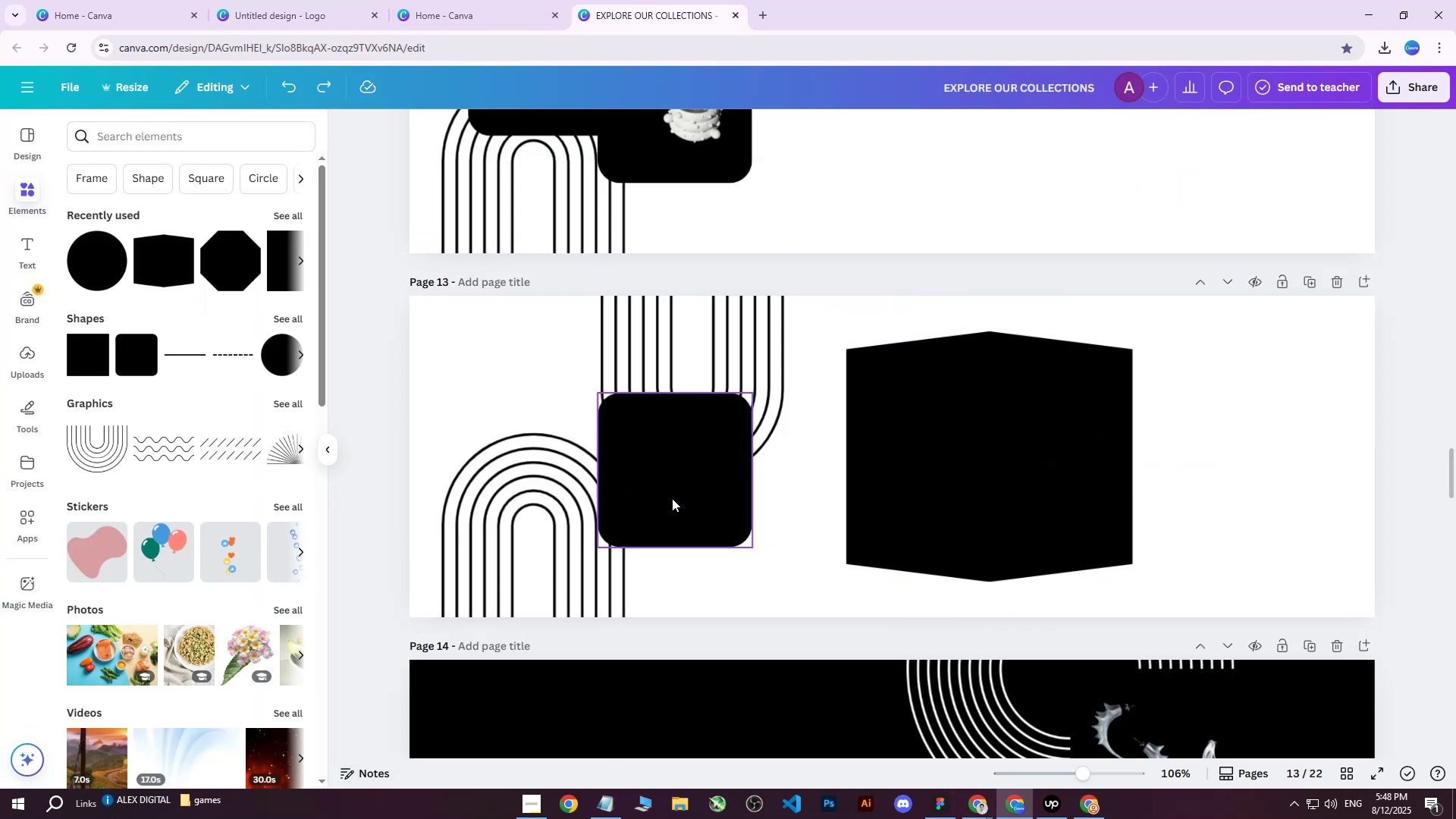 
left_click([669, 505])
 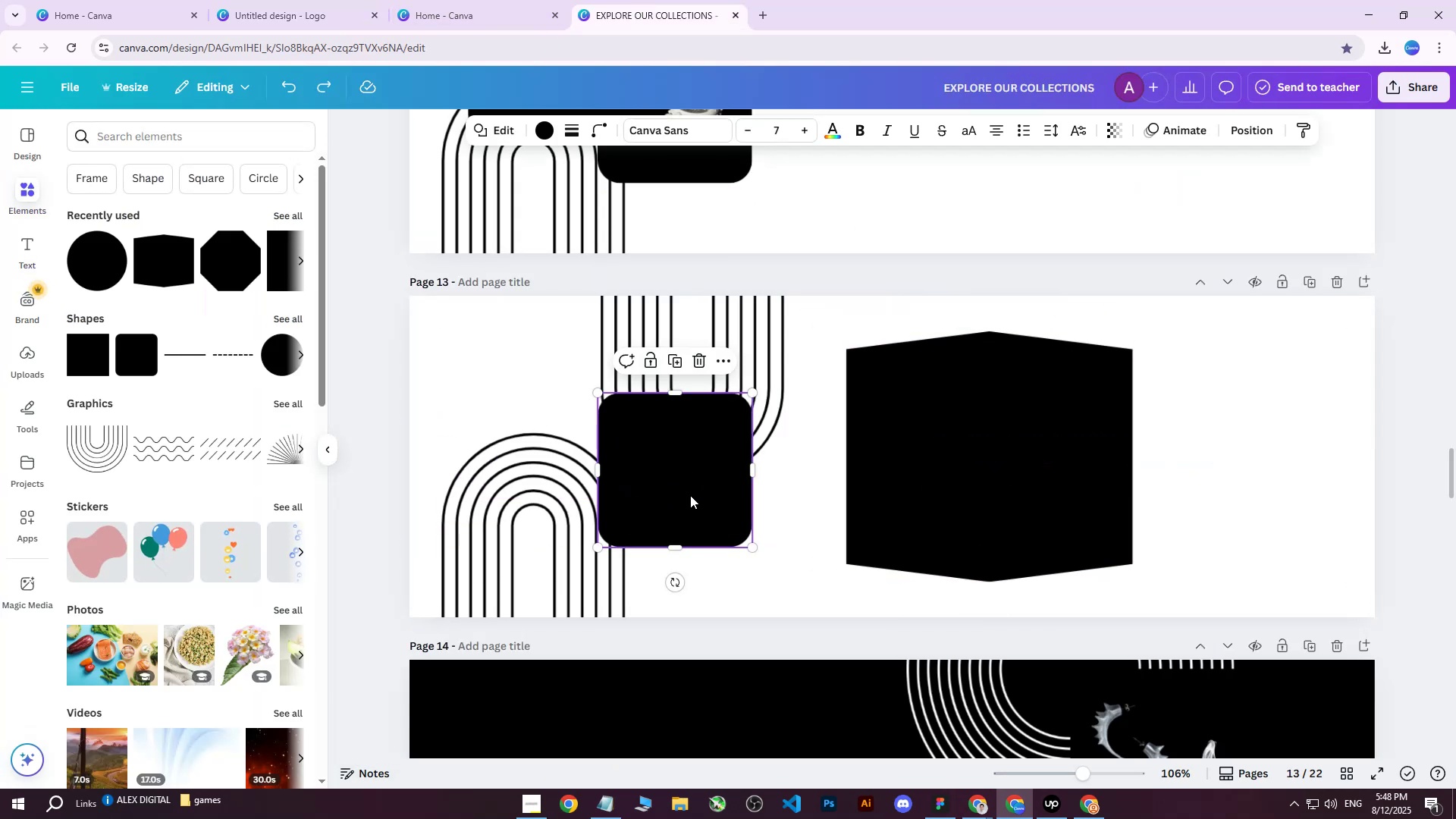 
key(Control+Z)
 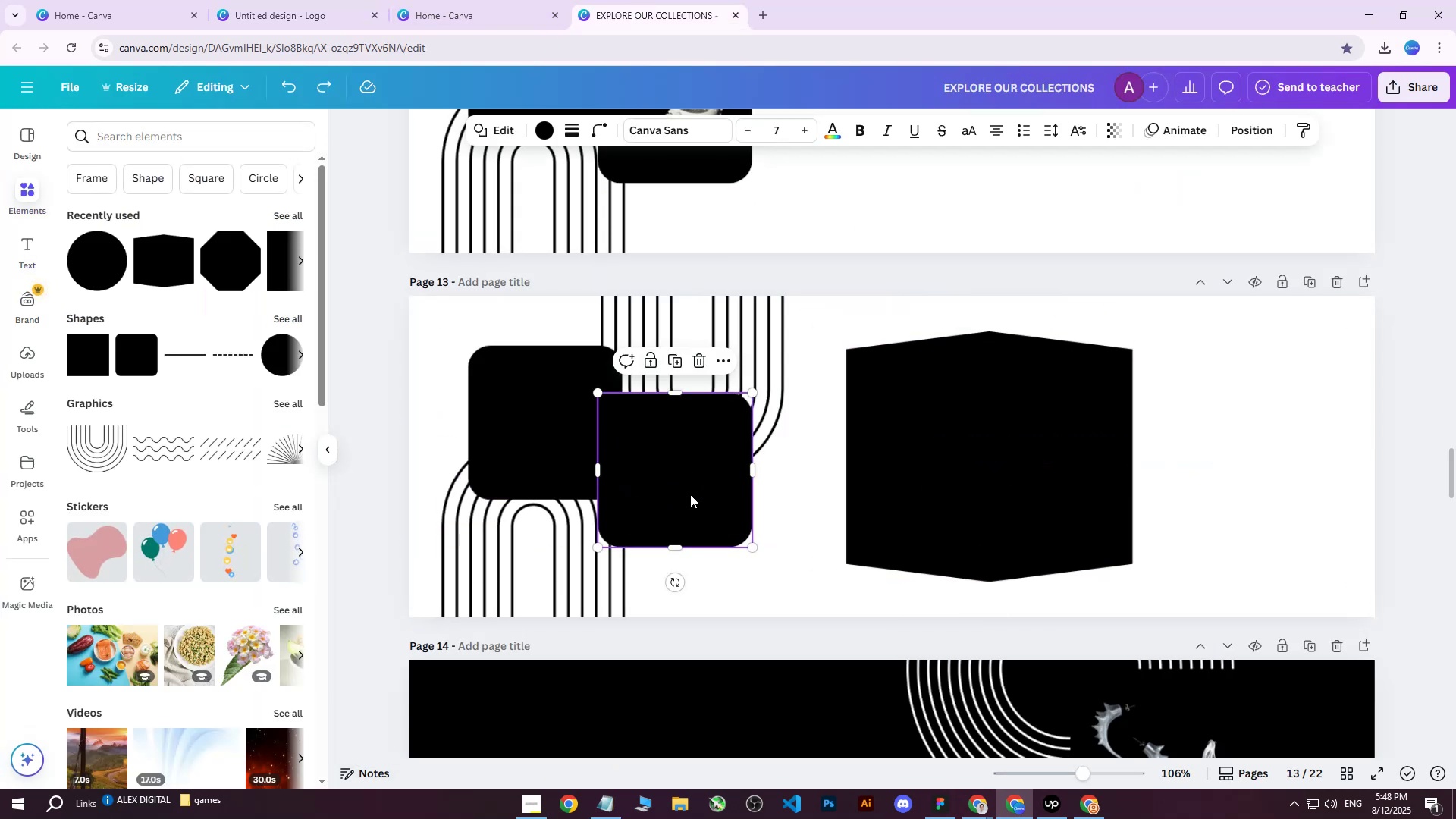 
key(Control+Z)
 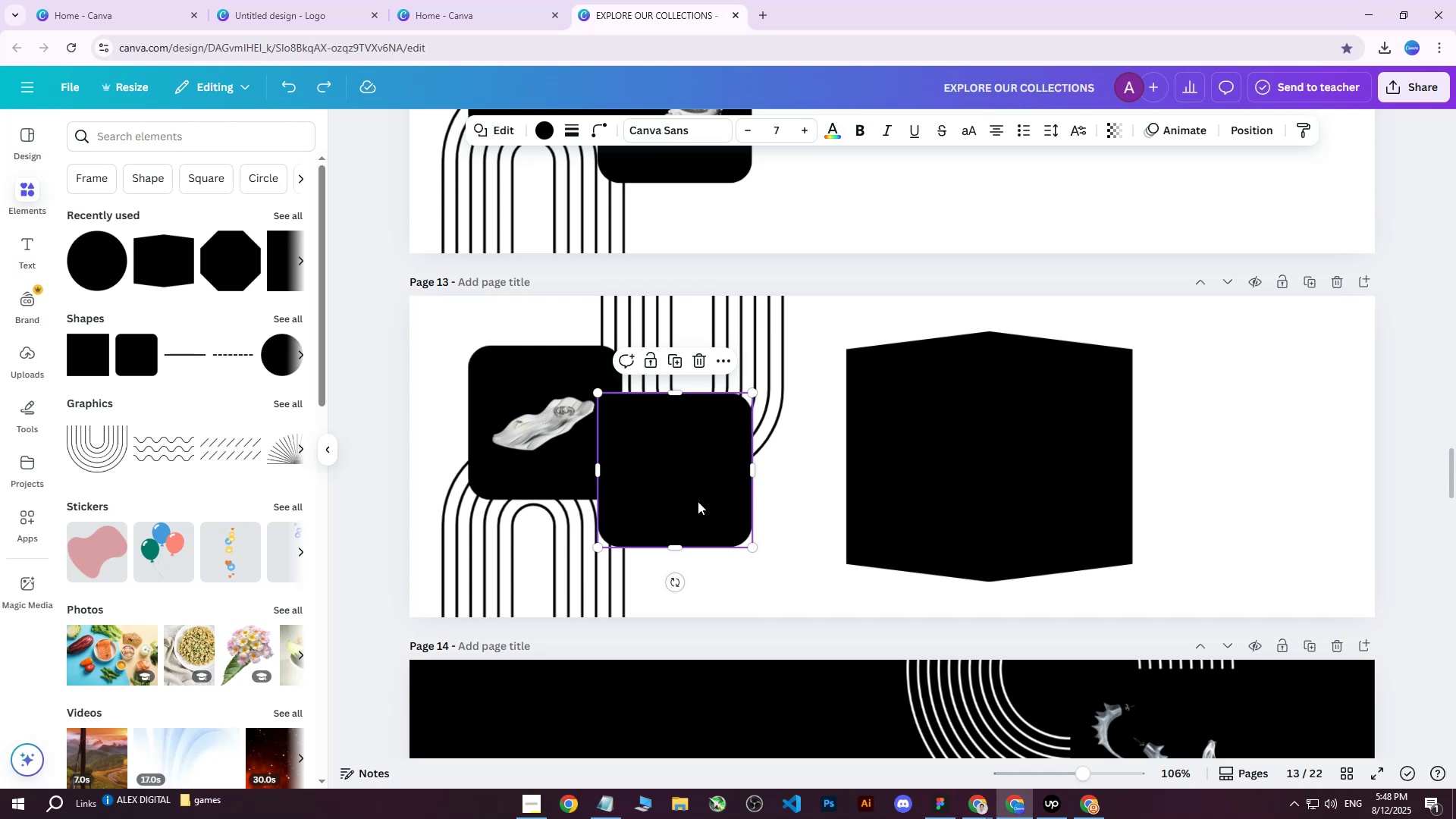 
left_click([698, 502])
 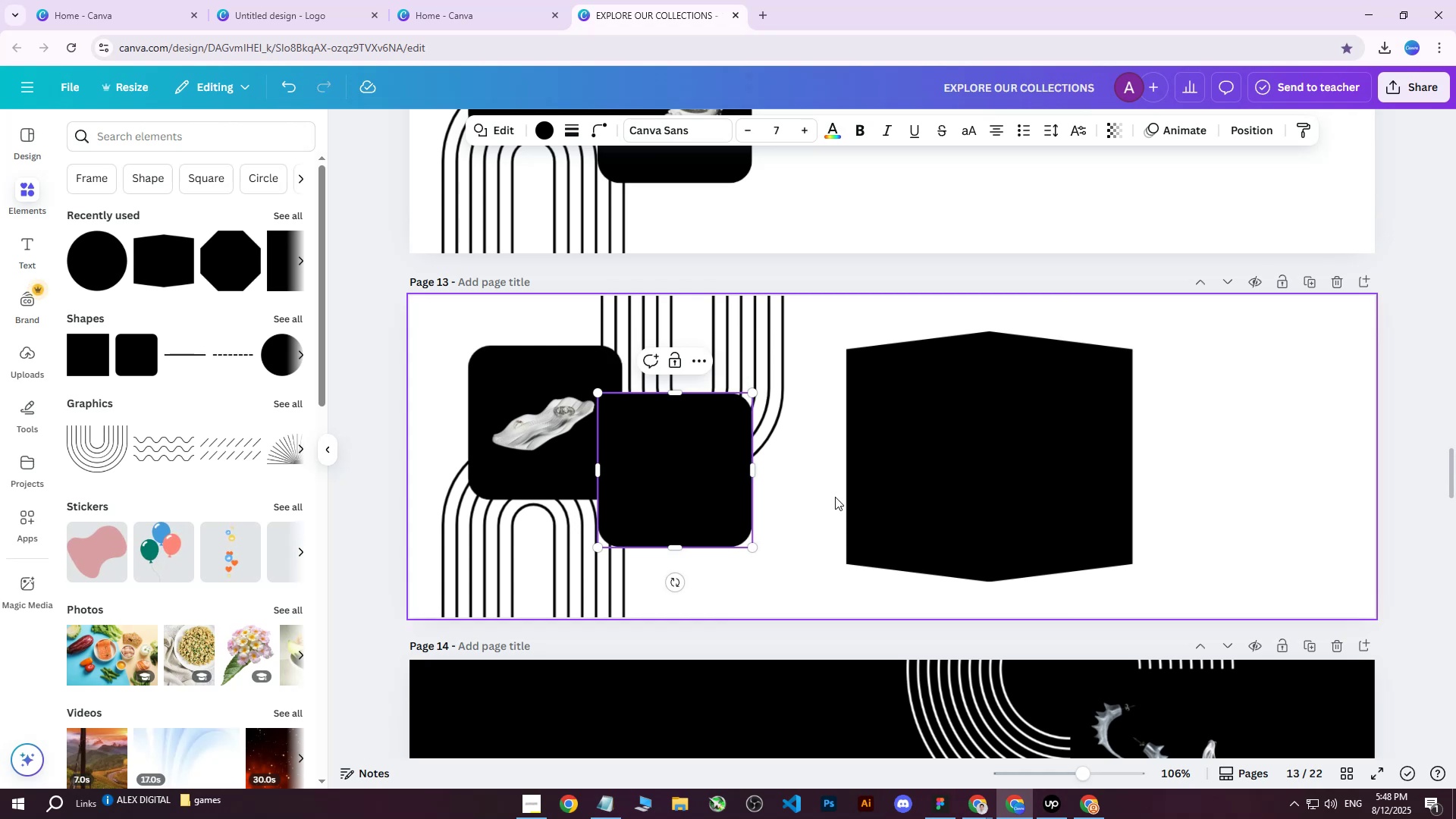 
key(Delete)
 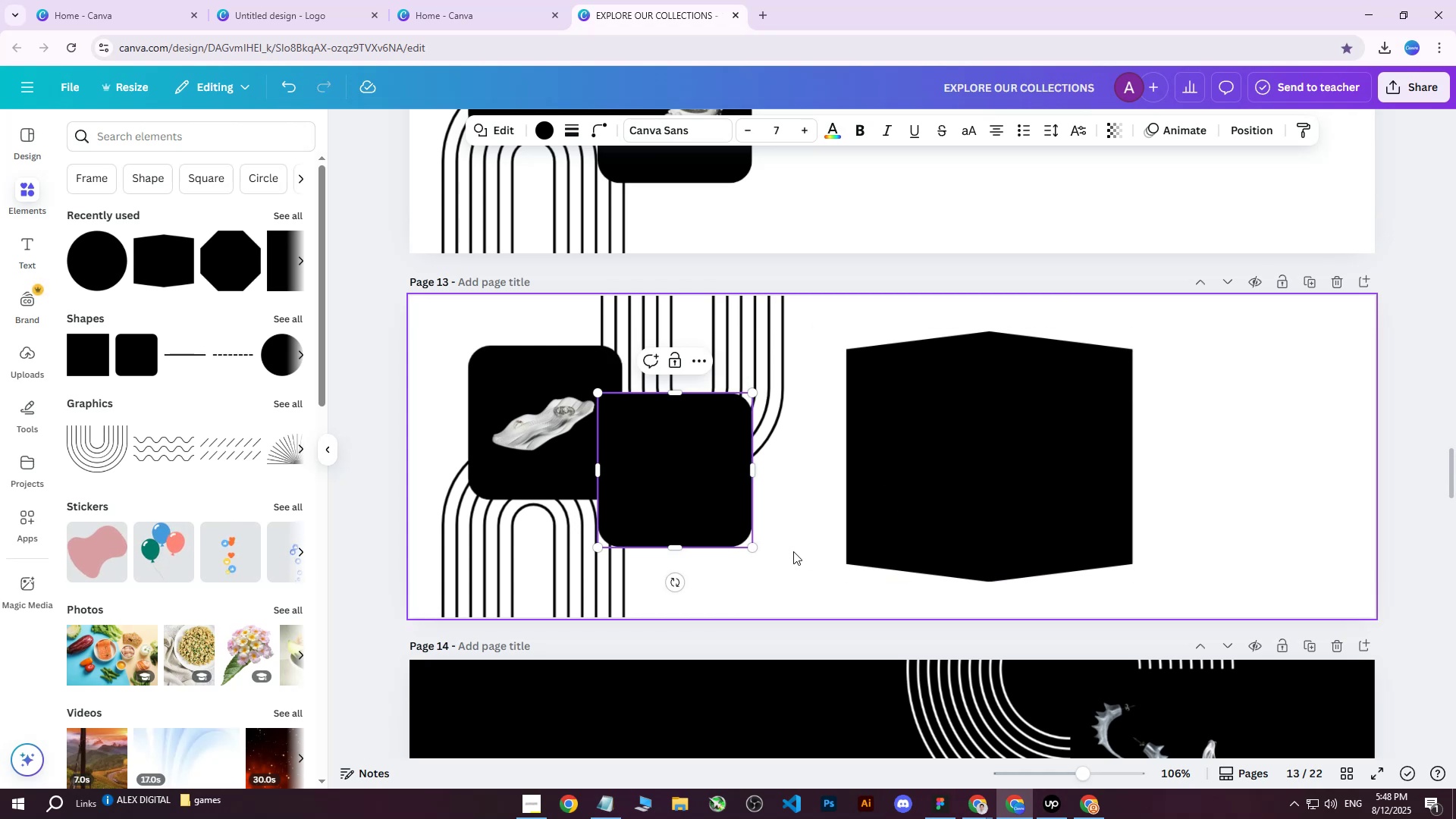 
double_click([680, 504])
 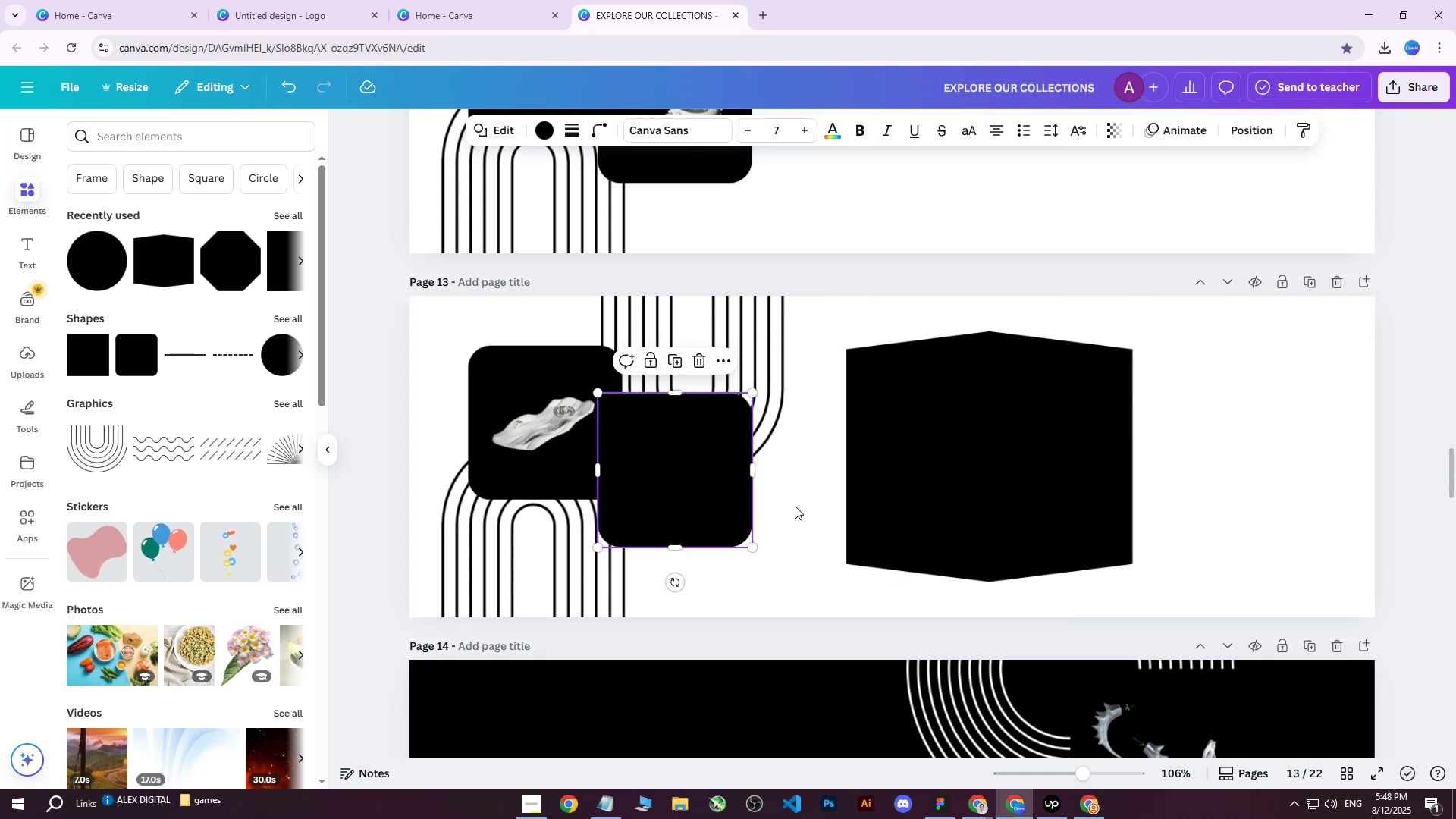 
key(Delete)
 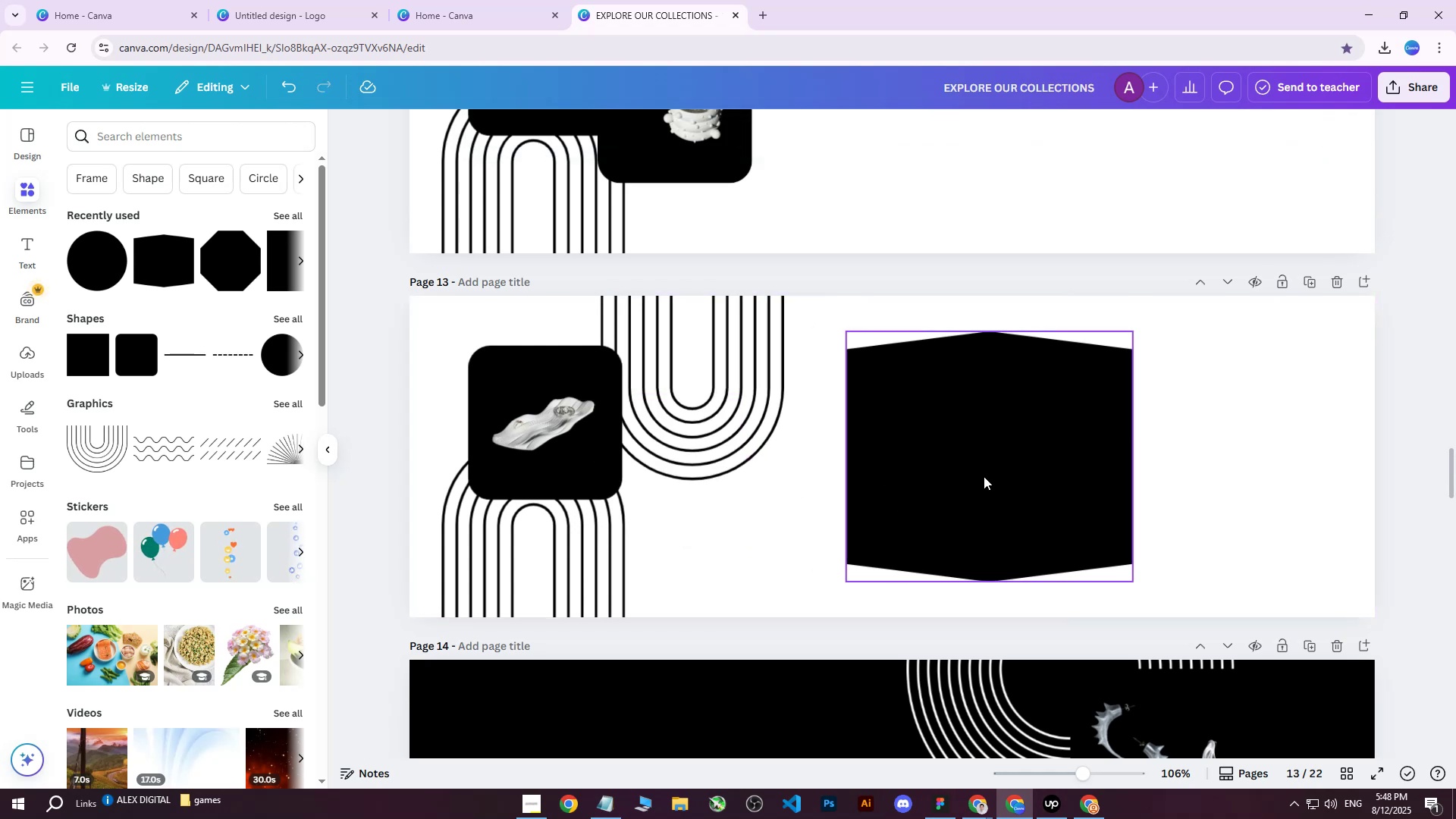 
left_click([984, 476])
 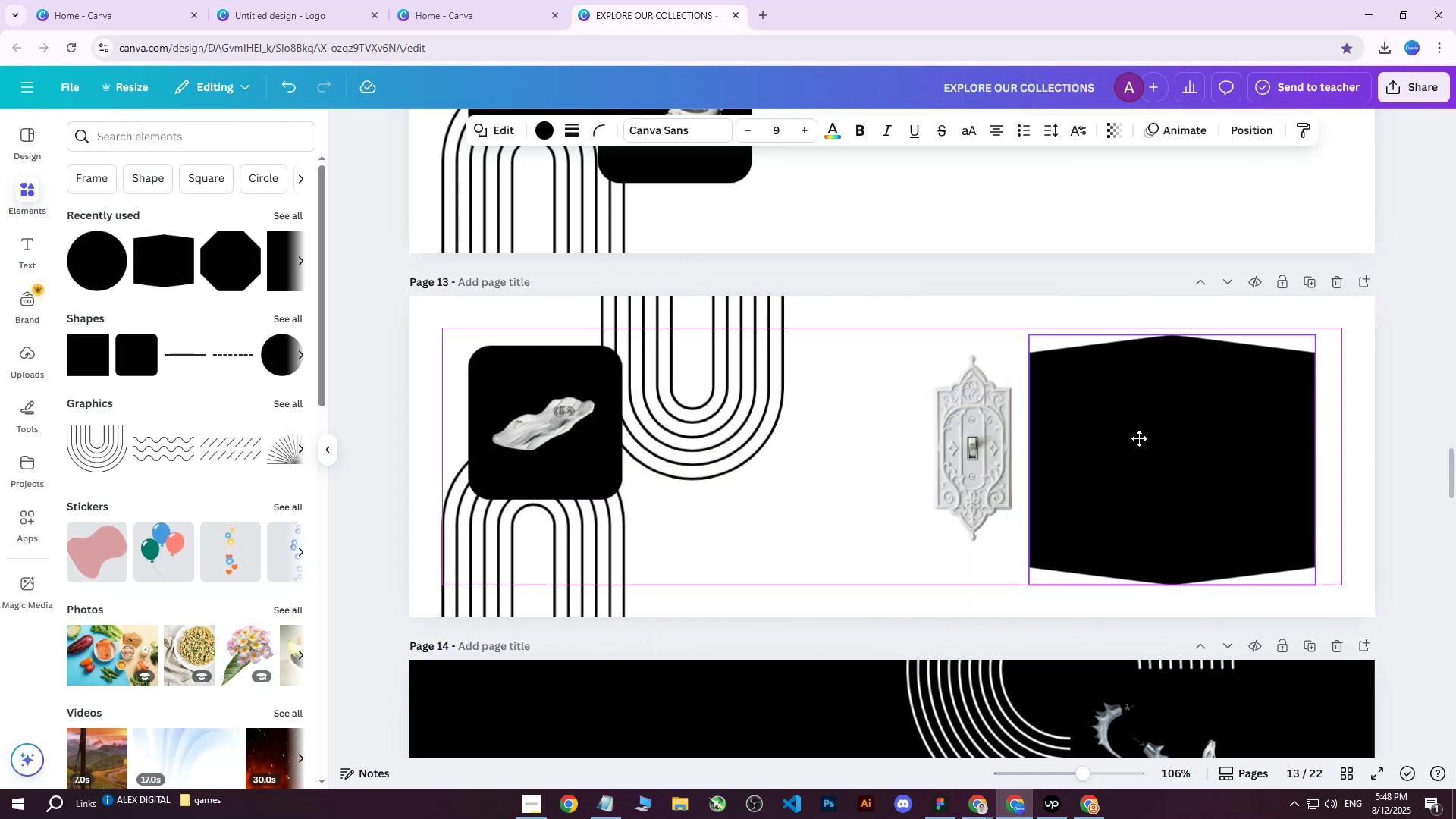 
left_click([965, 437])
 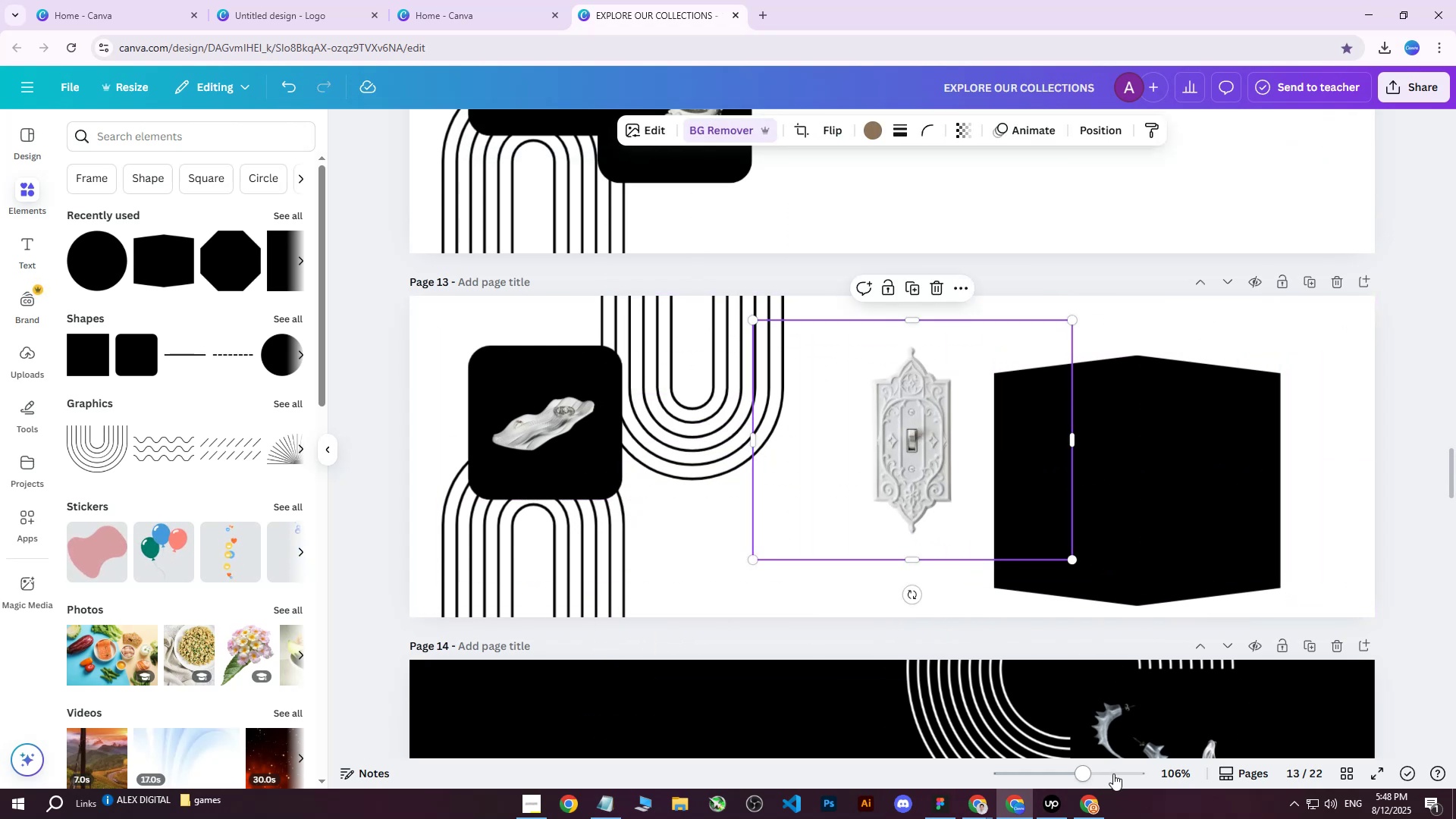 
double_click([1087, 804])
 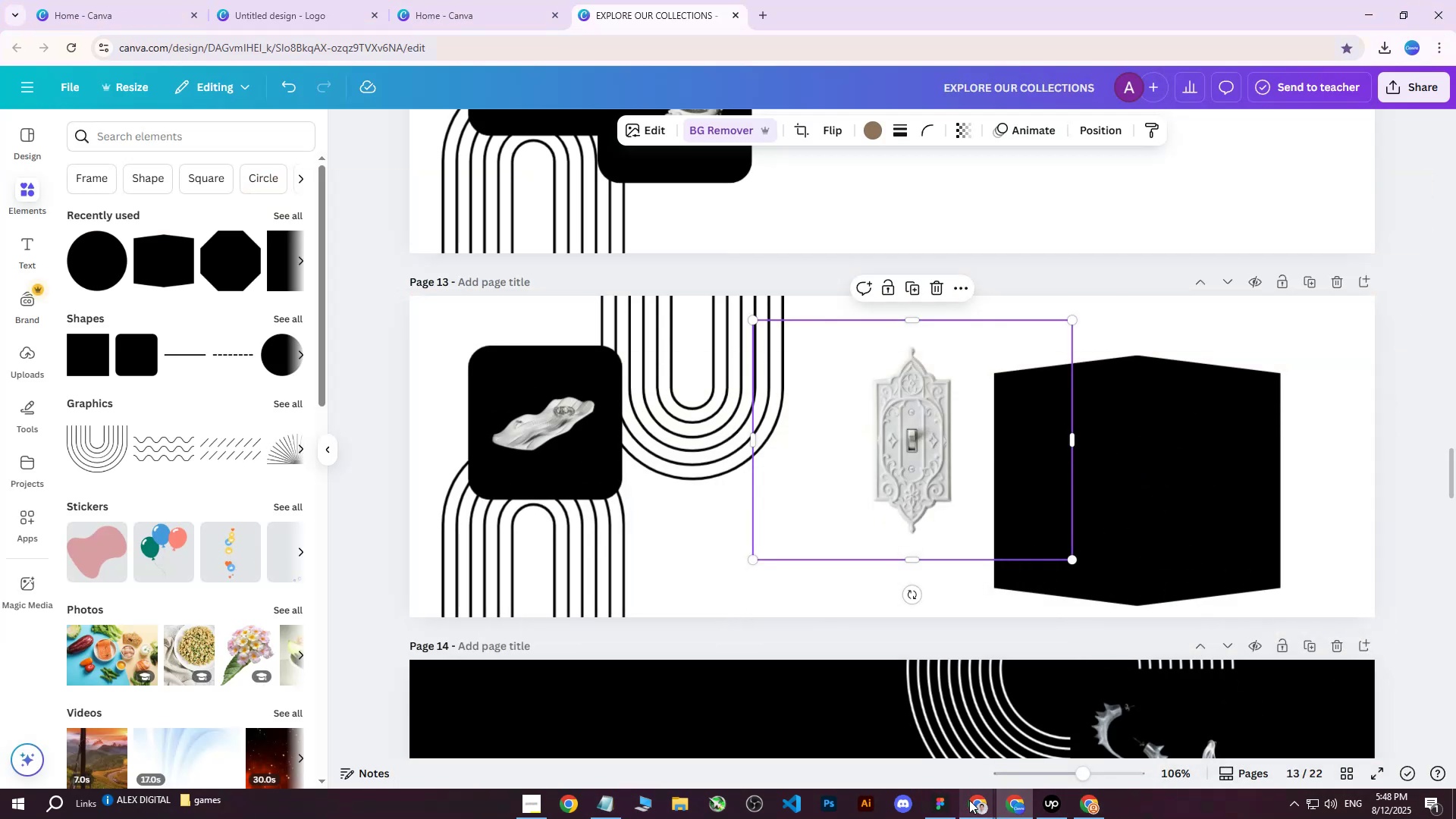 
triple_click([969, 800])
 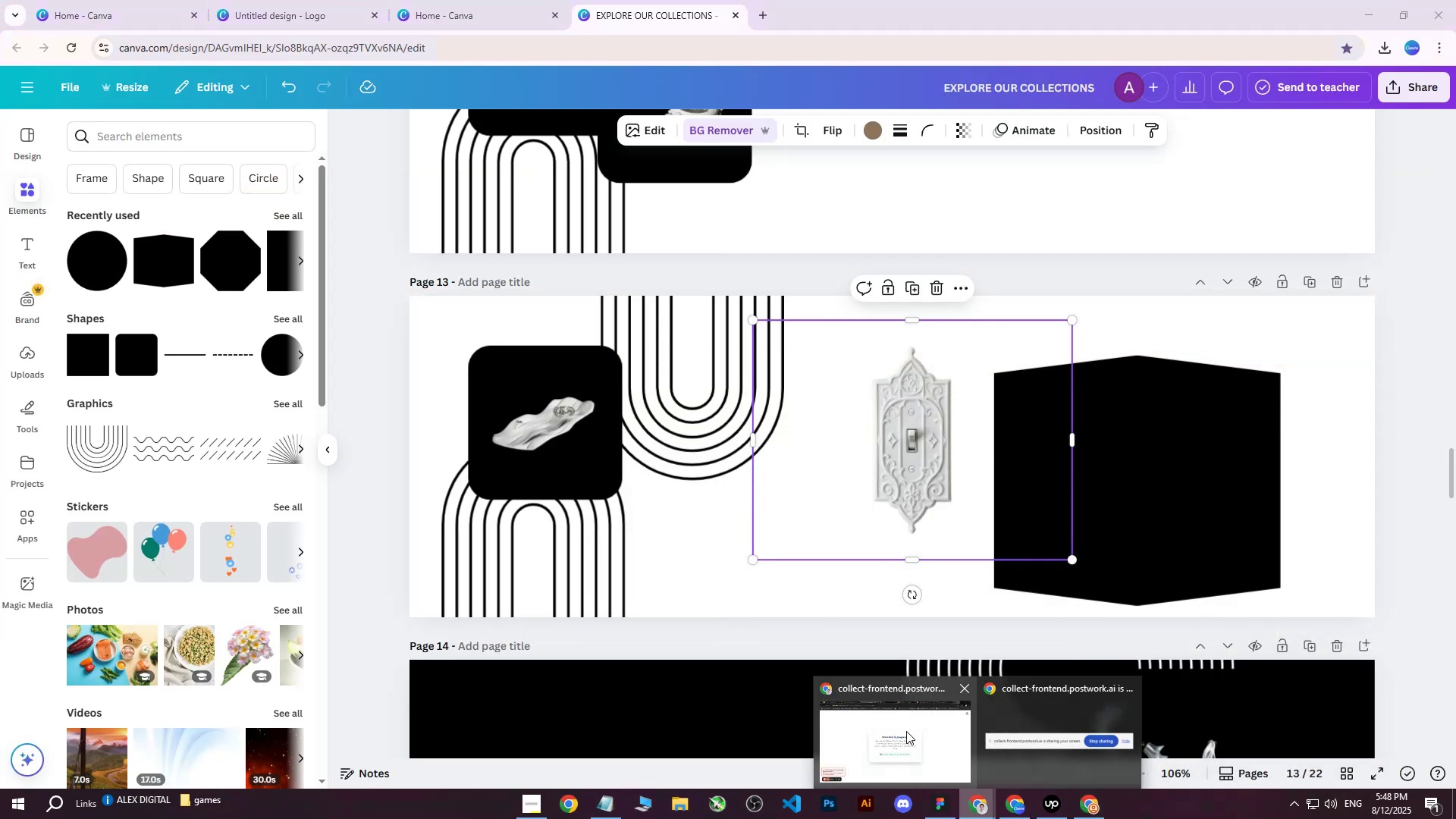 
triple_click([905, 731])
 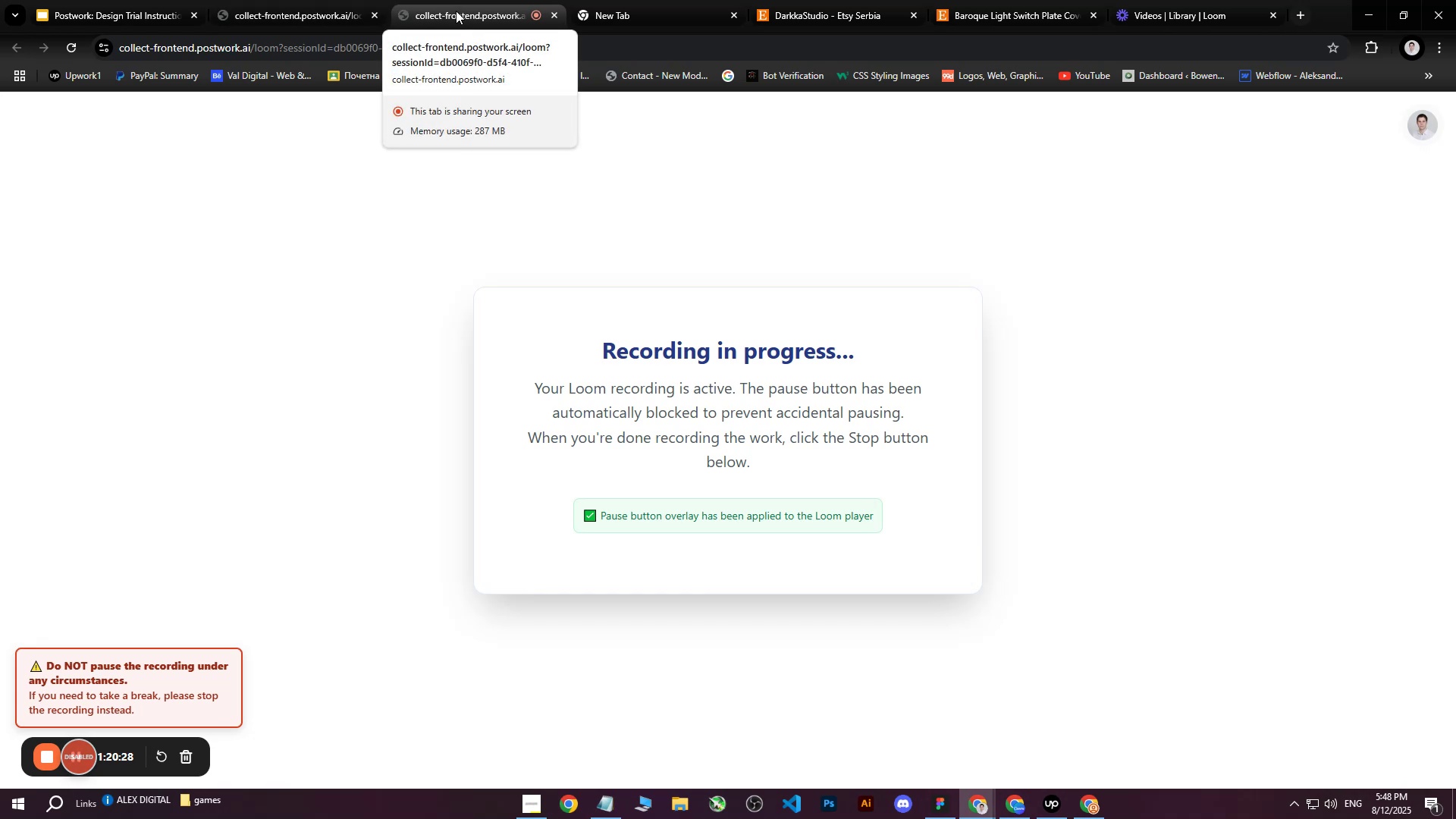 
wait(14.55)
 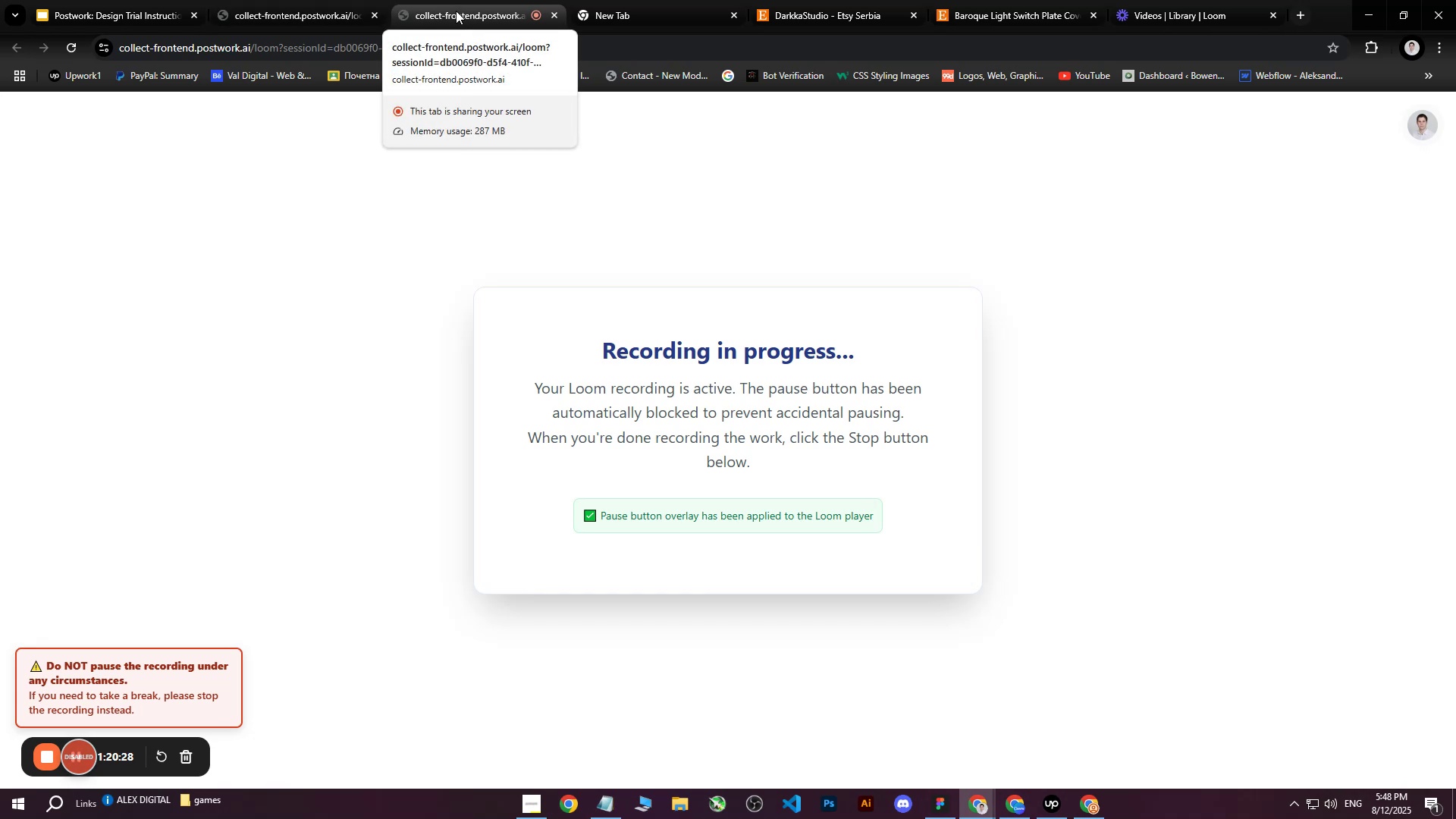 
left_click([476, 3])
 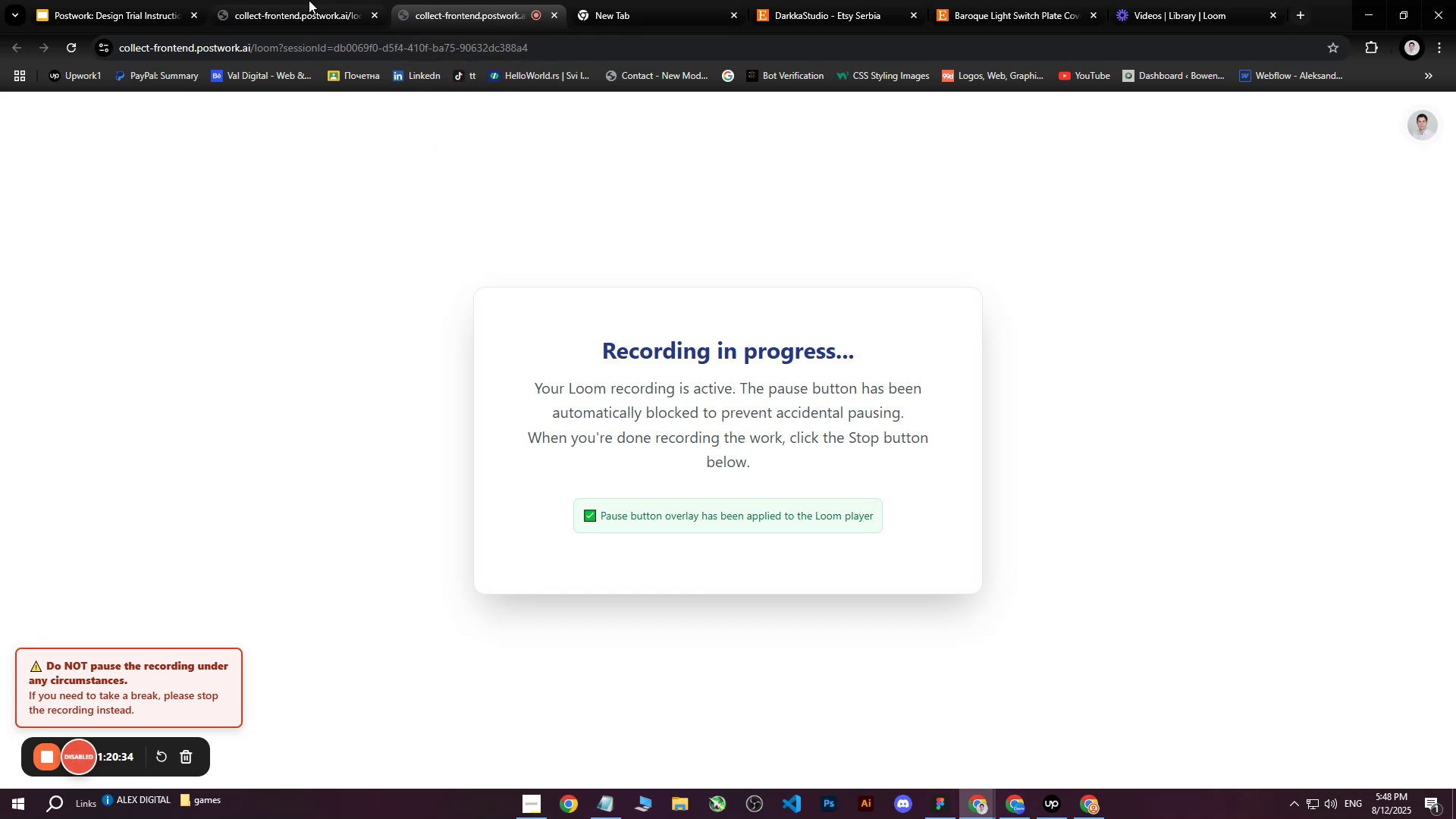 
left_click([286, 0])
 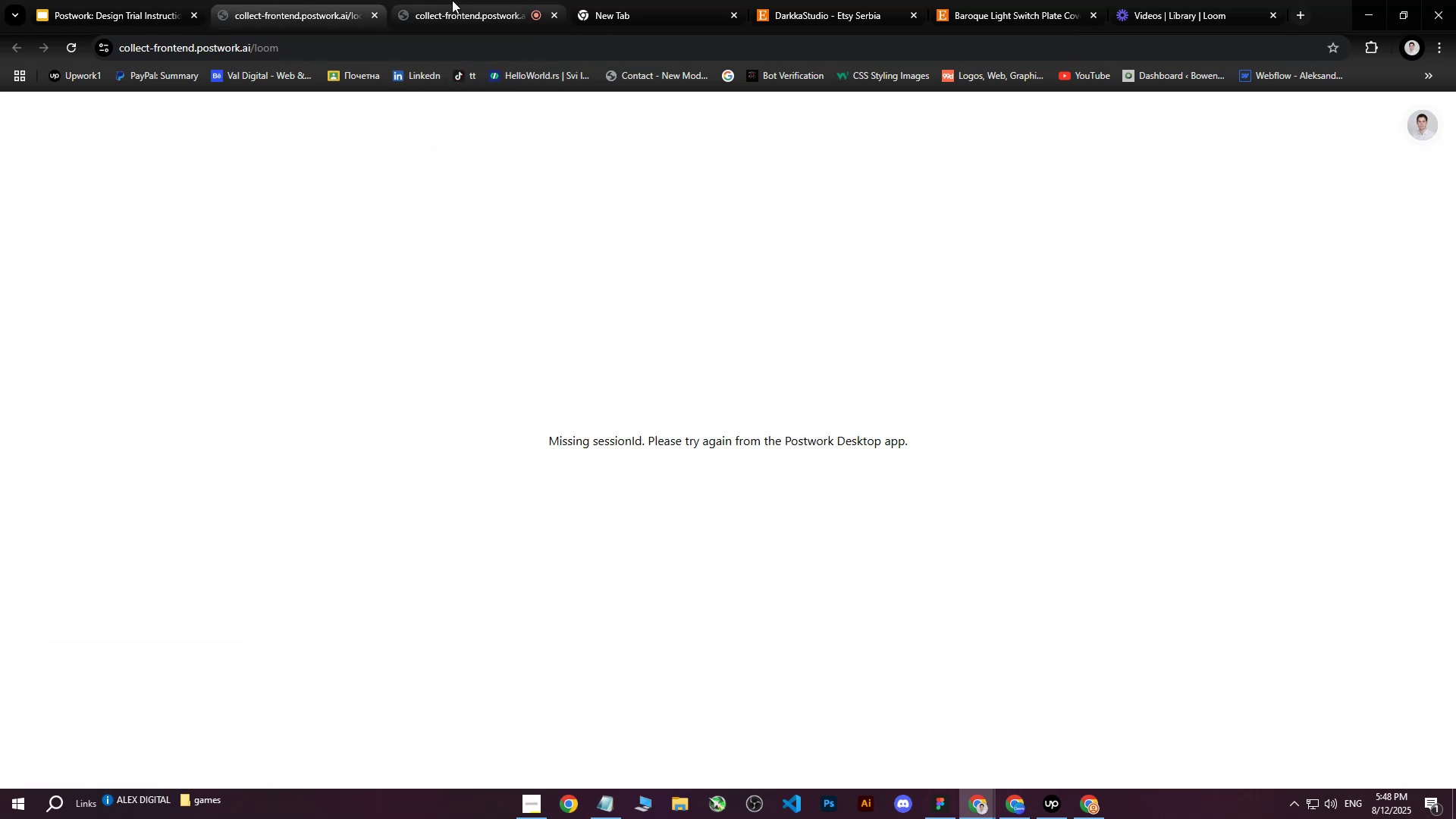 
left_click([452, 0])
 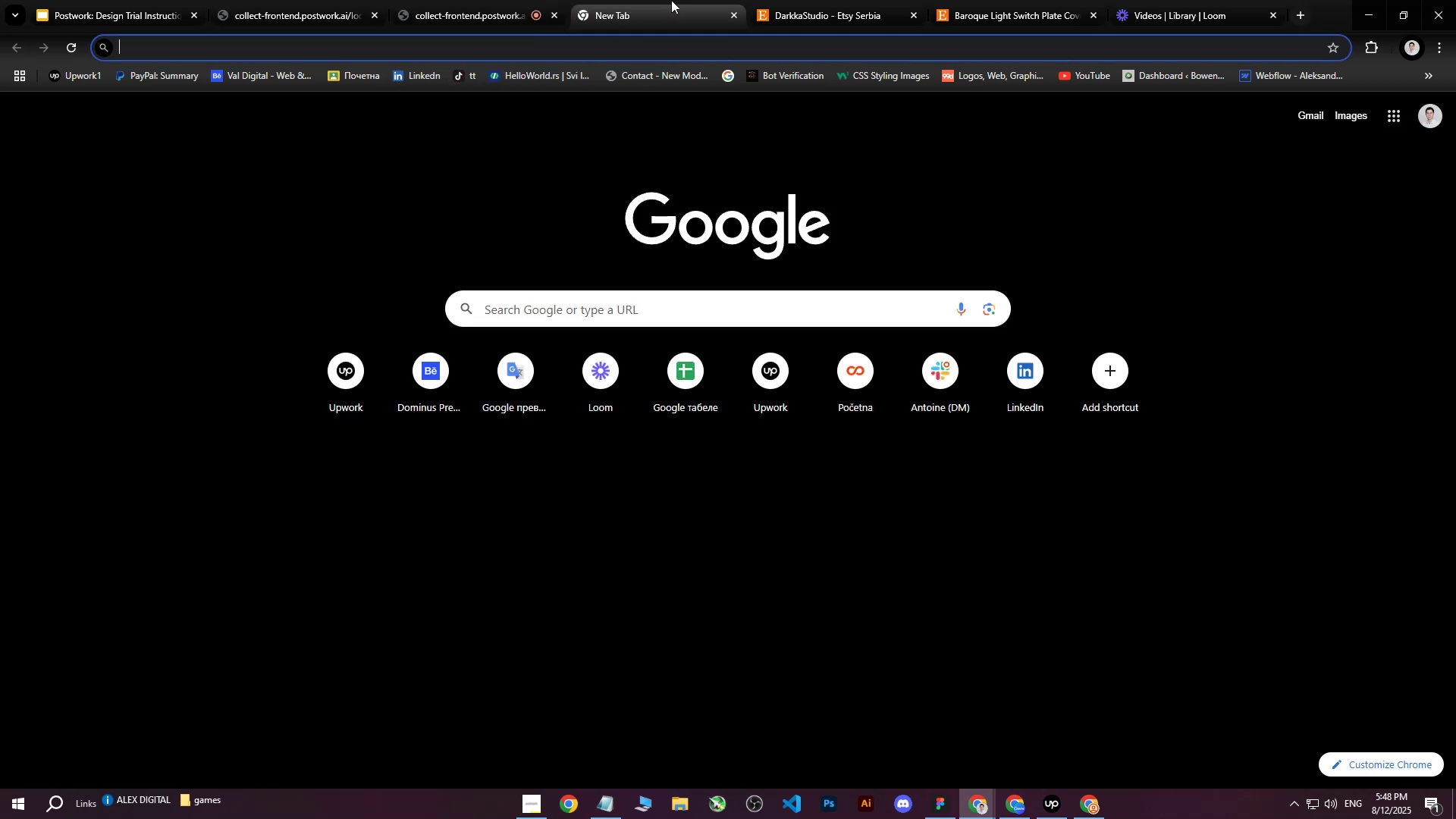 
double_click([843, 0])
 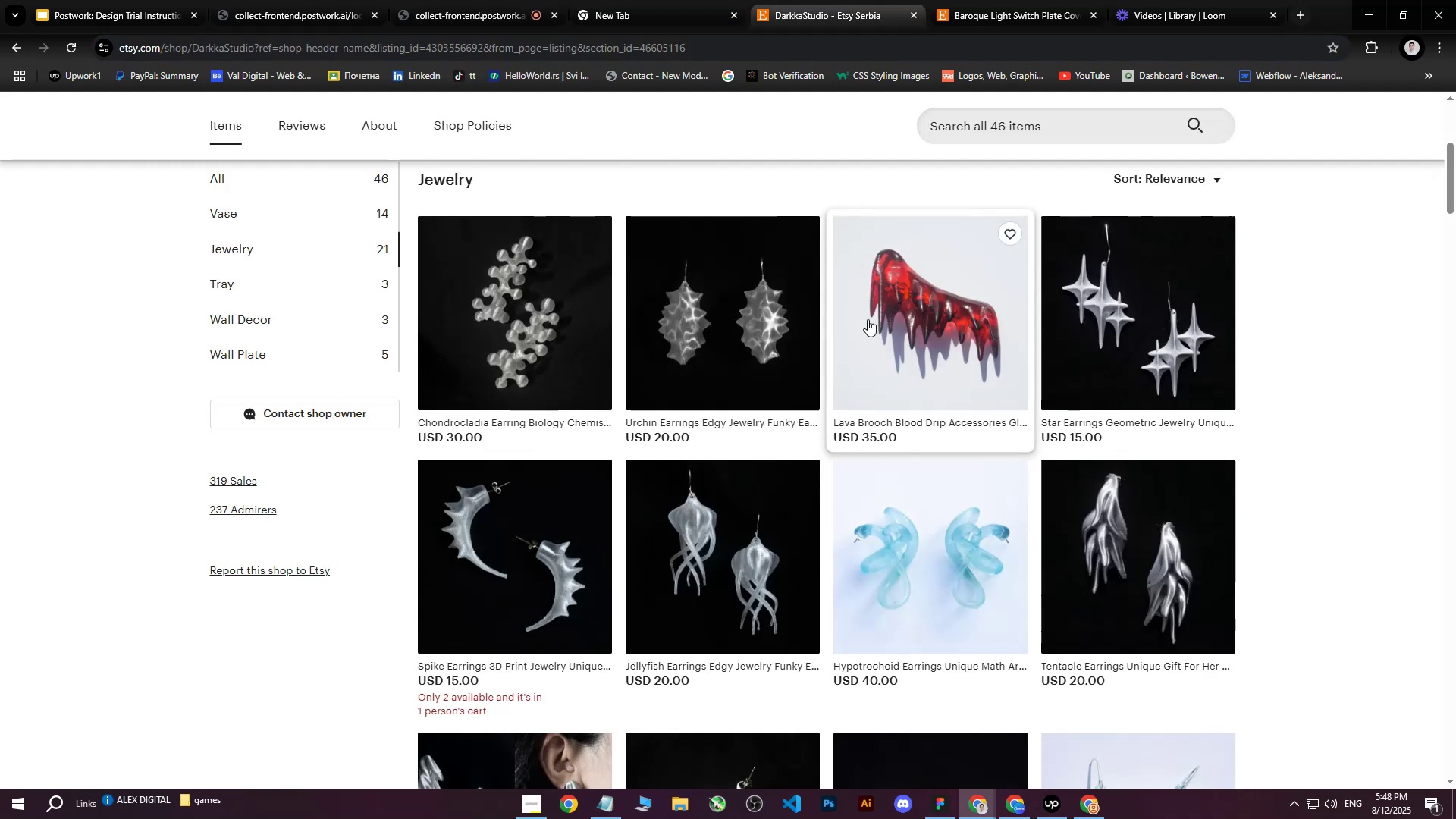 
scroll: coordinate [285, 383], scroll_direction: up, amount: 2.0
 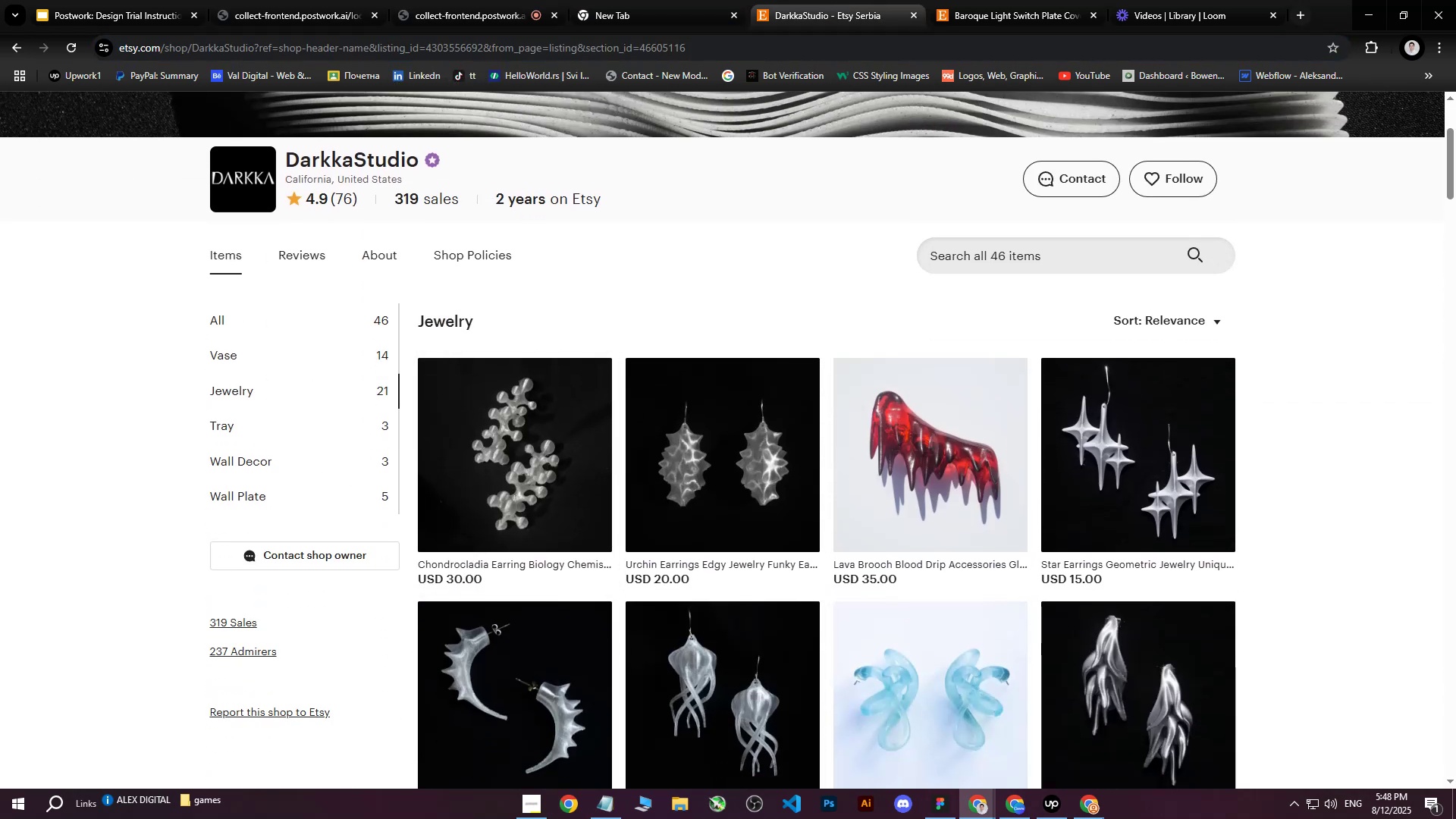 
left_click([1092, 809])
 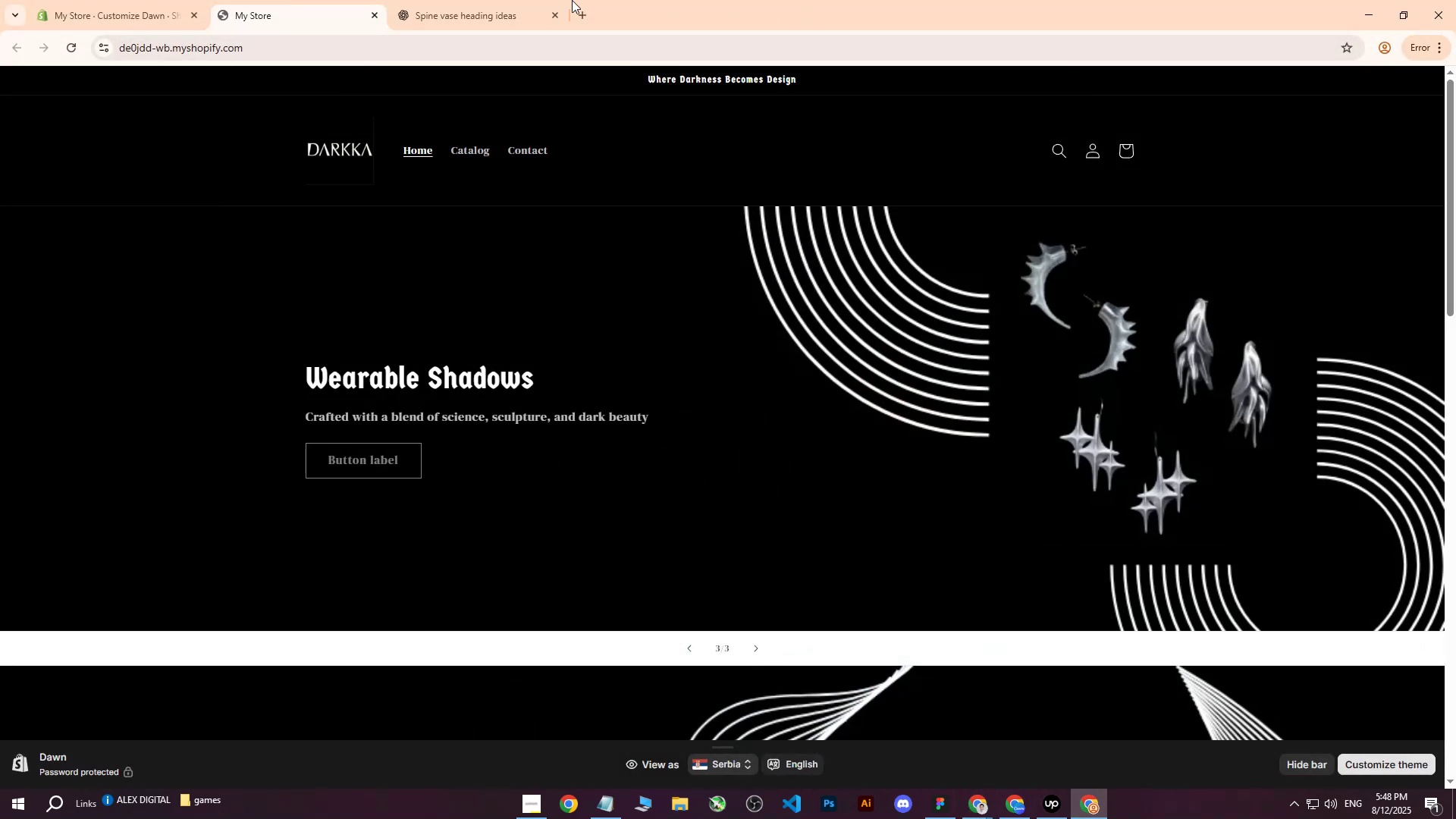 
left_click([517, 0])
 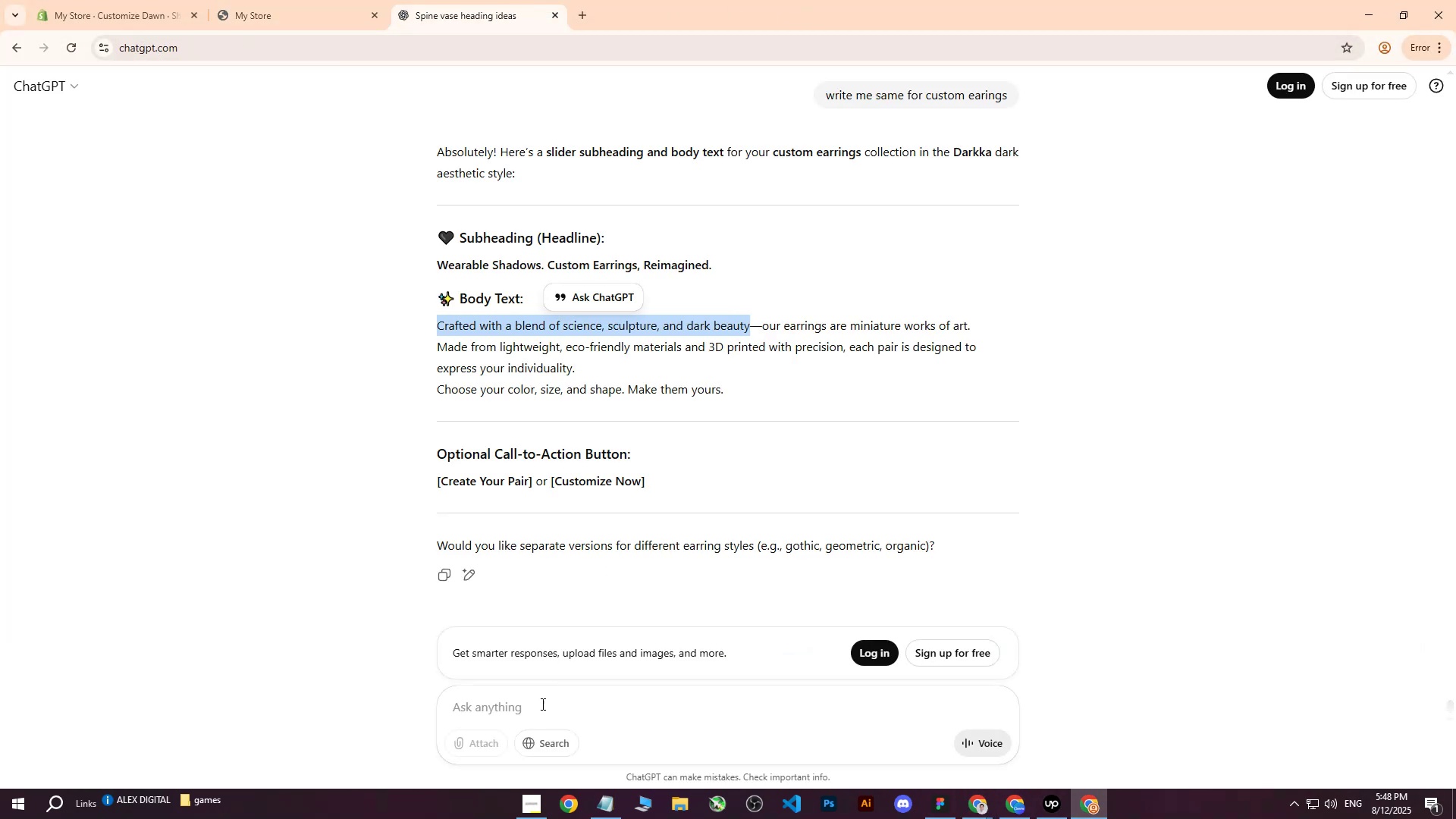 
left_click([541, 704])
 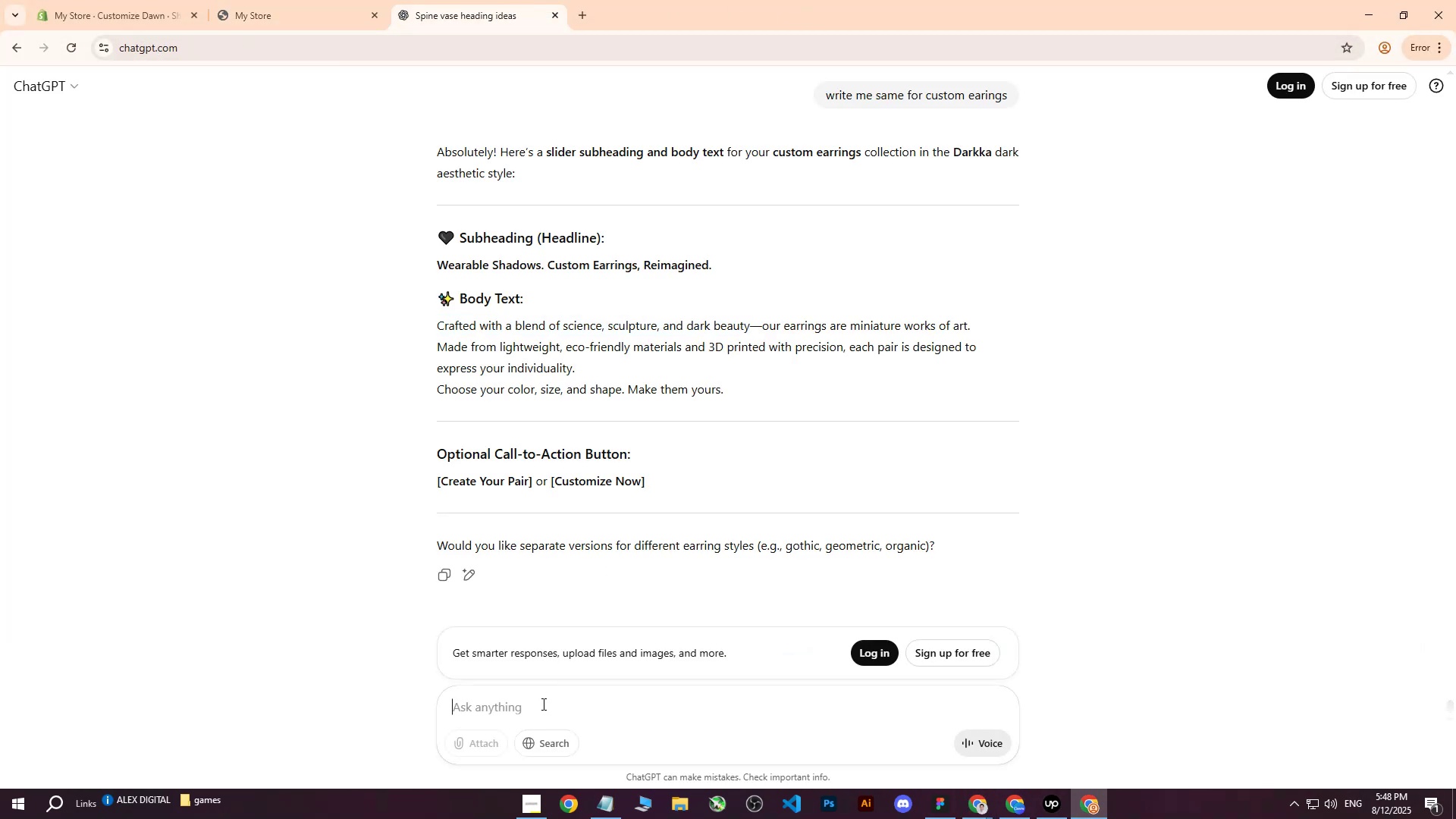 
type(NEED SAME FOR WALL DECOR ITEMS LIKE LIGHT CLIK)
key(Backspace)
type(CKER)
 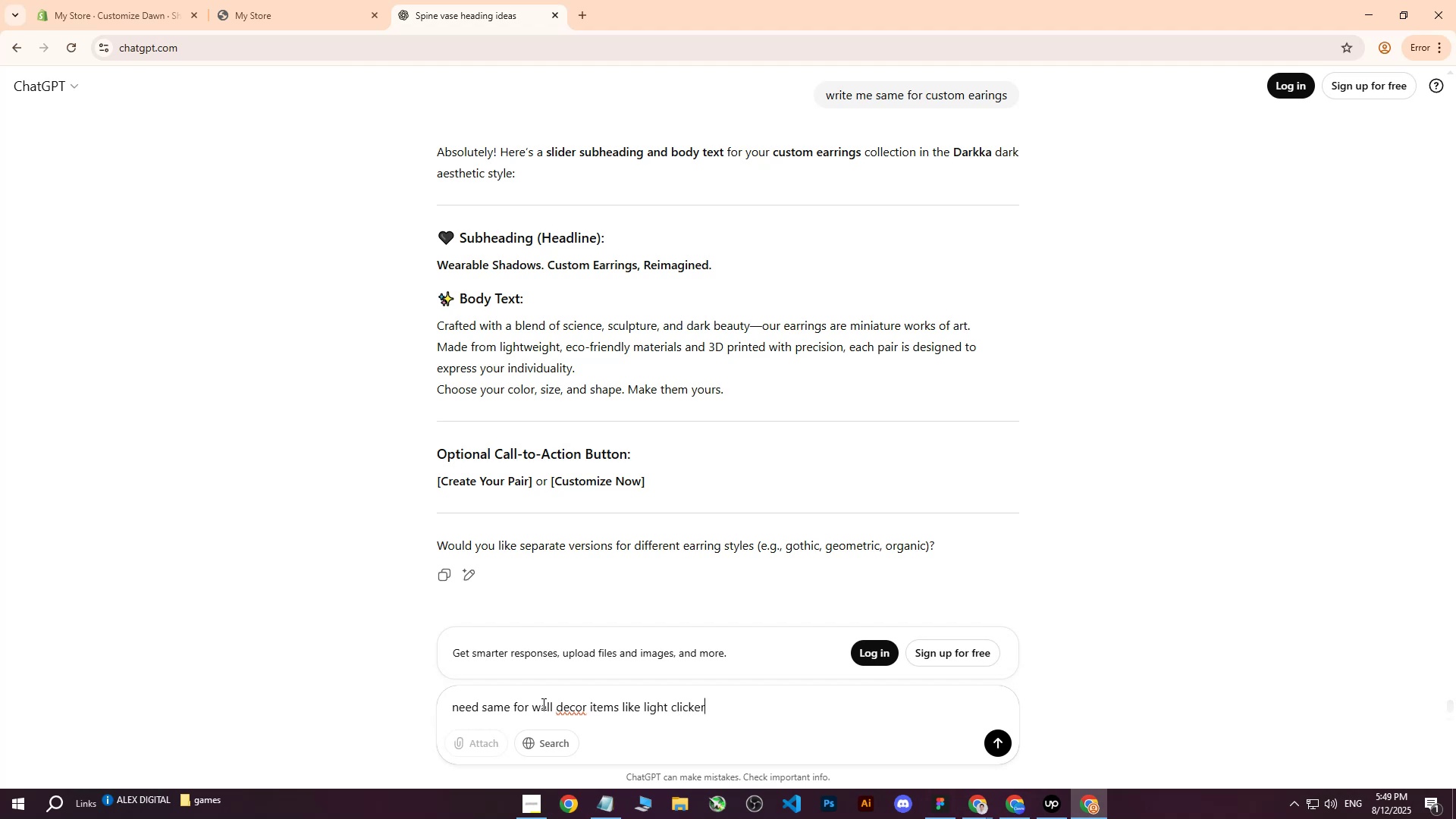 
left_click([996, 742])
 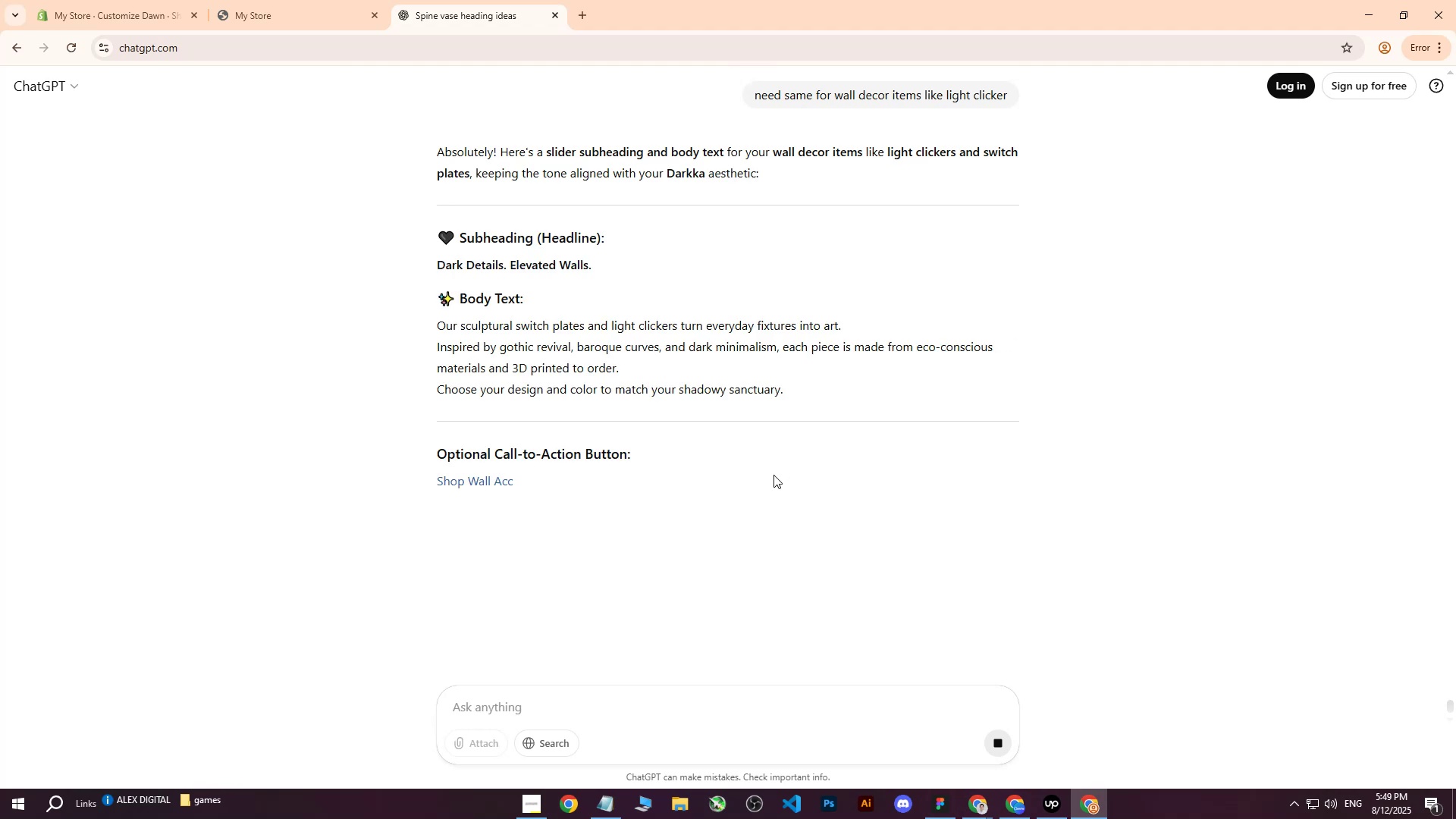 
wait(13.74)
 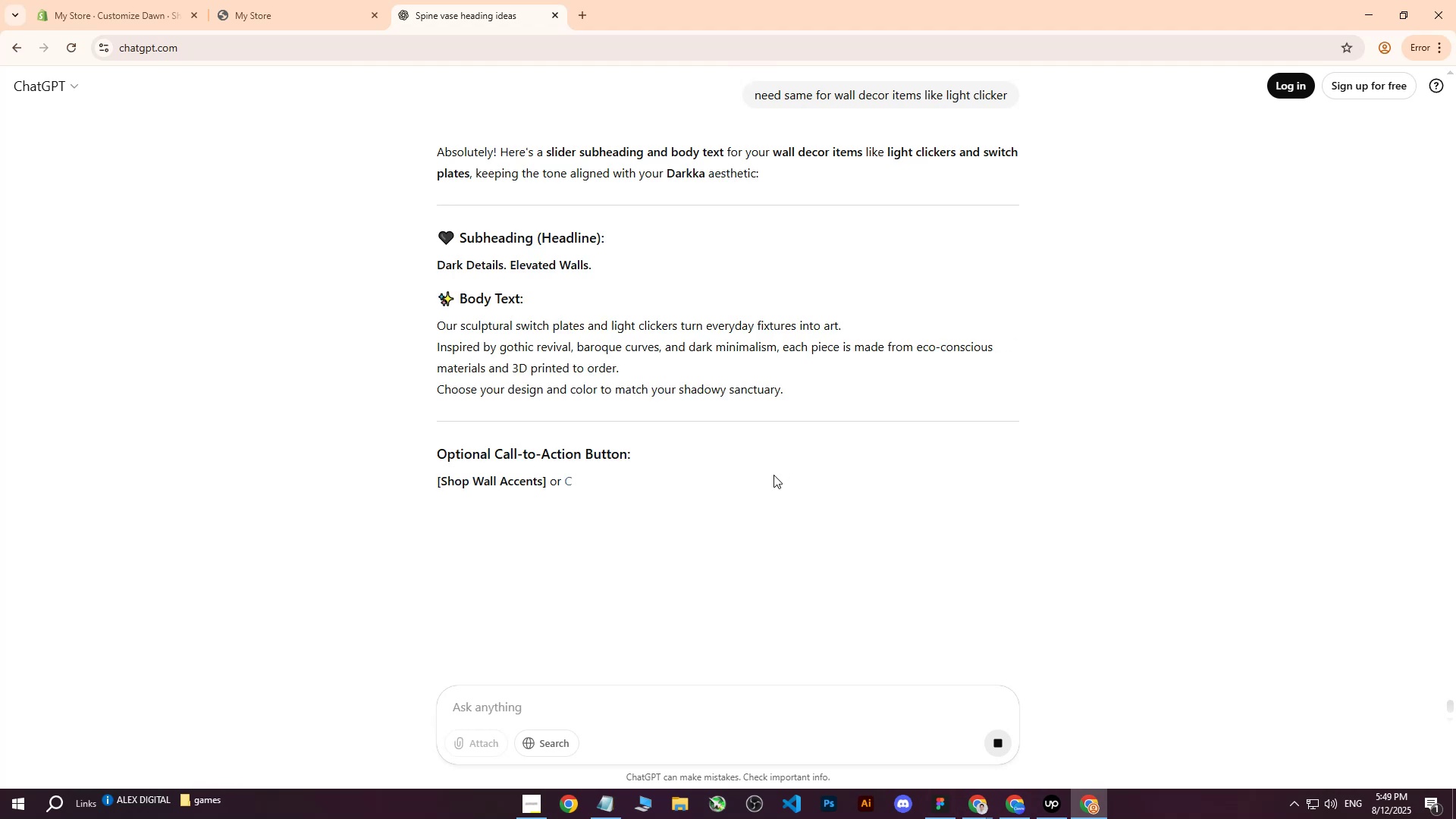 
key(Control+C)
 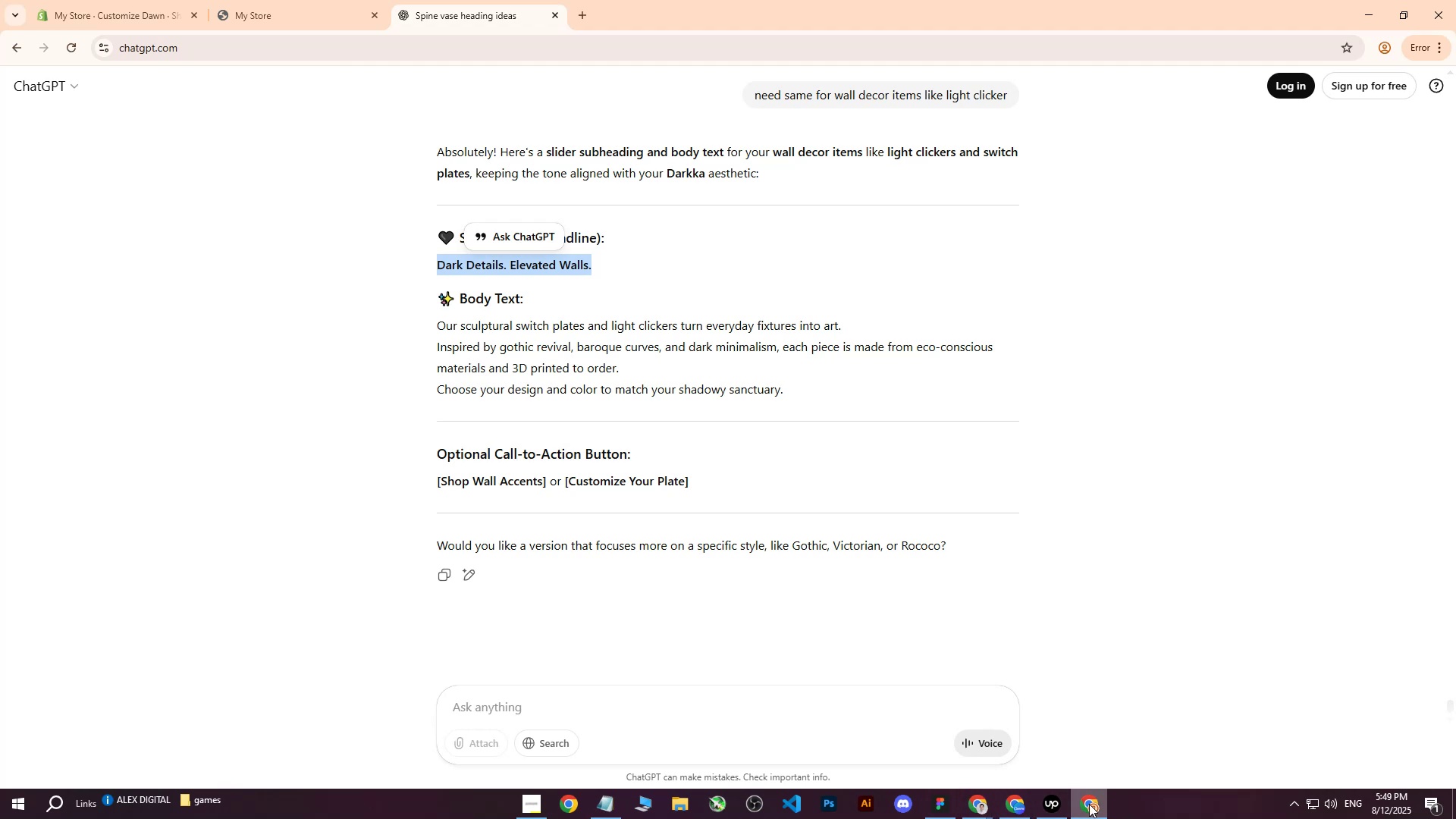 
left_click([980, 806])
 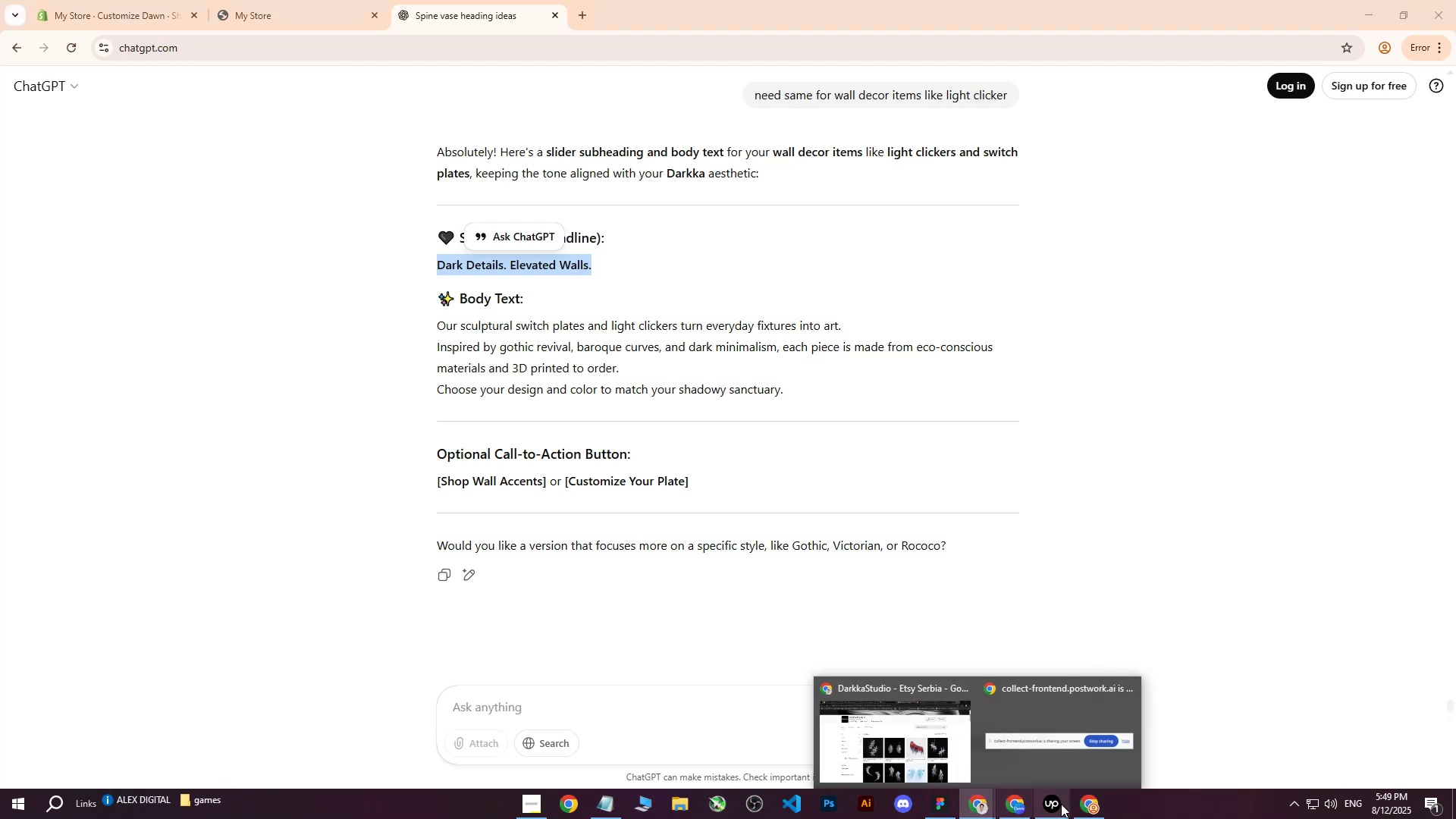 
left_click([1078, 806])
 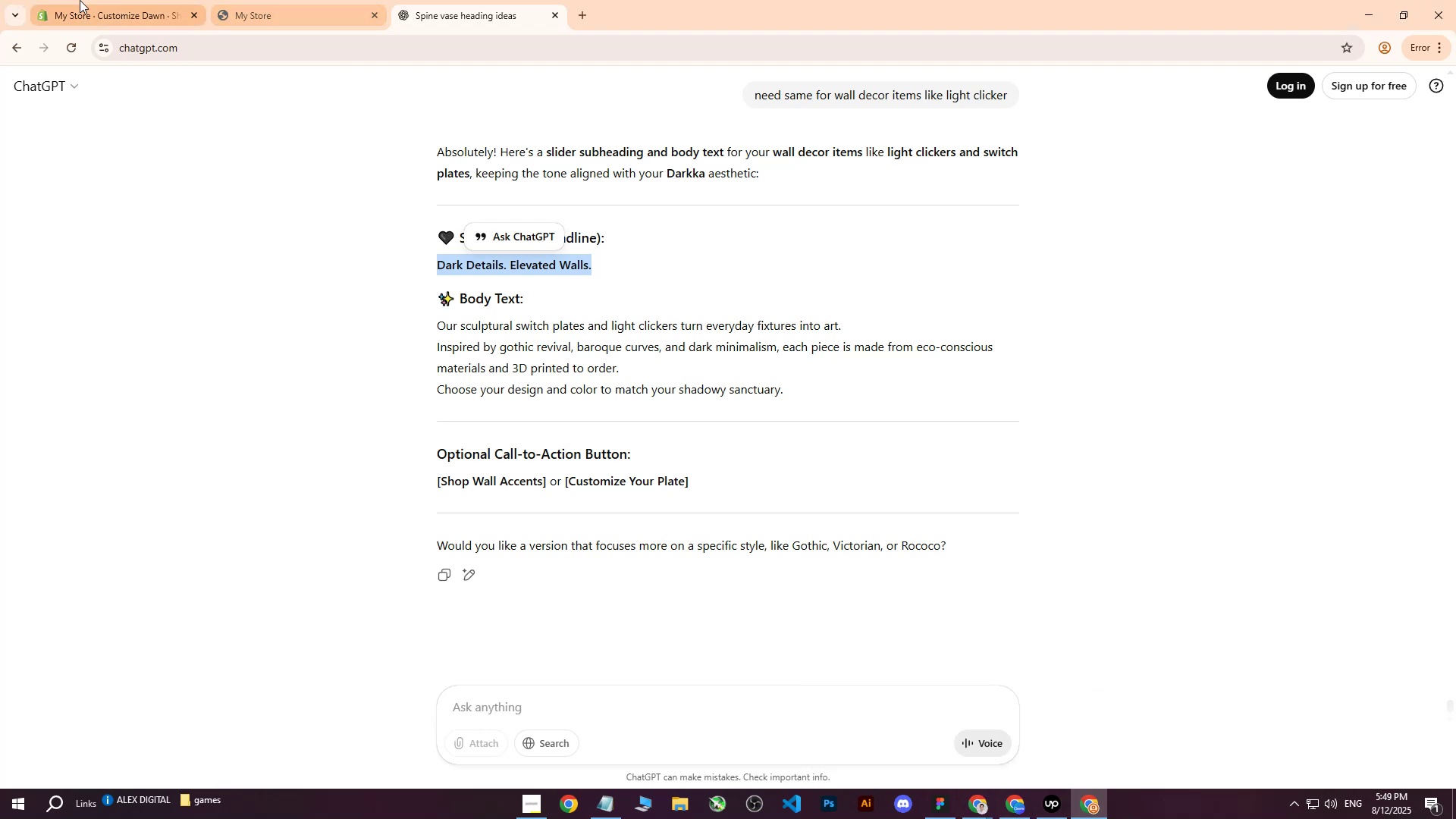 
left_click([128, 0])
 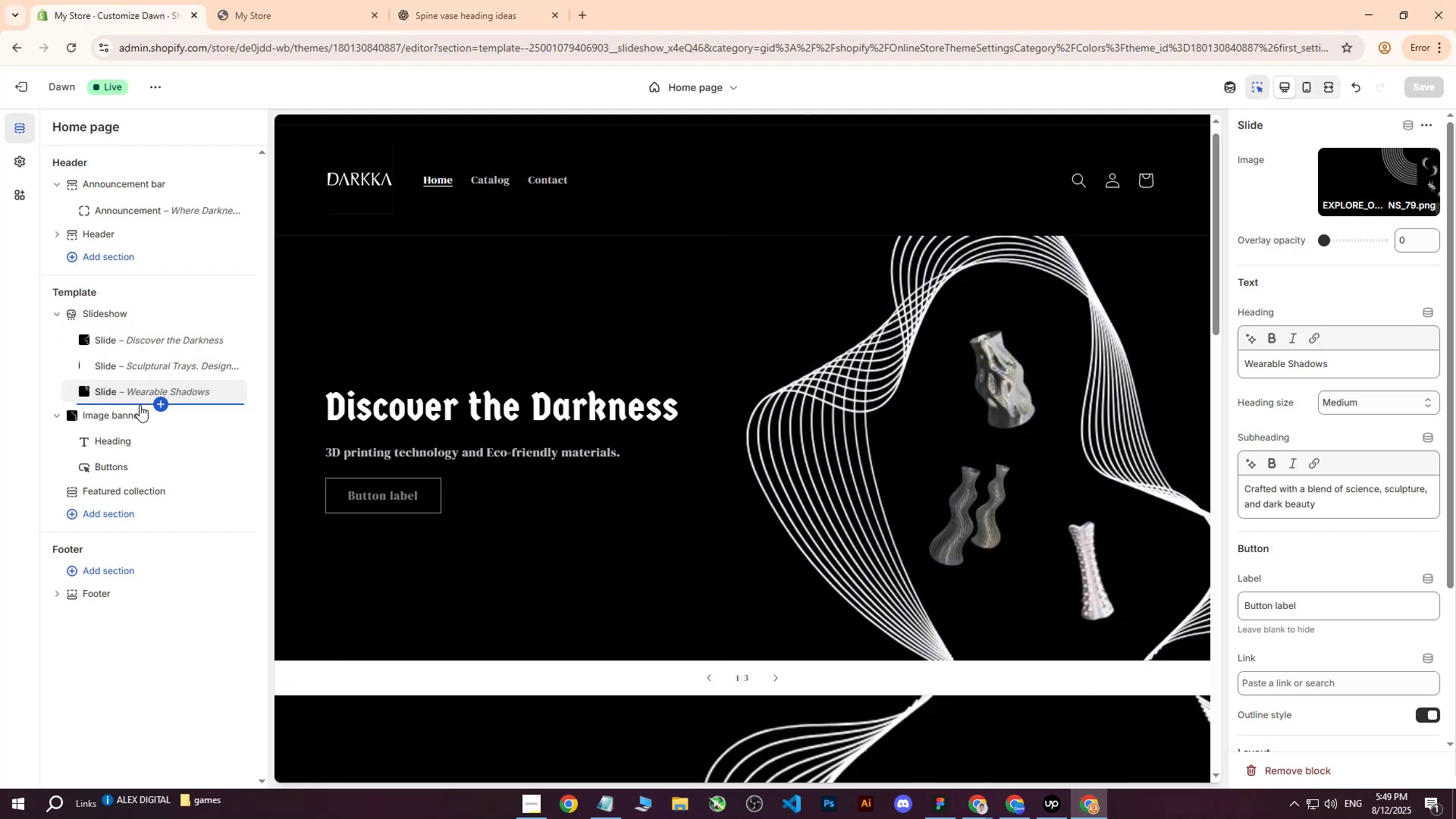 
left_click([160, 406])
 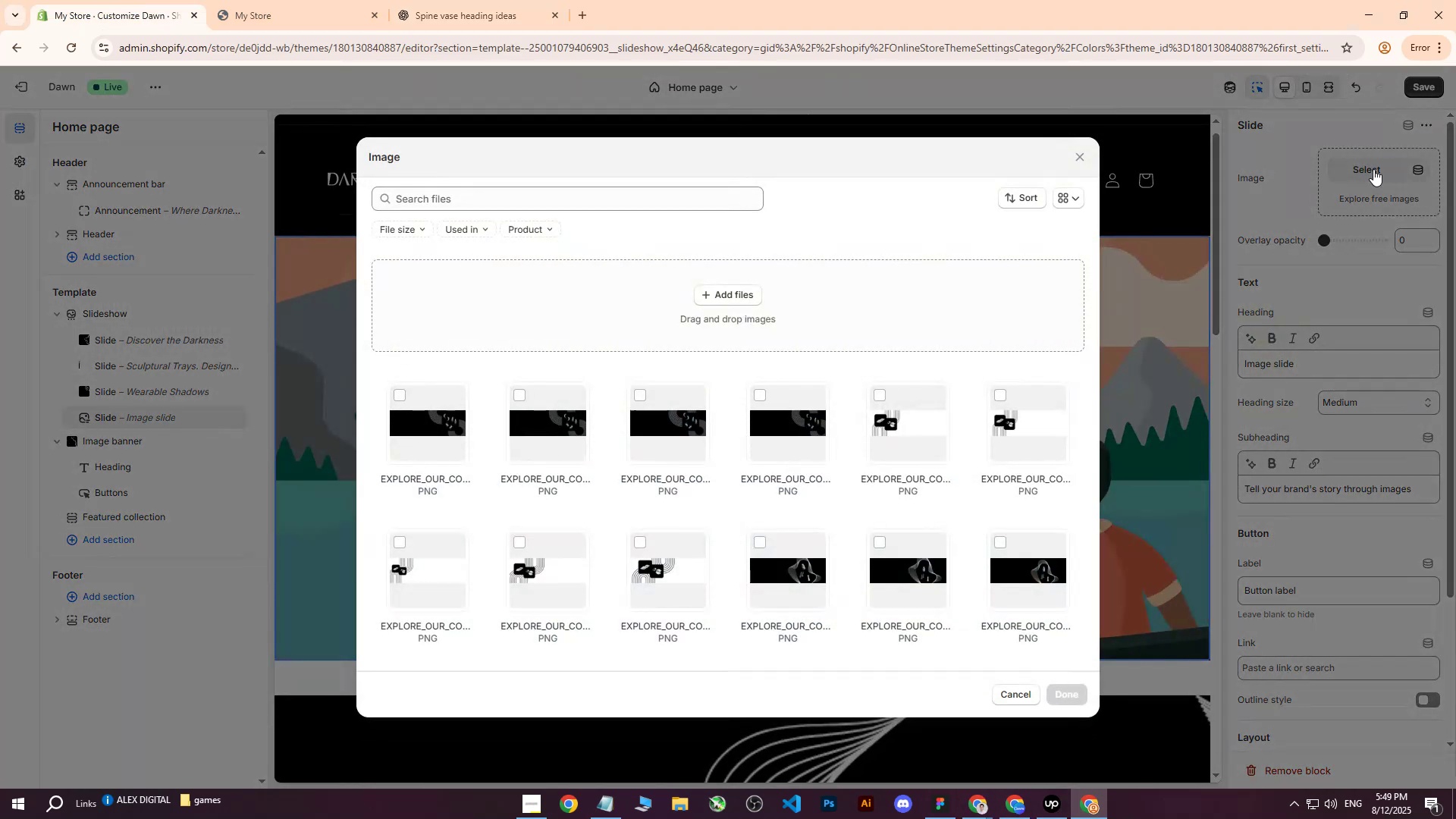 
left_click([1077, 159])
 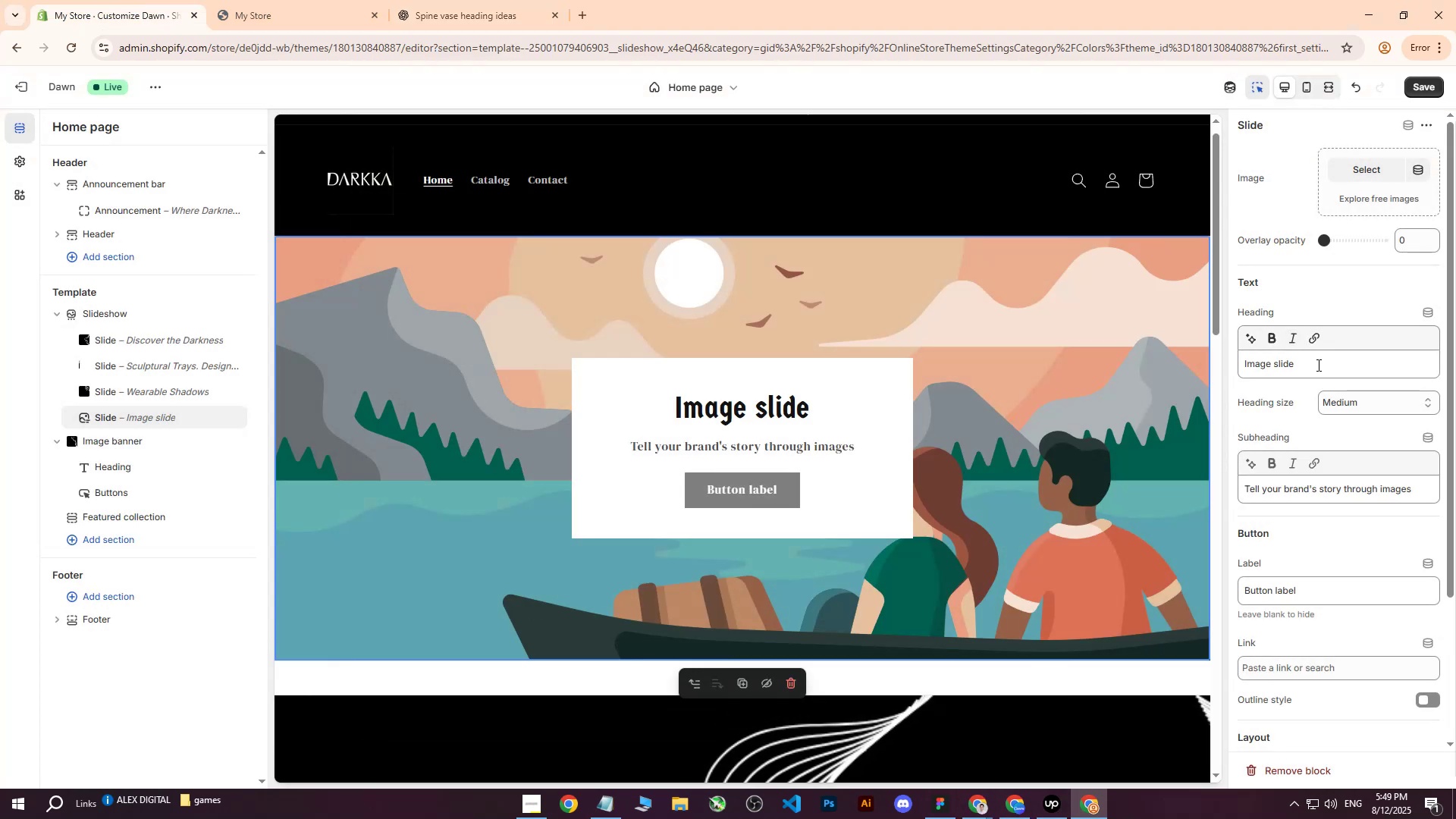 
left_click([1320, 367])
 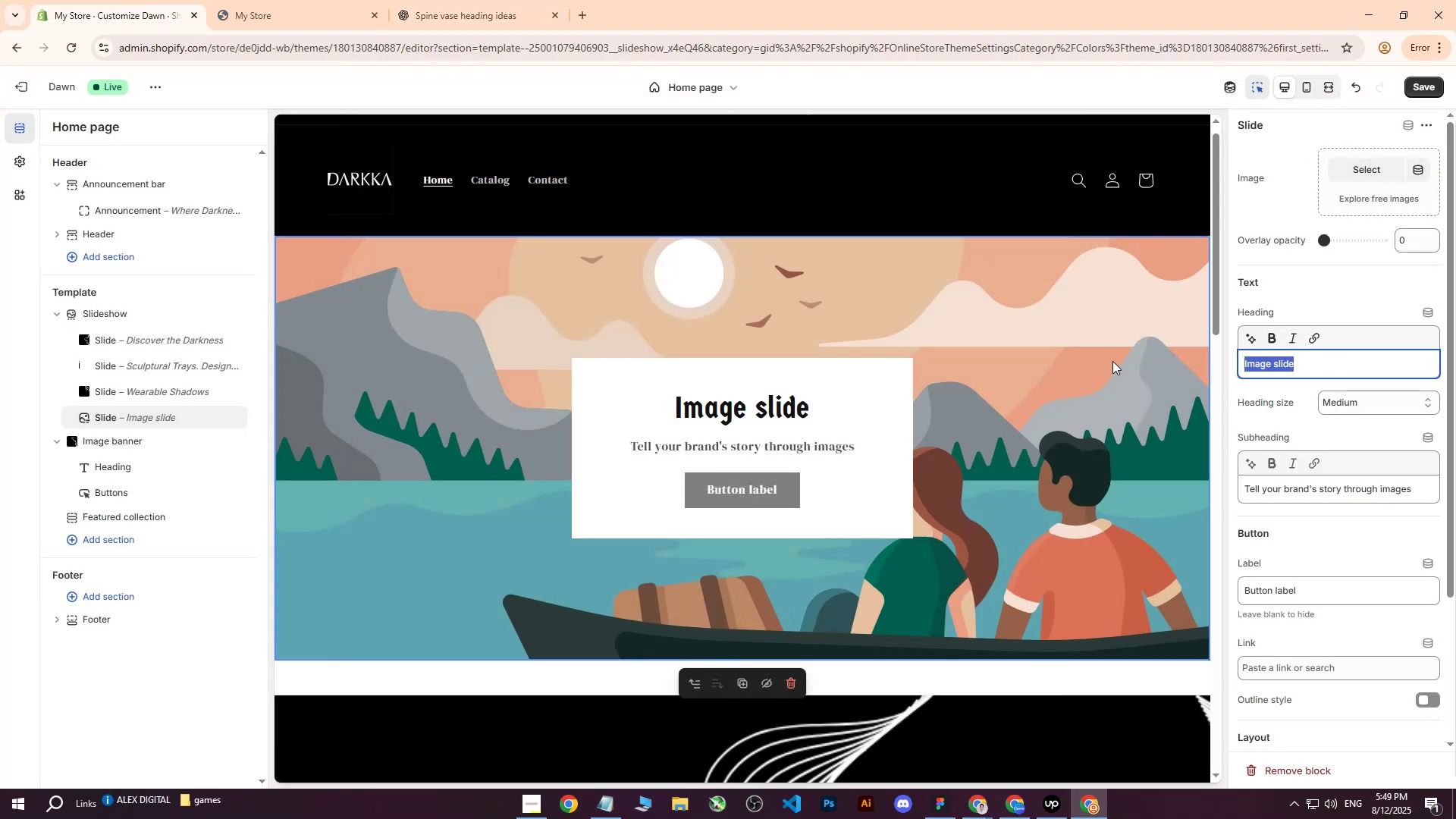 
key(Control+ControlLeft)
 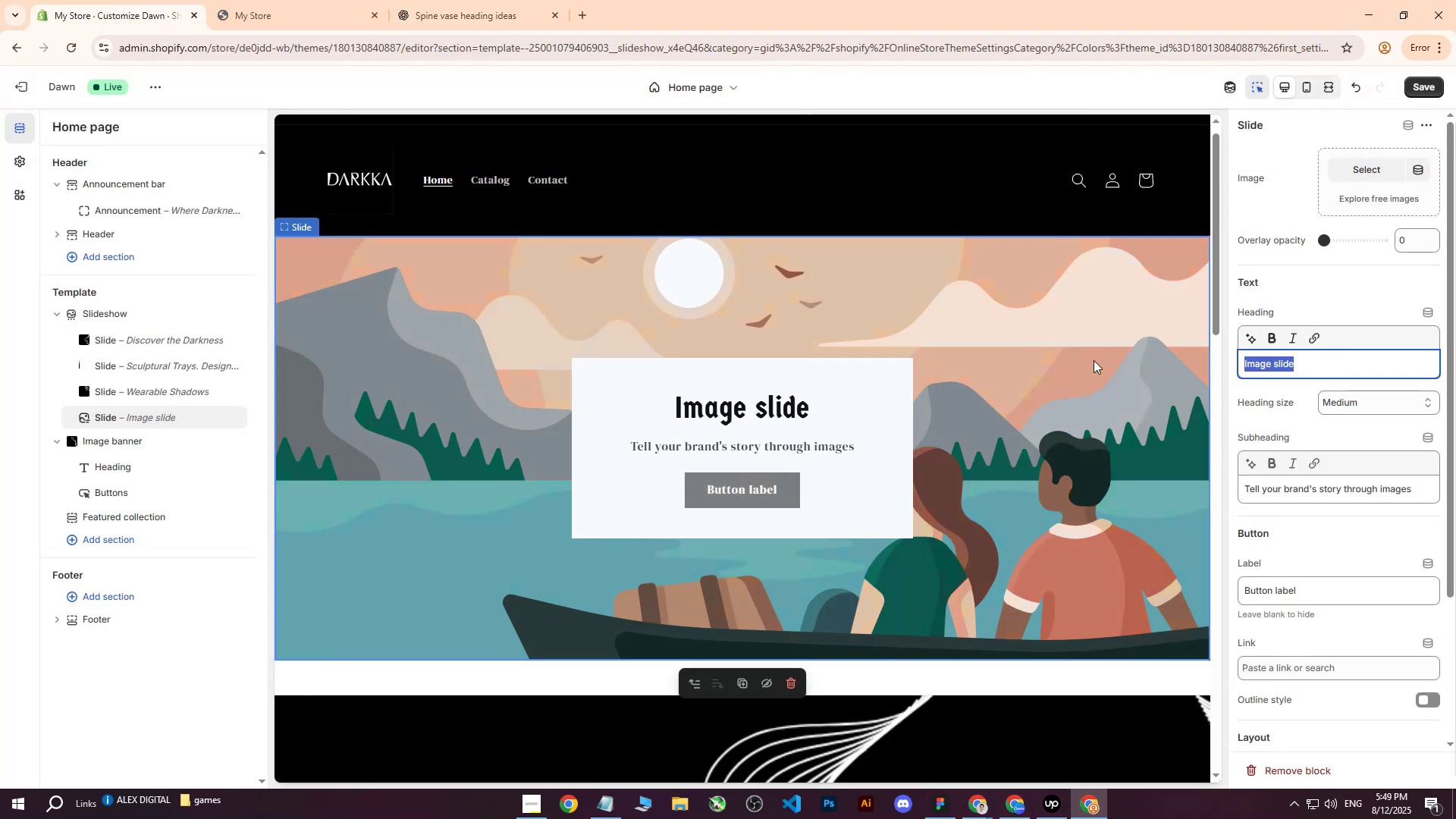 
key(Control+V)
 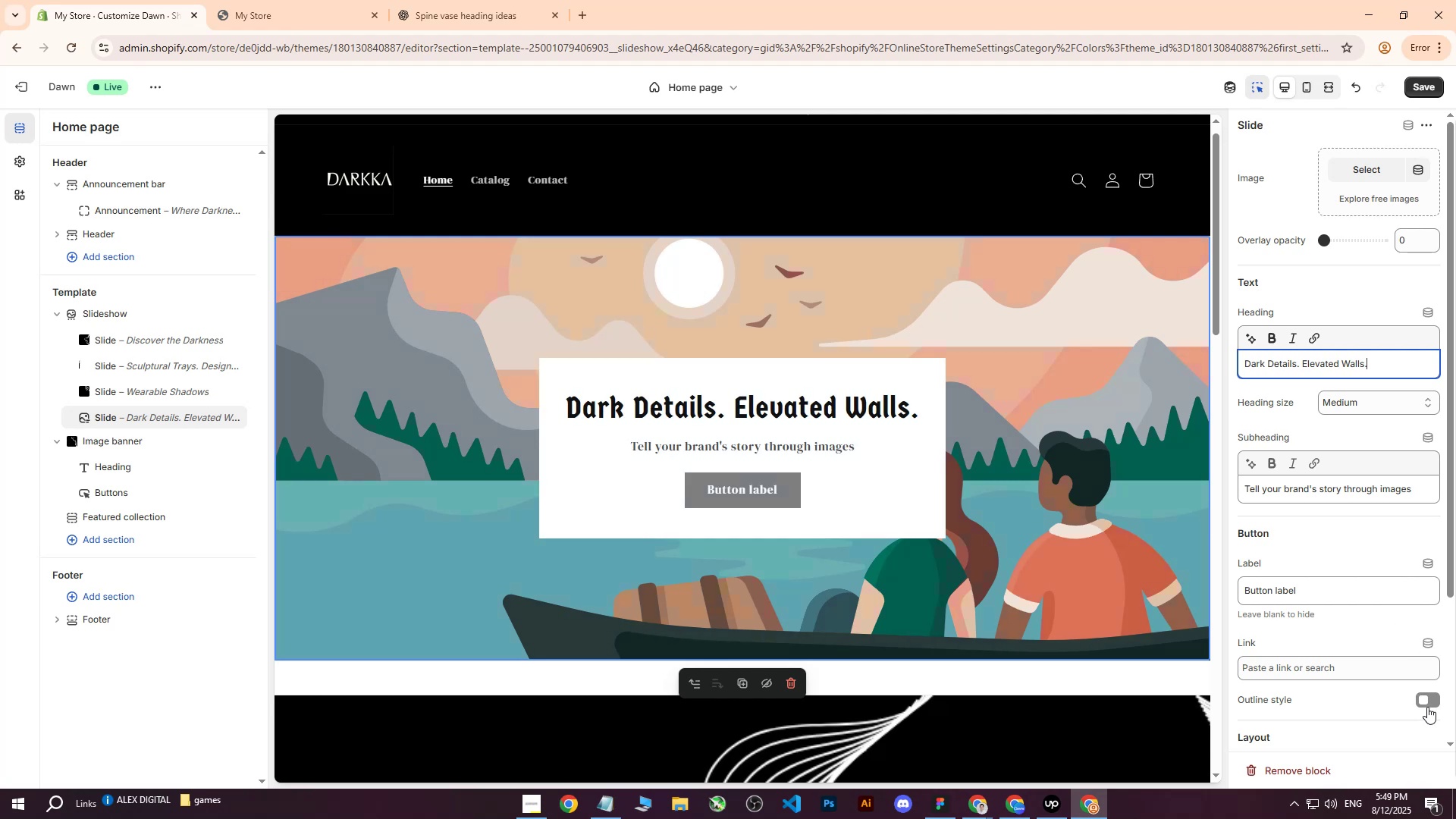 
scroll: coordinate [1428, 704], scroll_direction: down, amount: 2.0
 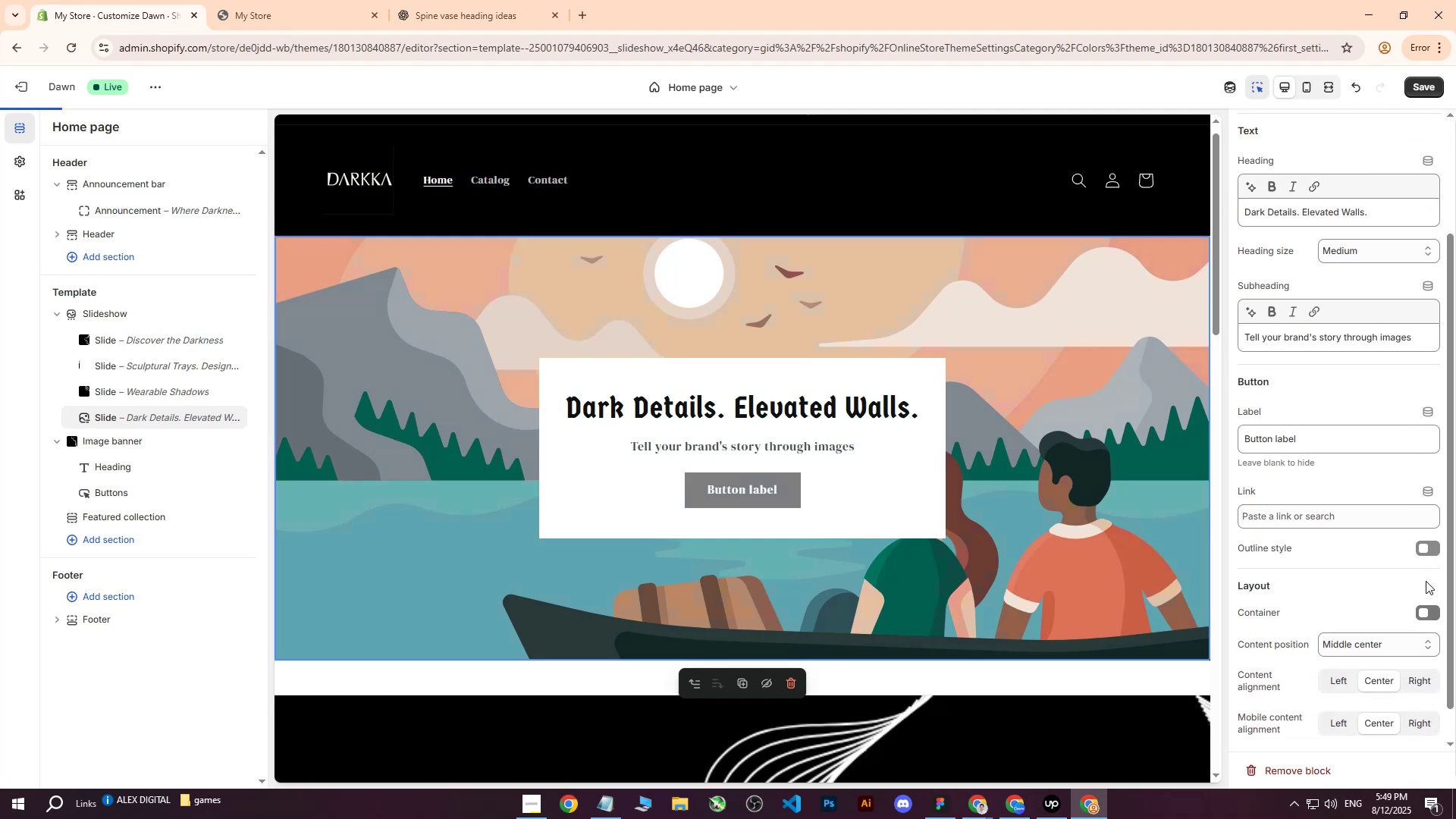 
double_click([1432, 548])
 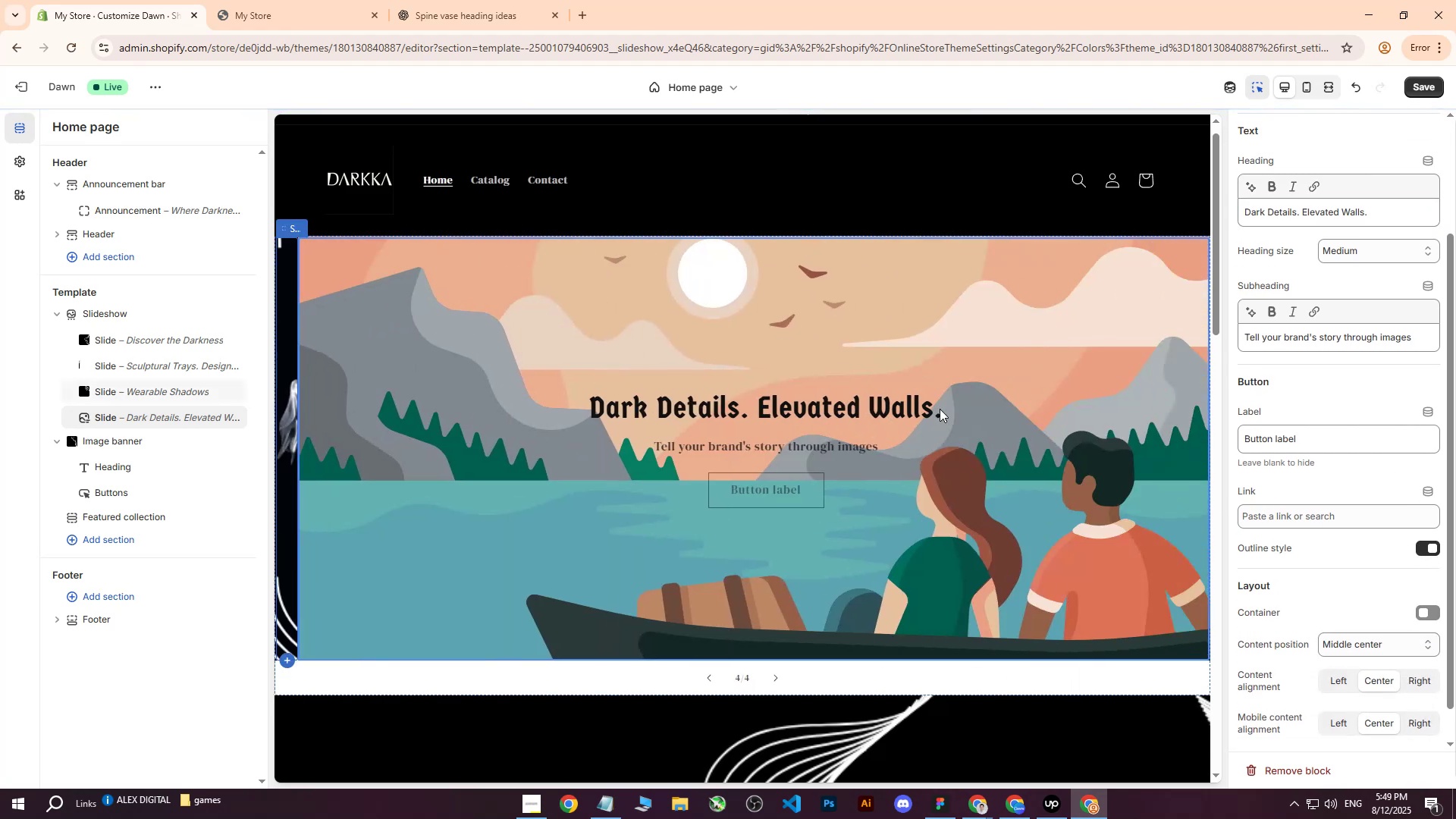 
scroll: coordinate [940, 409], scroll_direction: up, amount: 1.0
 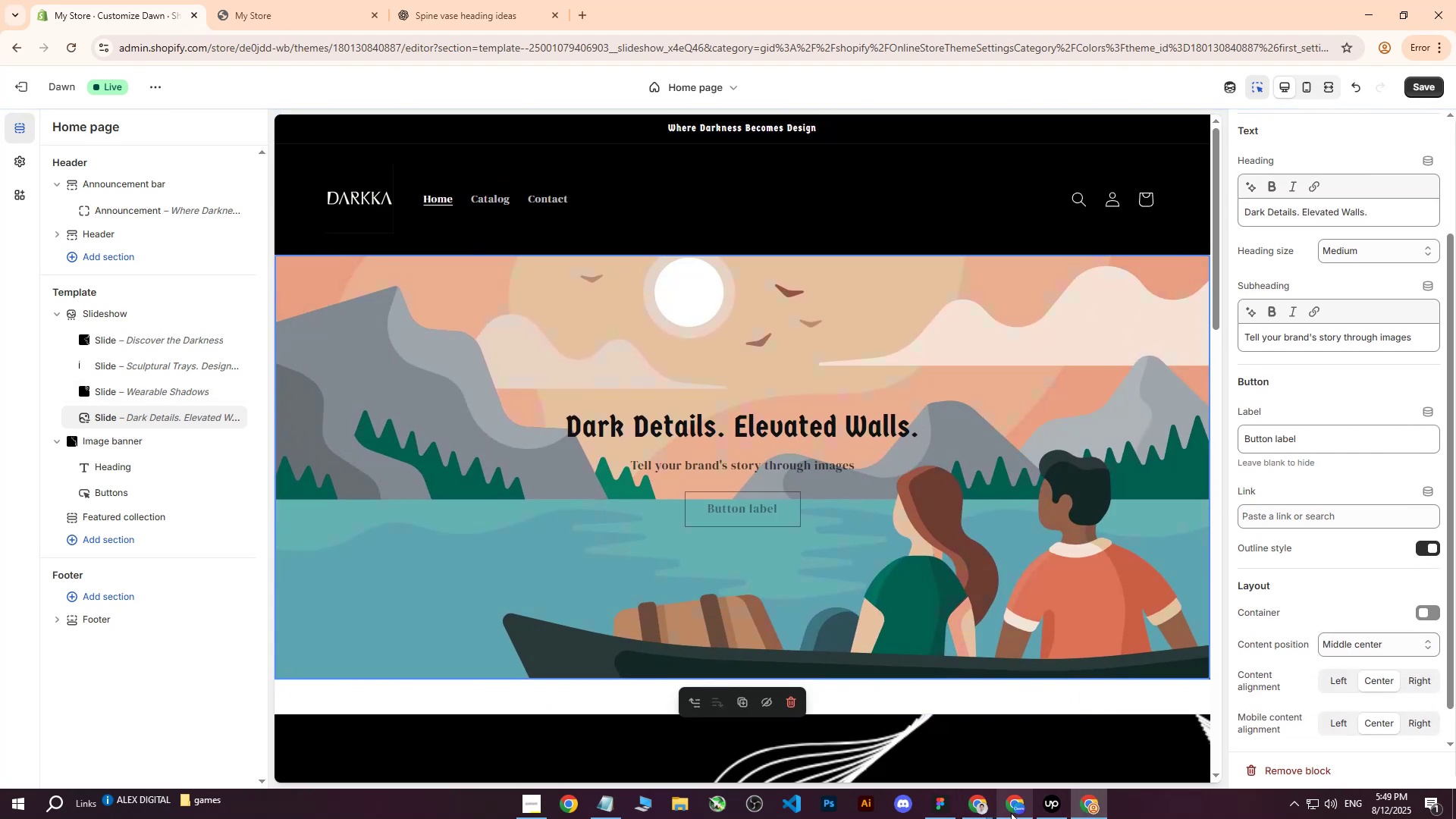 
left_click([981, 810])
 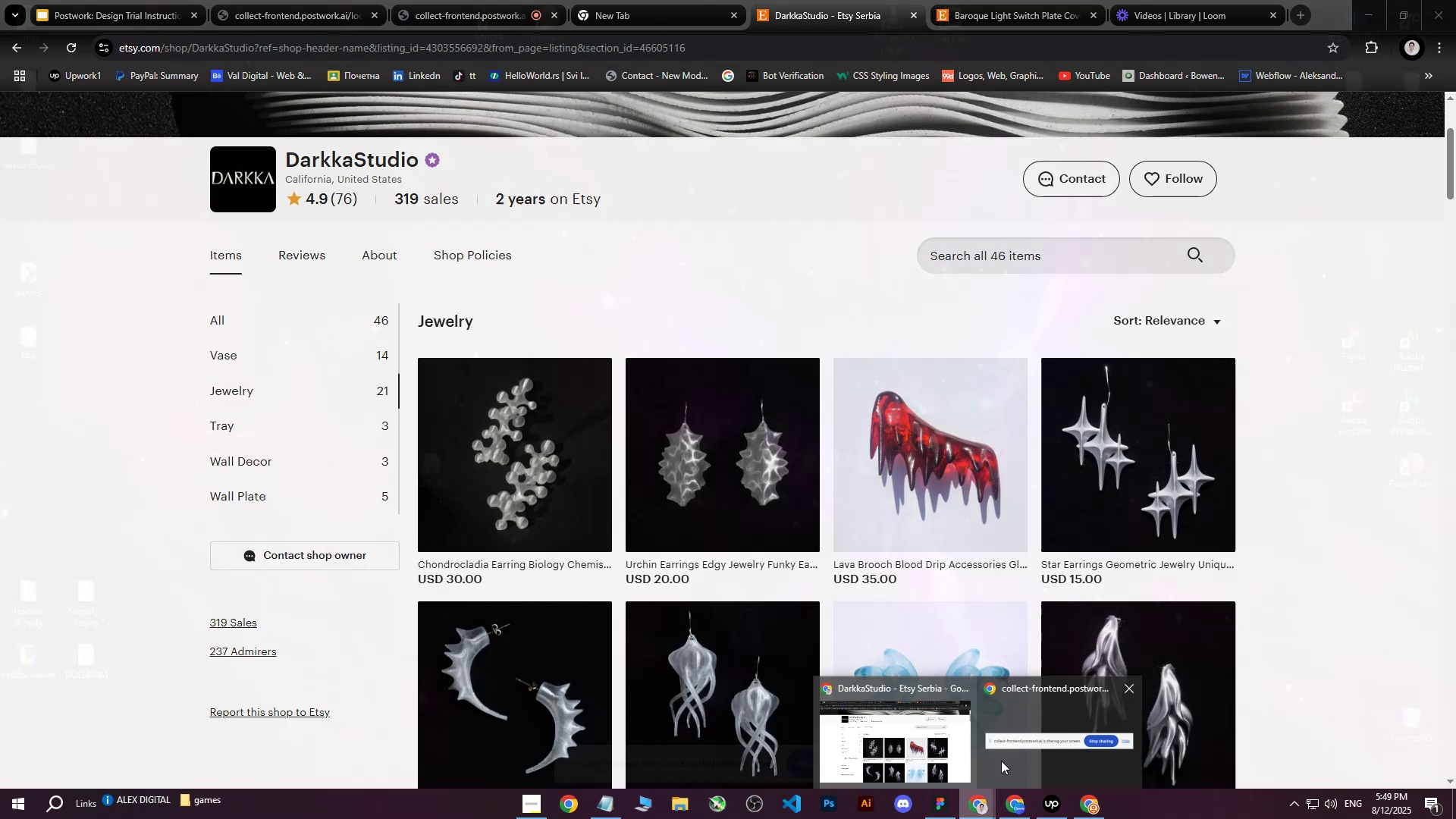 
left_click([1100, 808])
 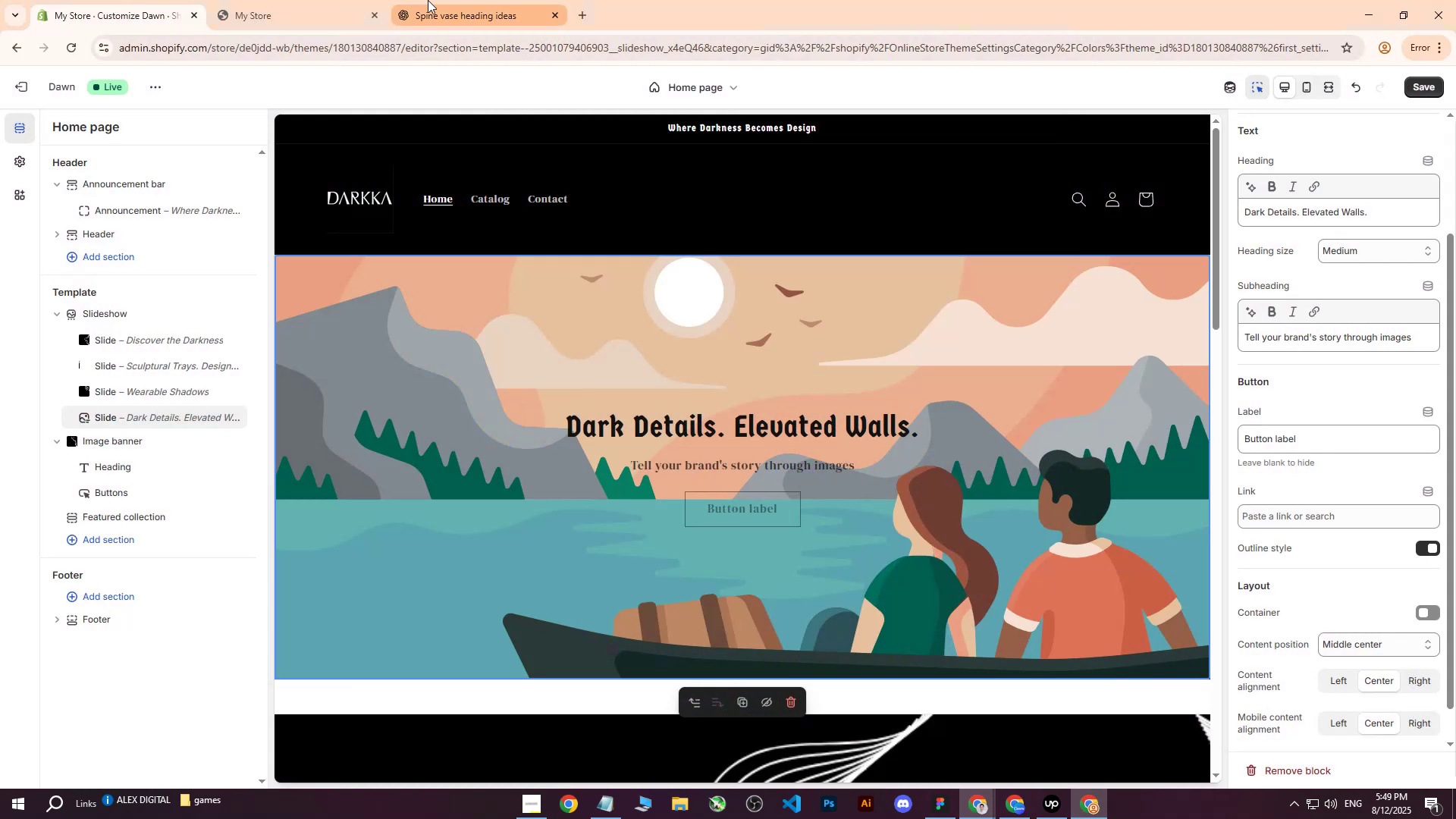 
left_click([427, 0])
 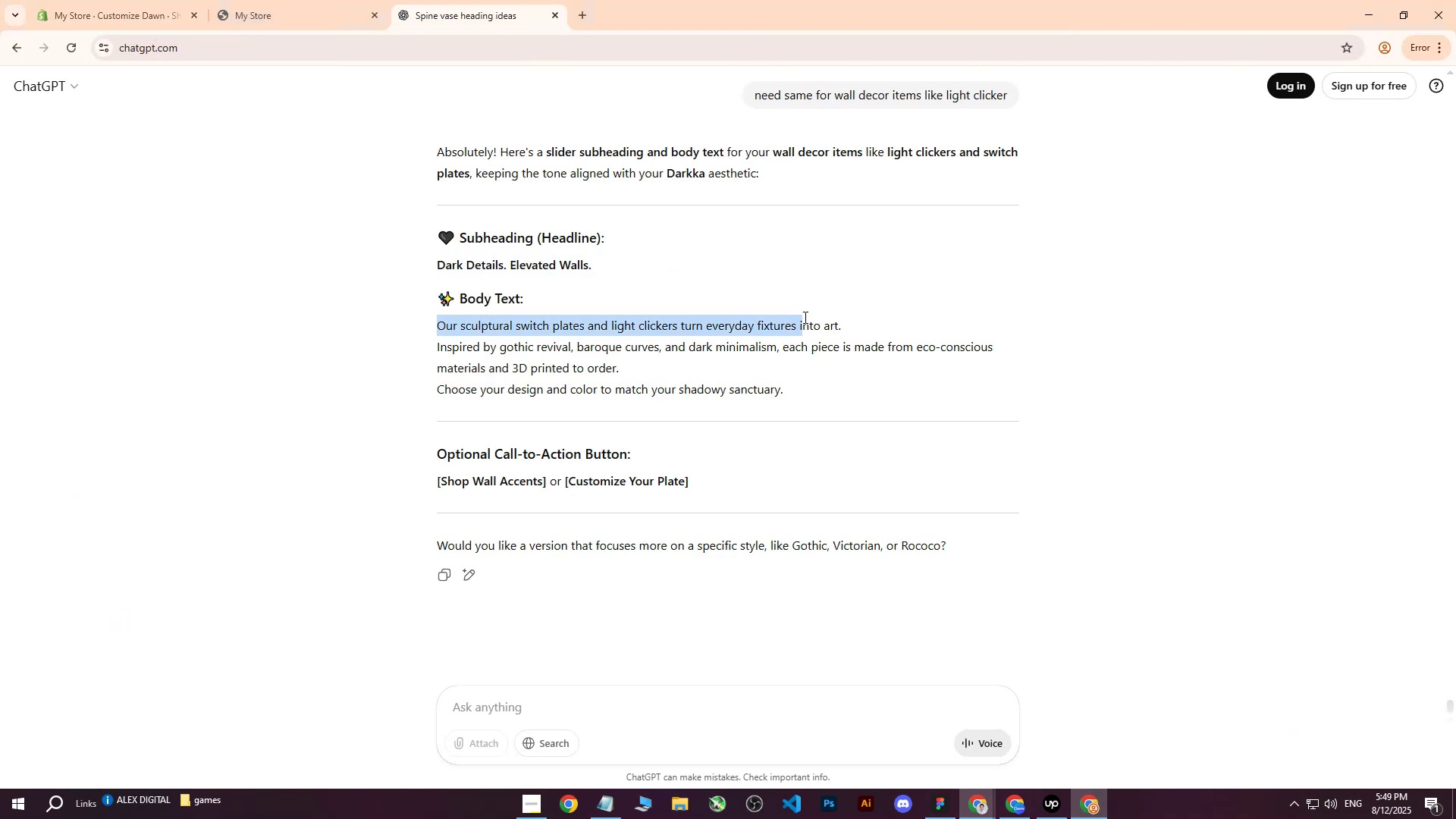 
left_click([709, 368])
 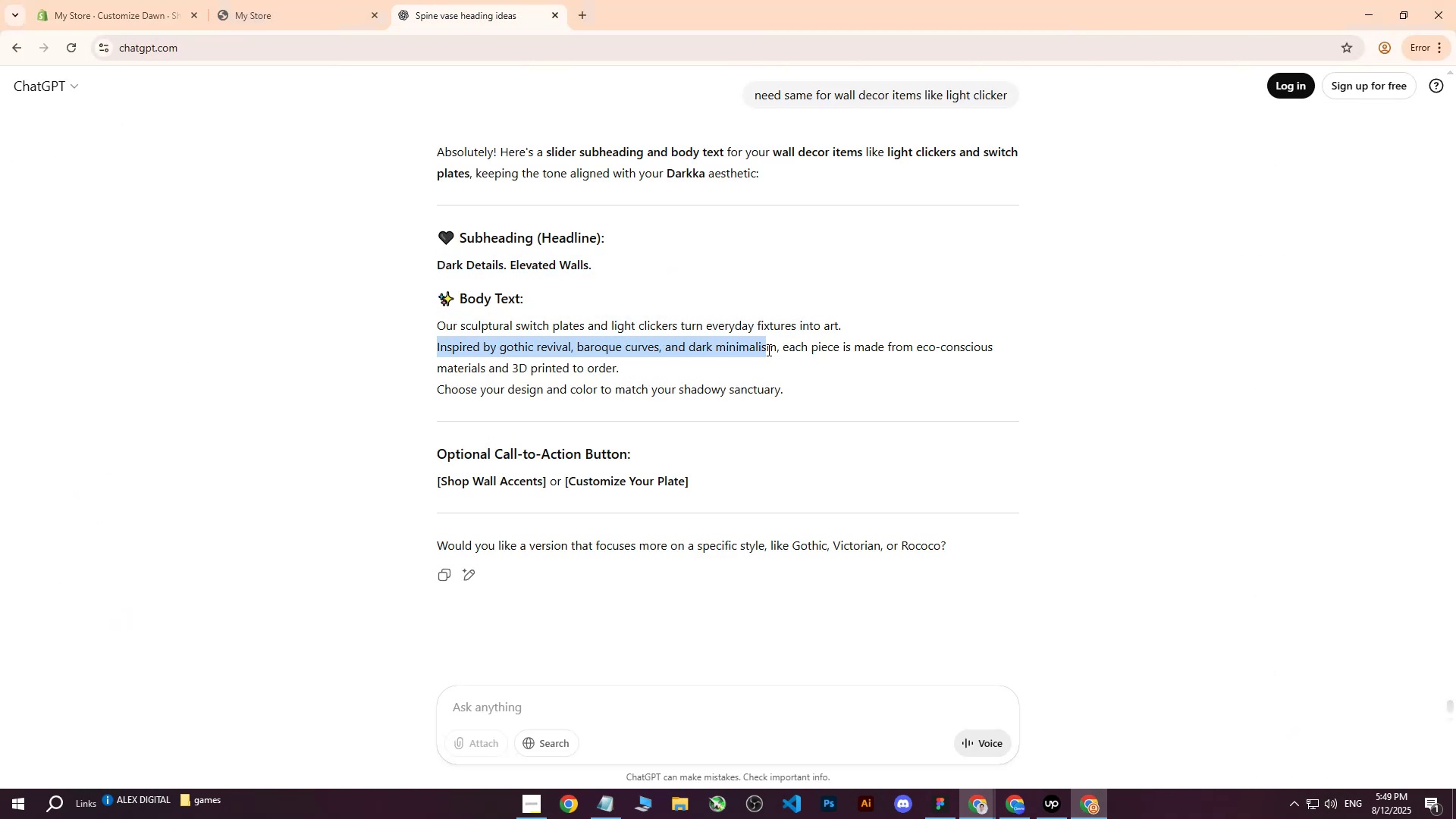 
key(Control+ControlLeft)
 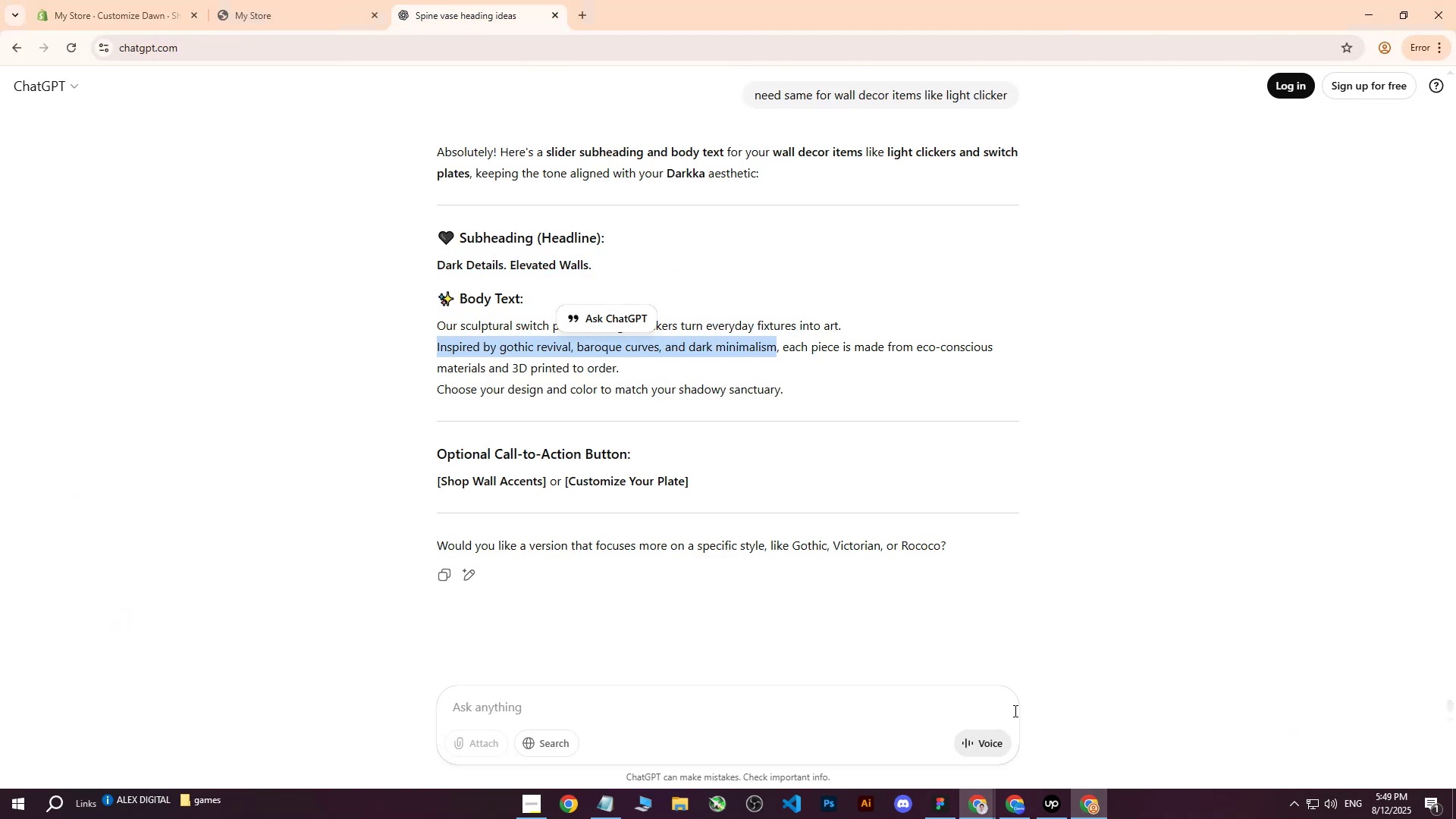 
key(Control+C)
 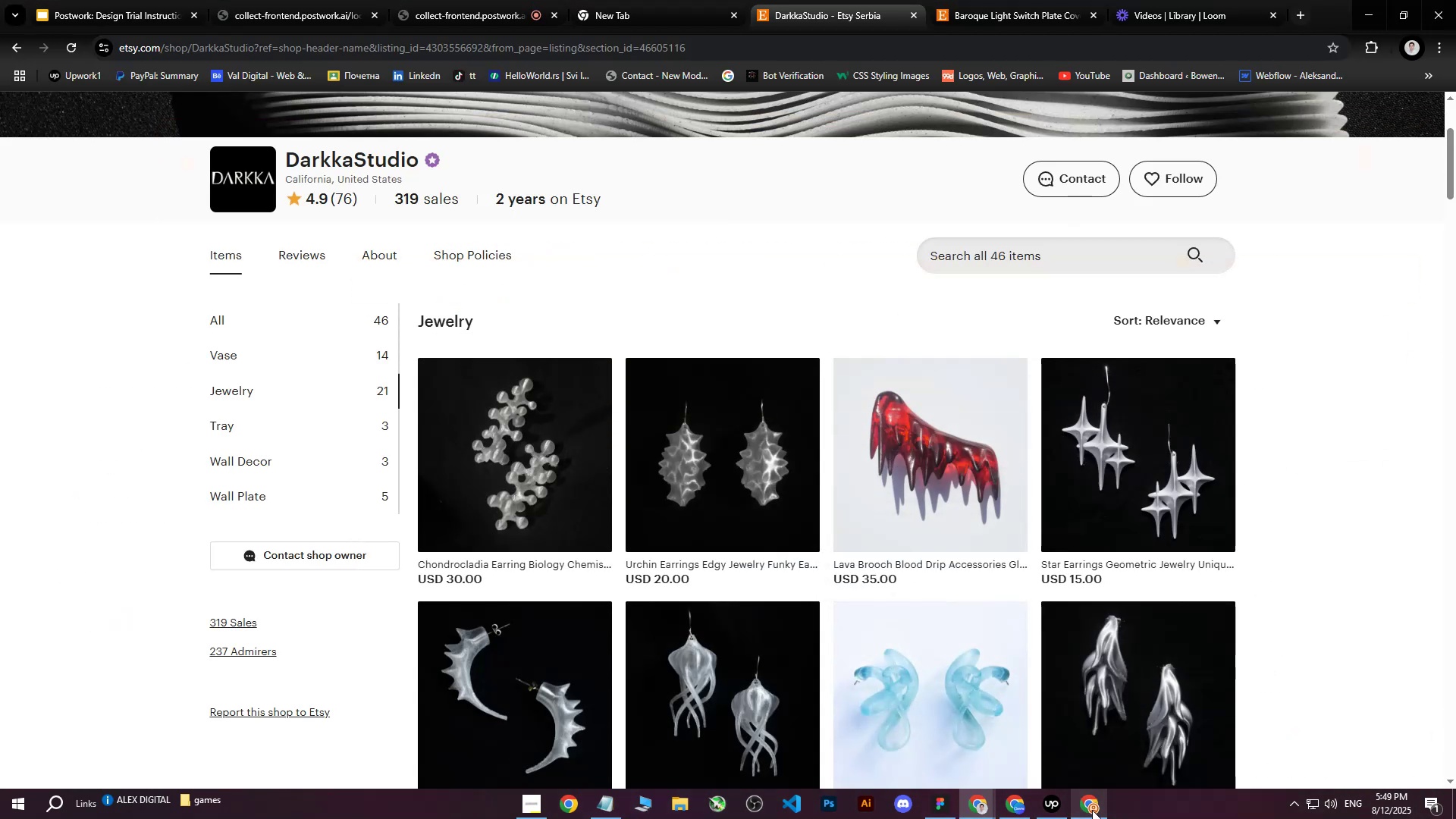 
left_click([1093, 810])
 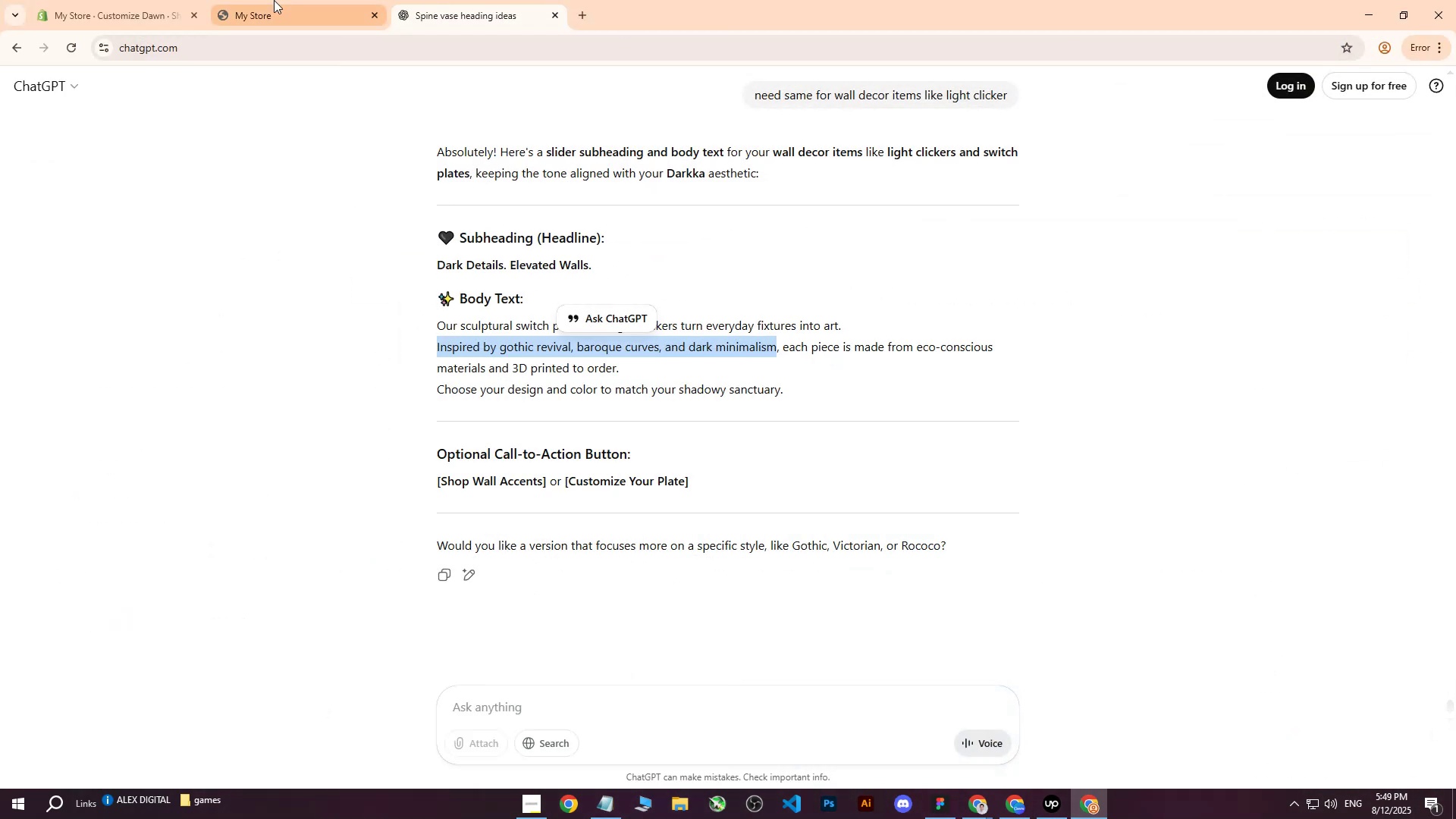 
left_click([268, 0])
 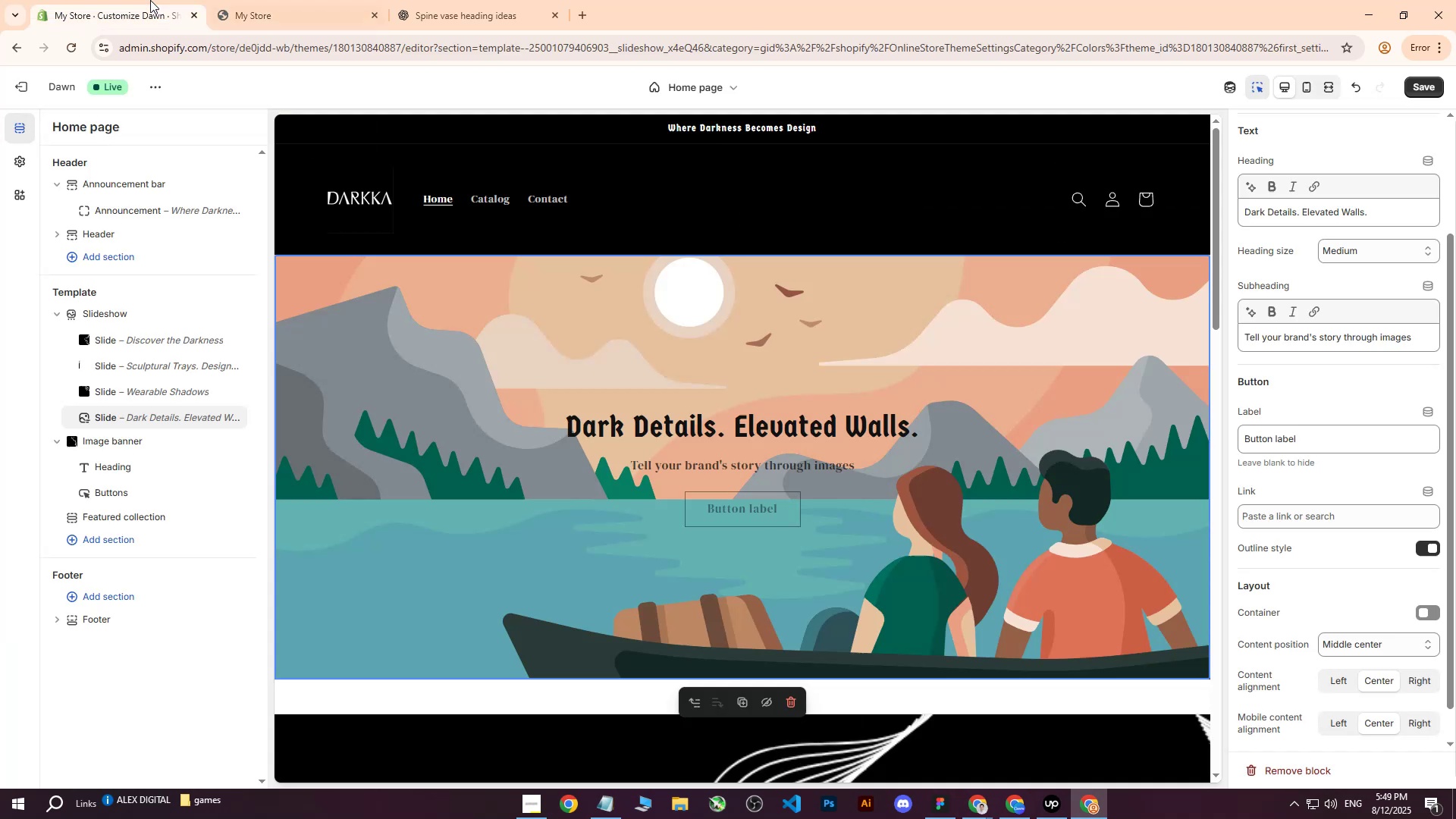 
left_click([150, 0])
 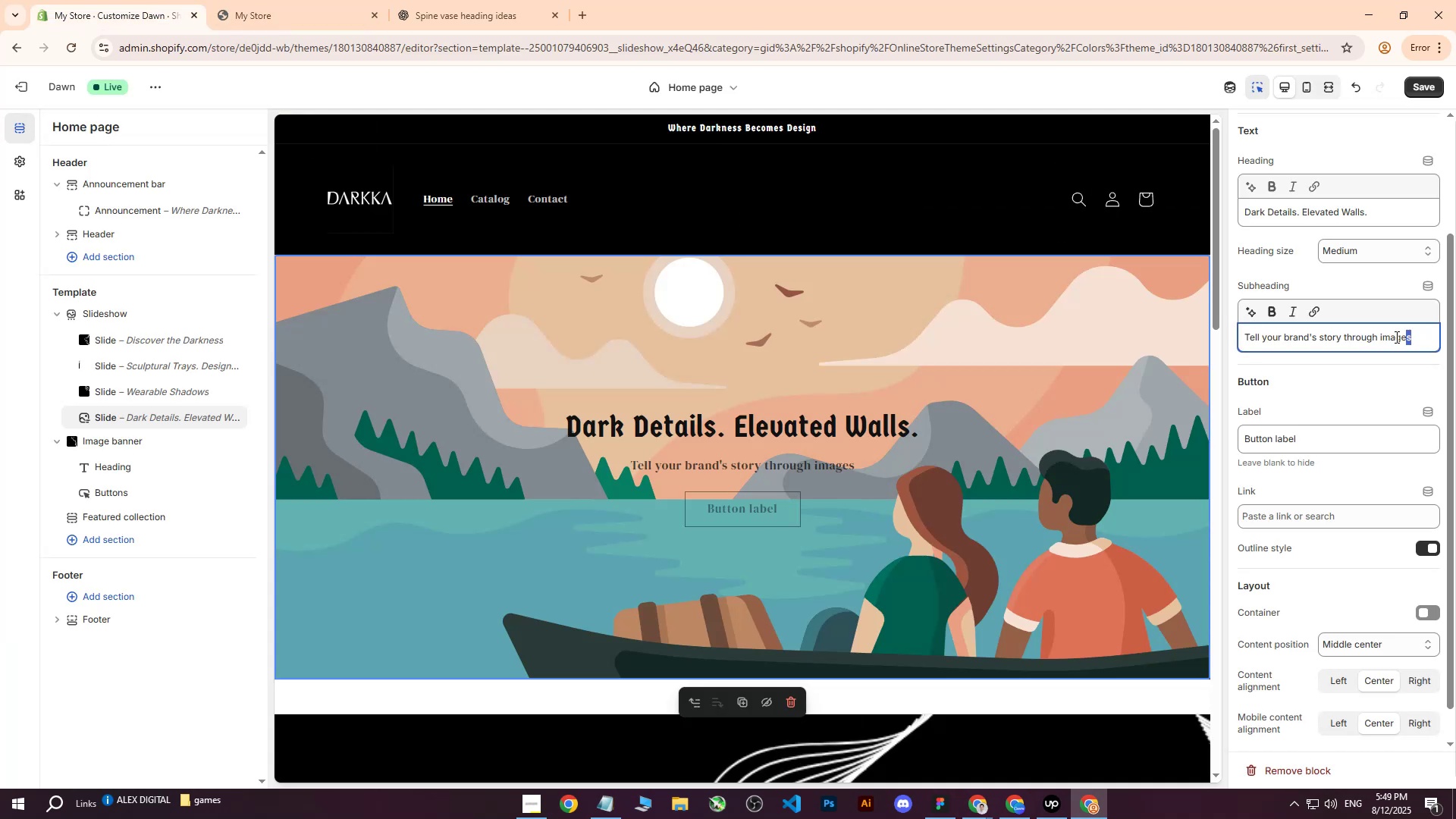 
key(Control+ControlLeft)
 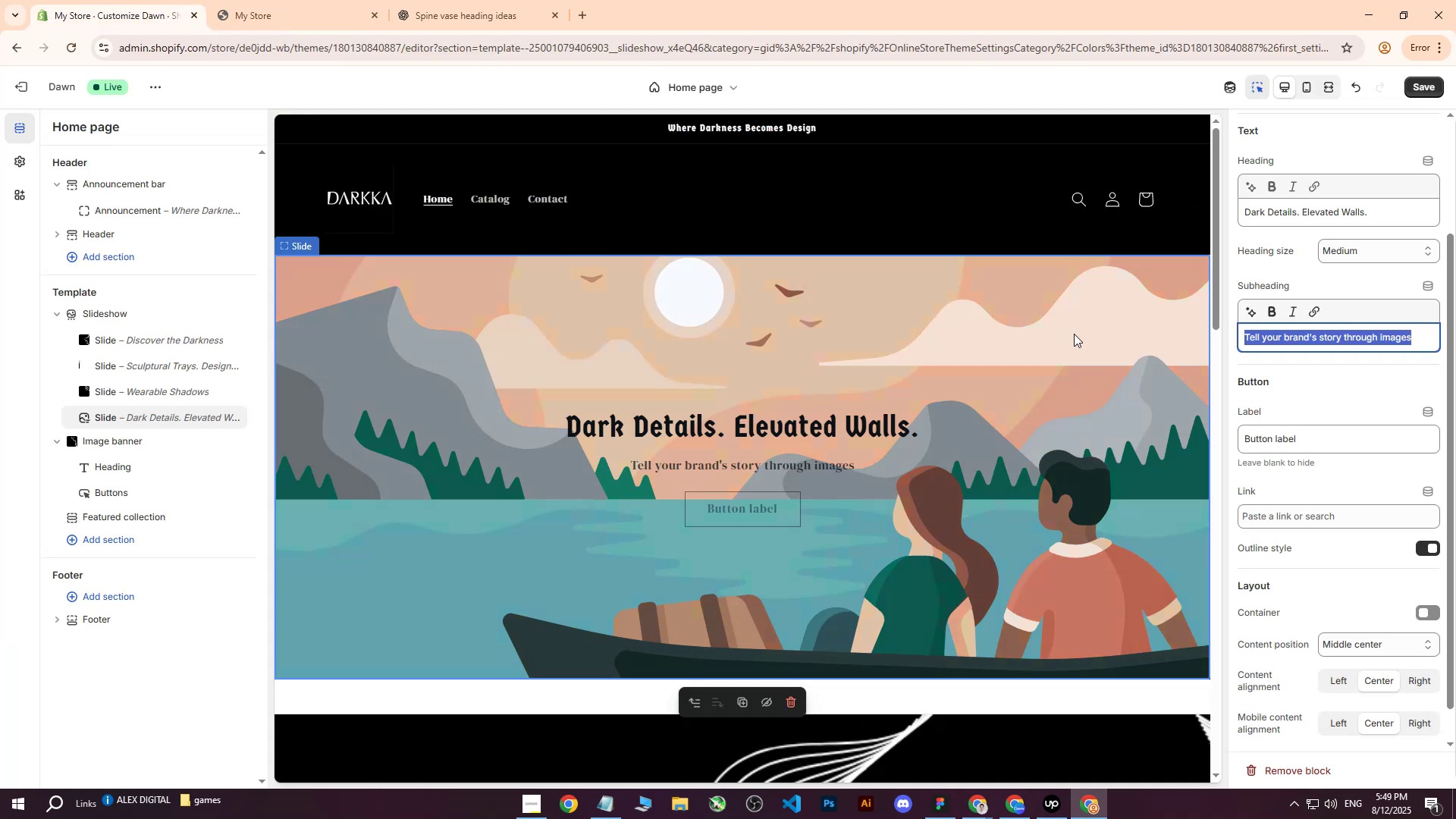 
key(Control+V)
 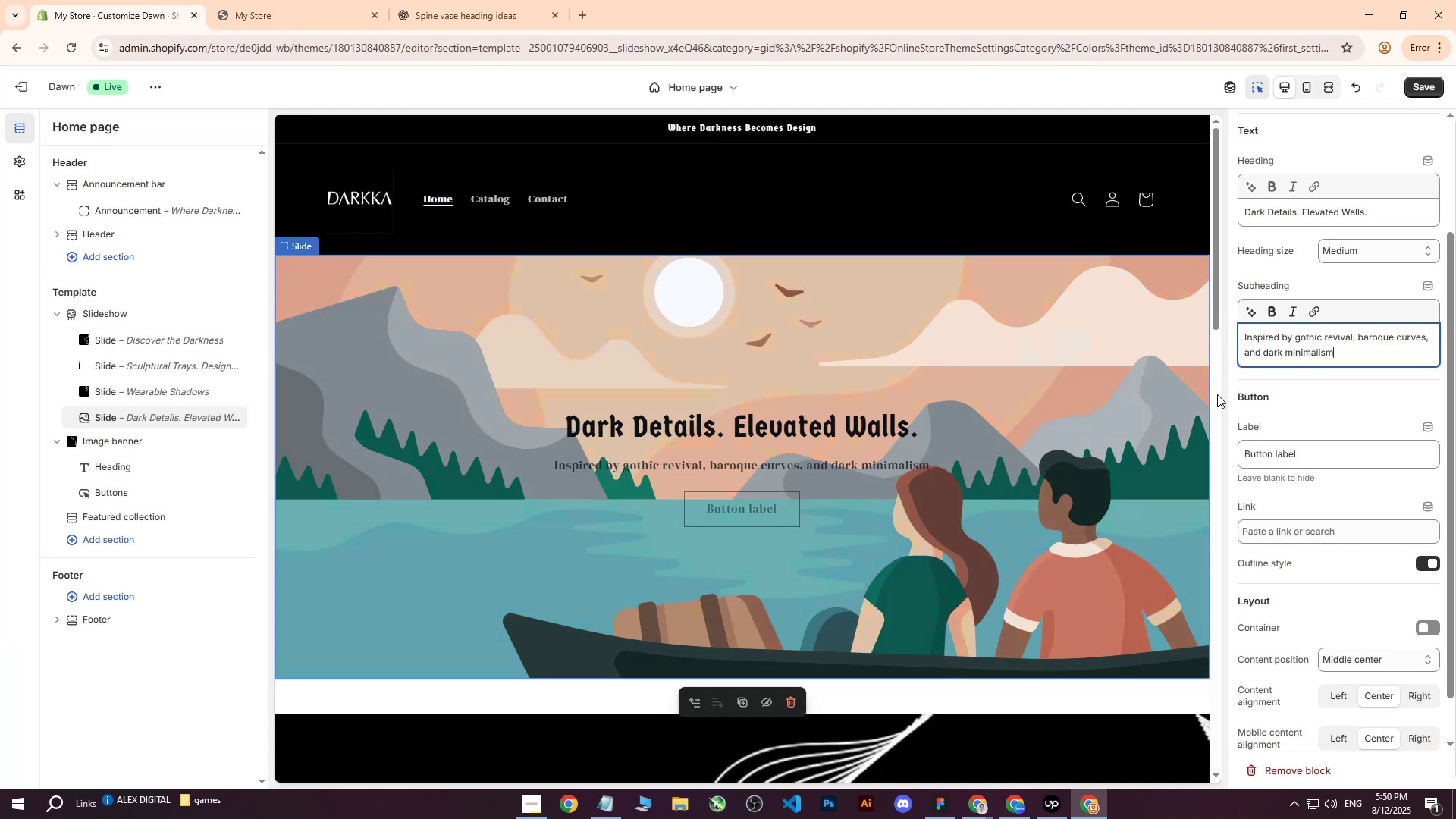 
wait(11.61)
 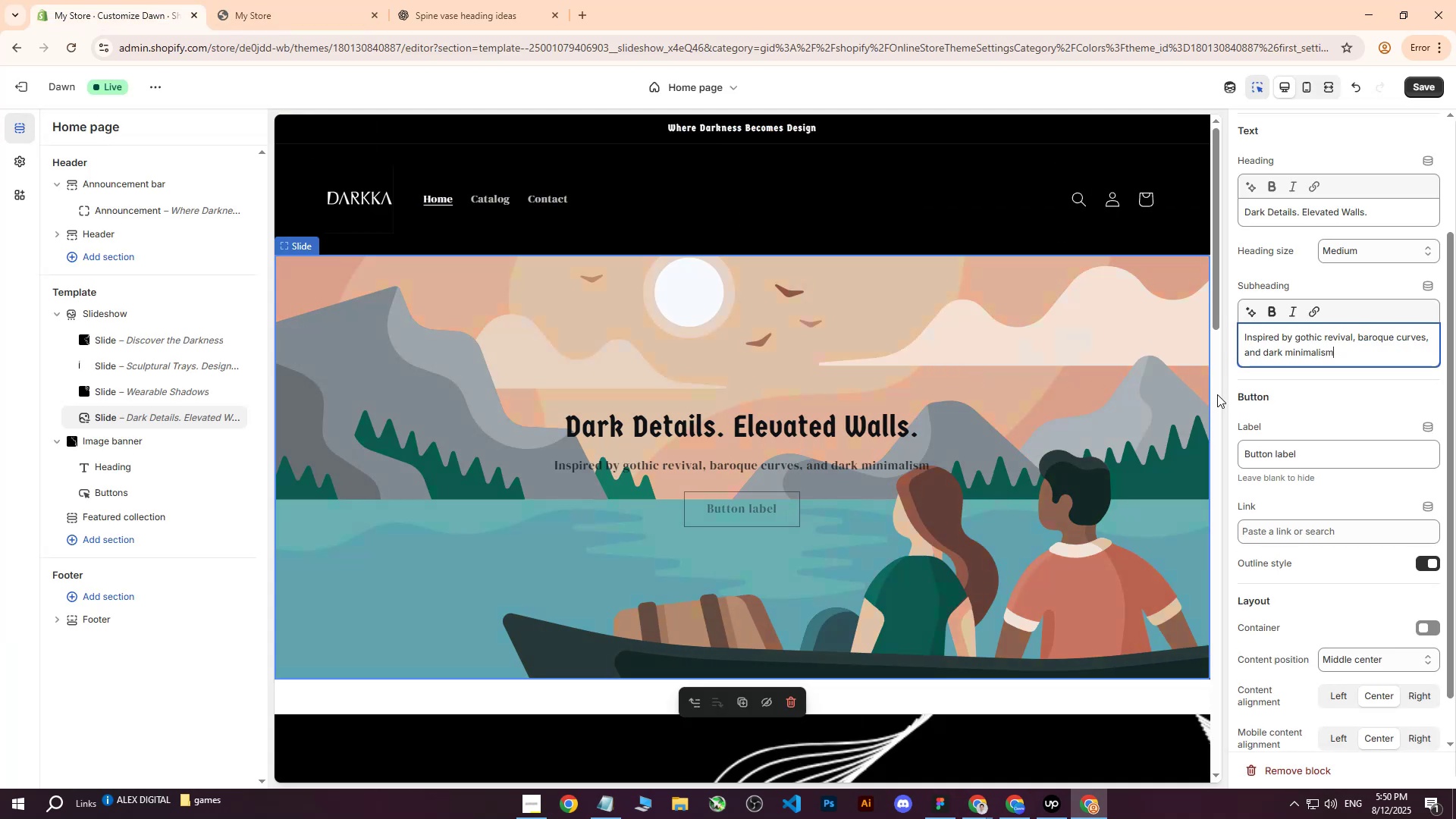 
scroll: coordinate [805, 434], scroll_direction: up, amount: 7.0
 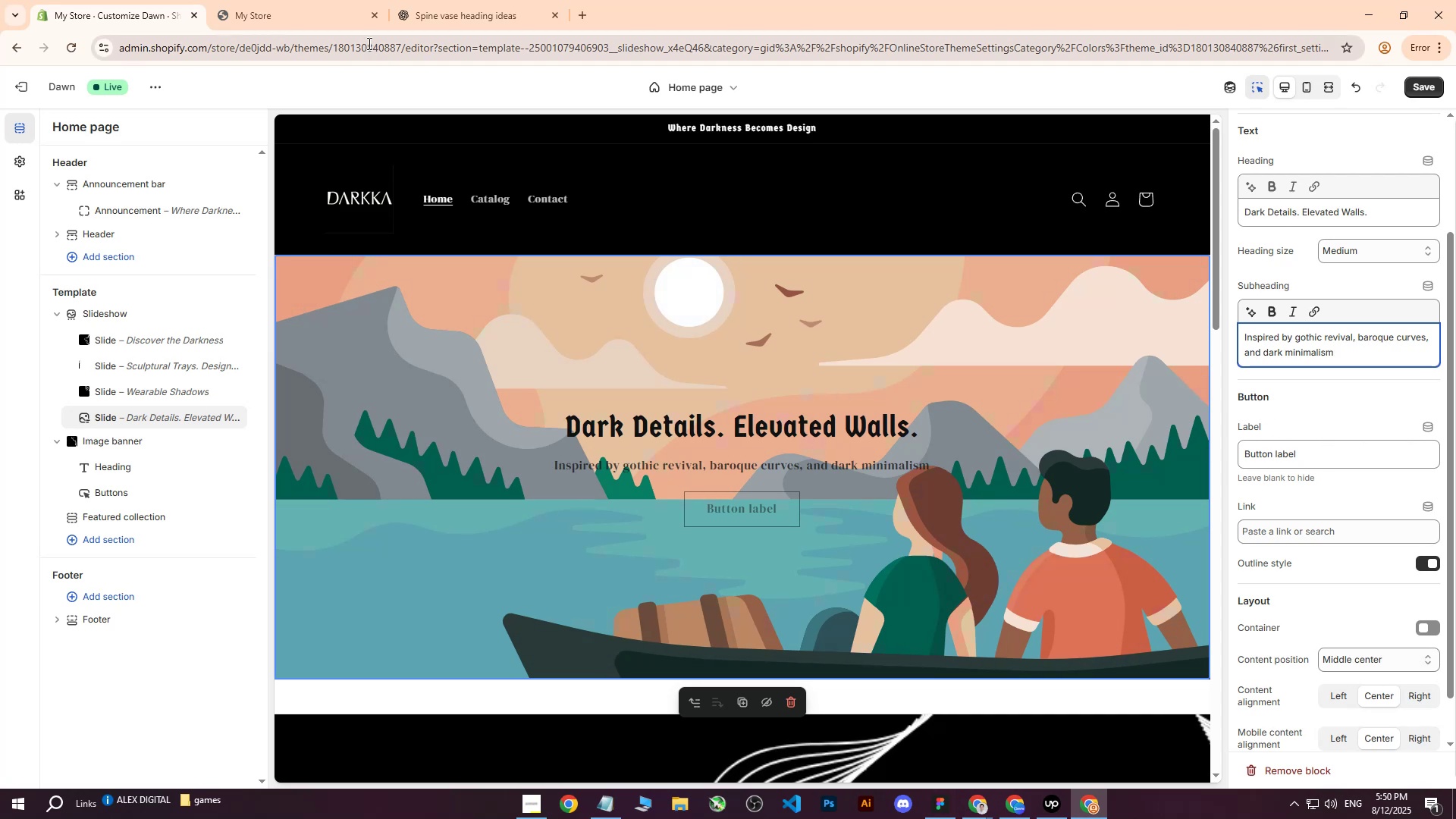 
left_click([310, 0])
 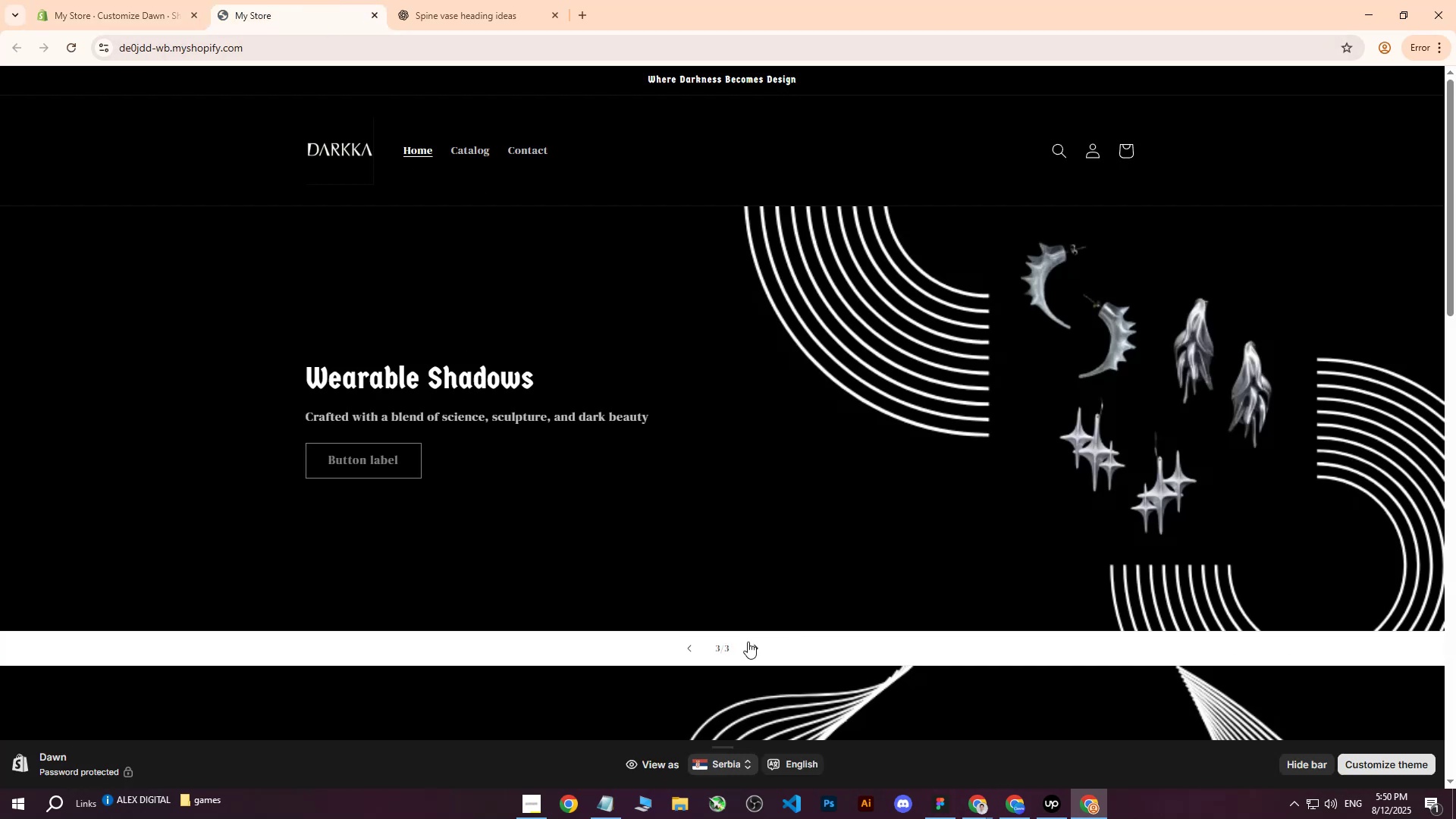 
left_click([758, 644])
 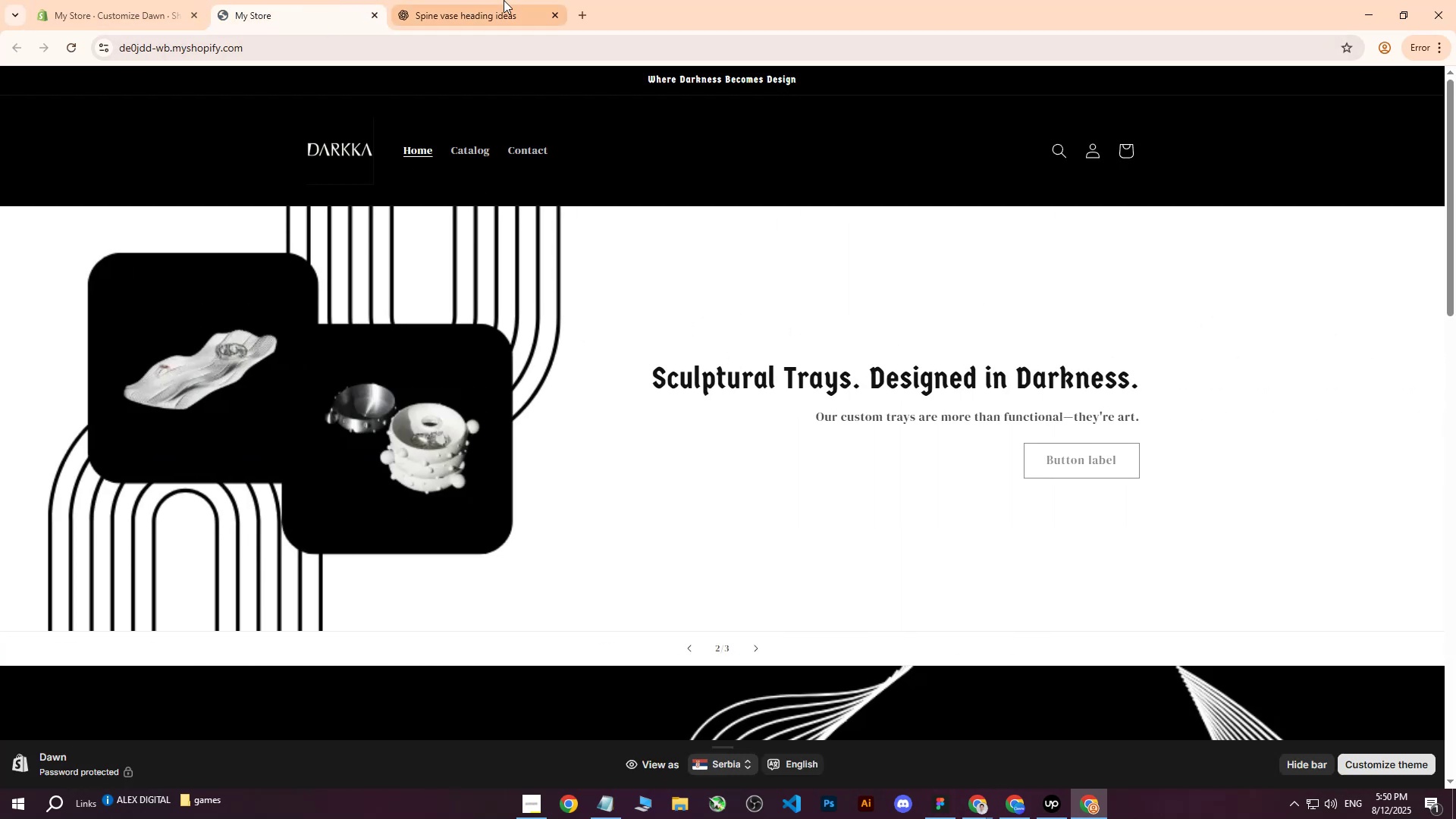 
left_click([302, 4])
 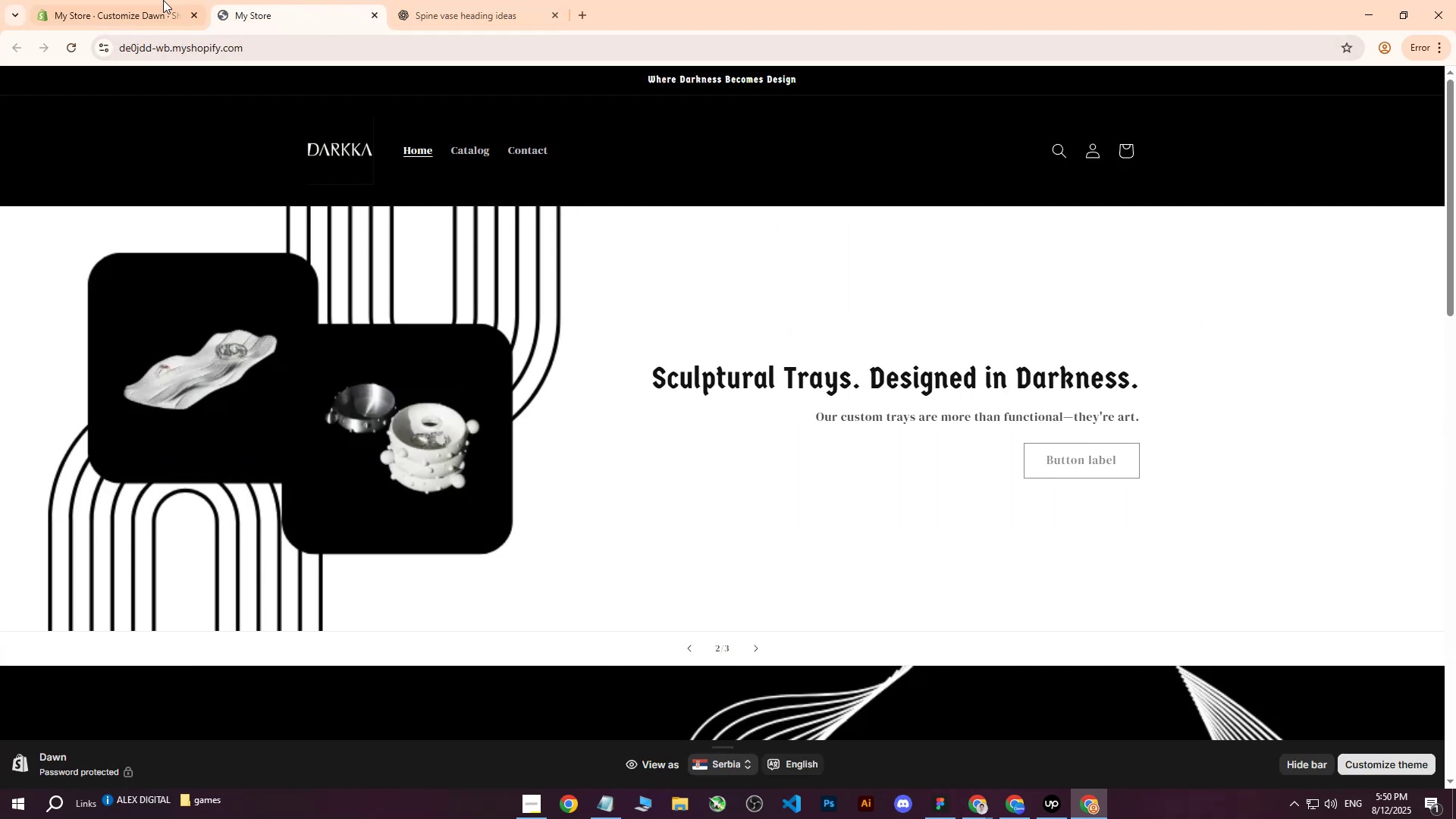 
left_click([145, 0])
 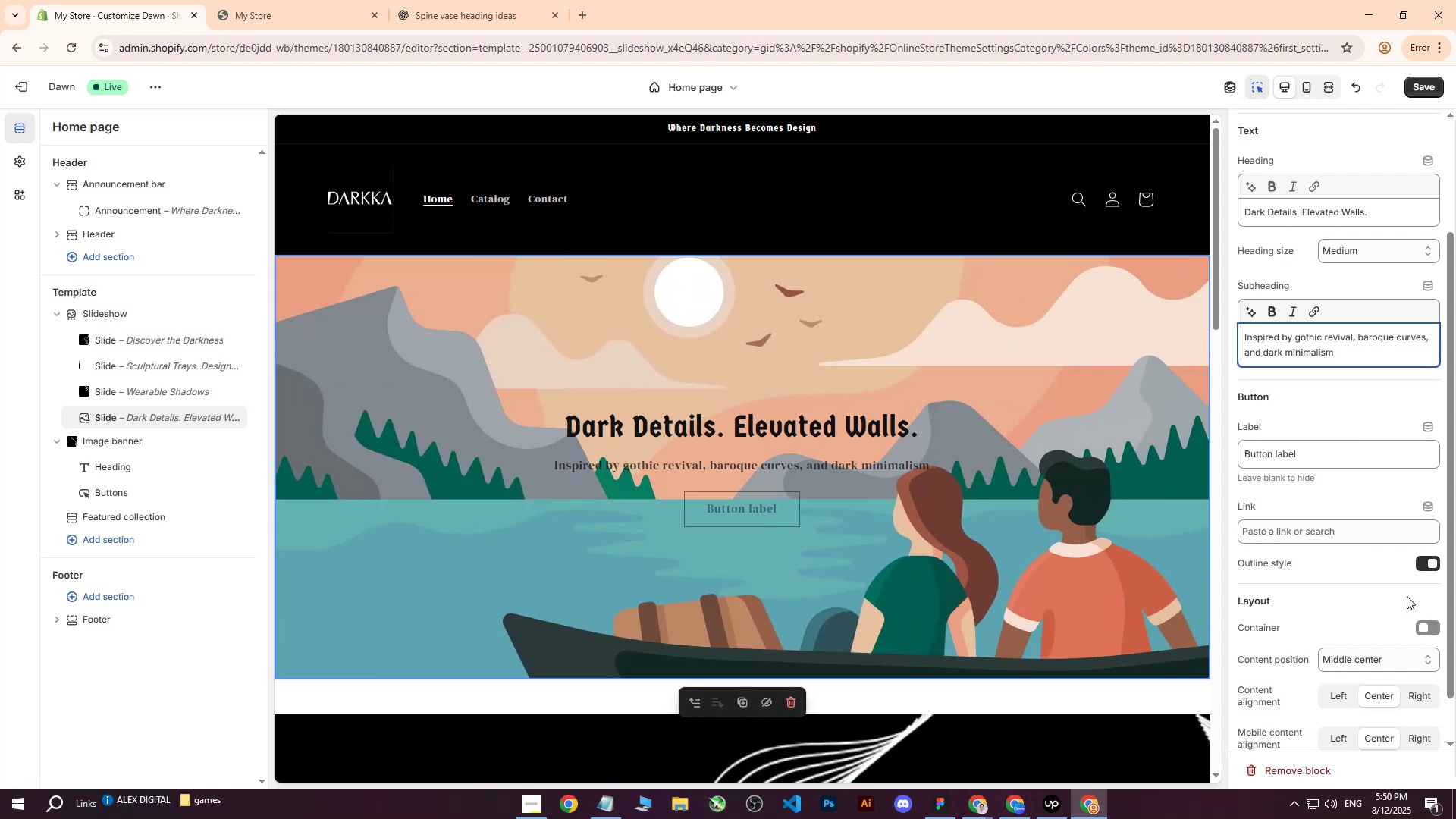 
scroll: coordinate [1353, 600], scroll_direction: down, amount: 1.0
 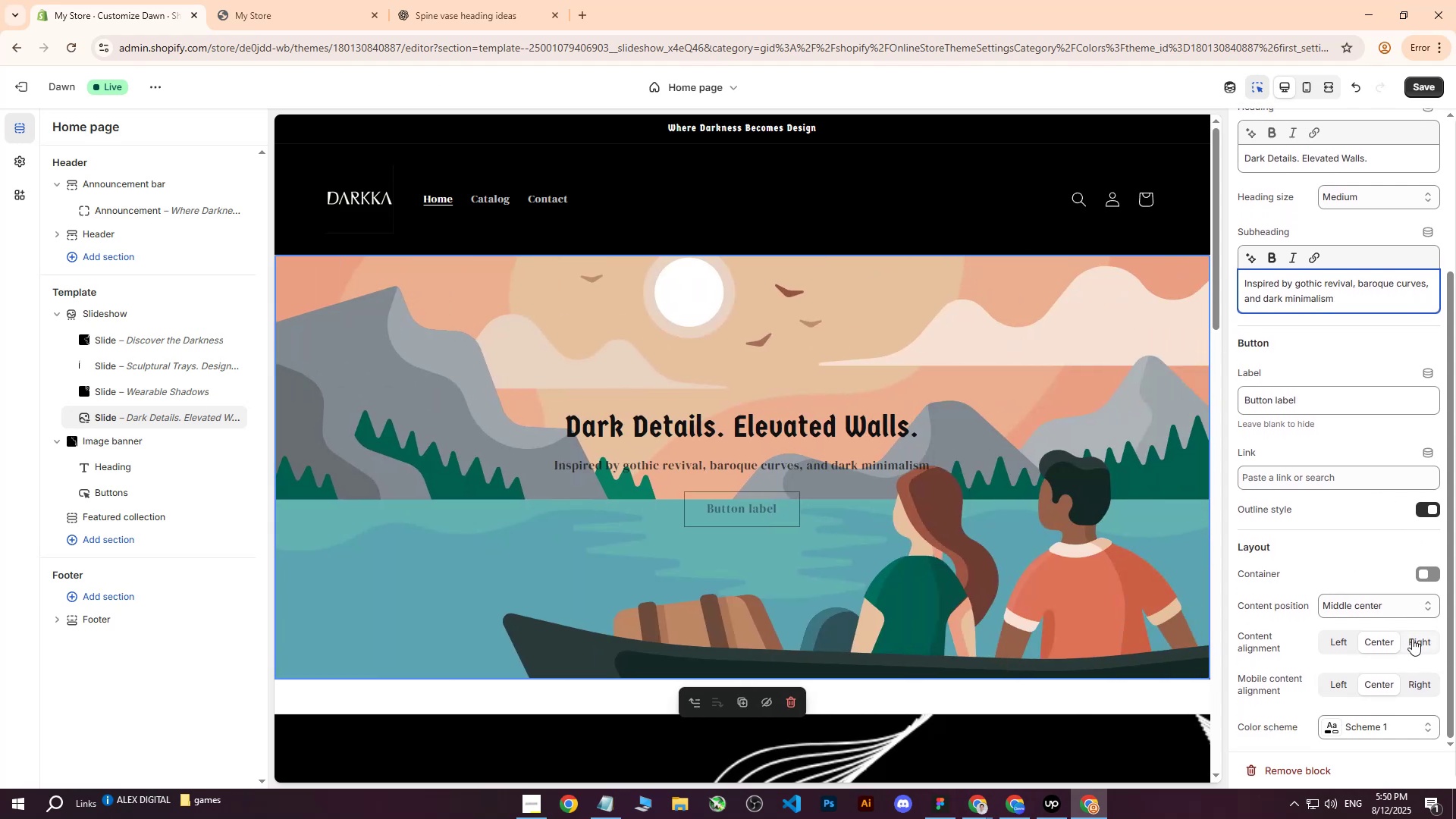 
left_click([1412, 639])
 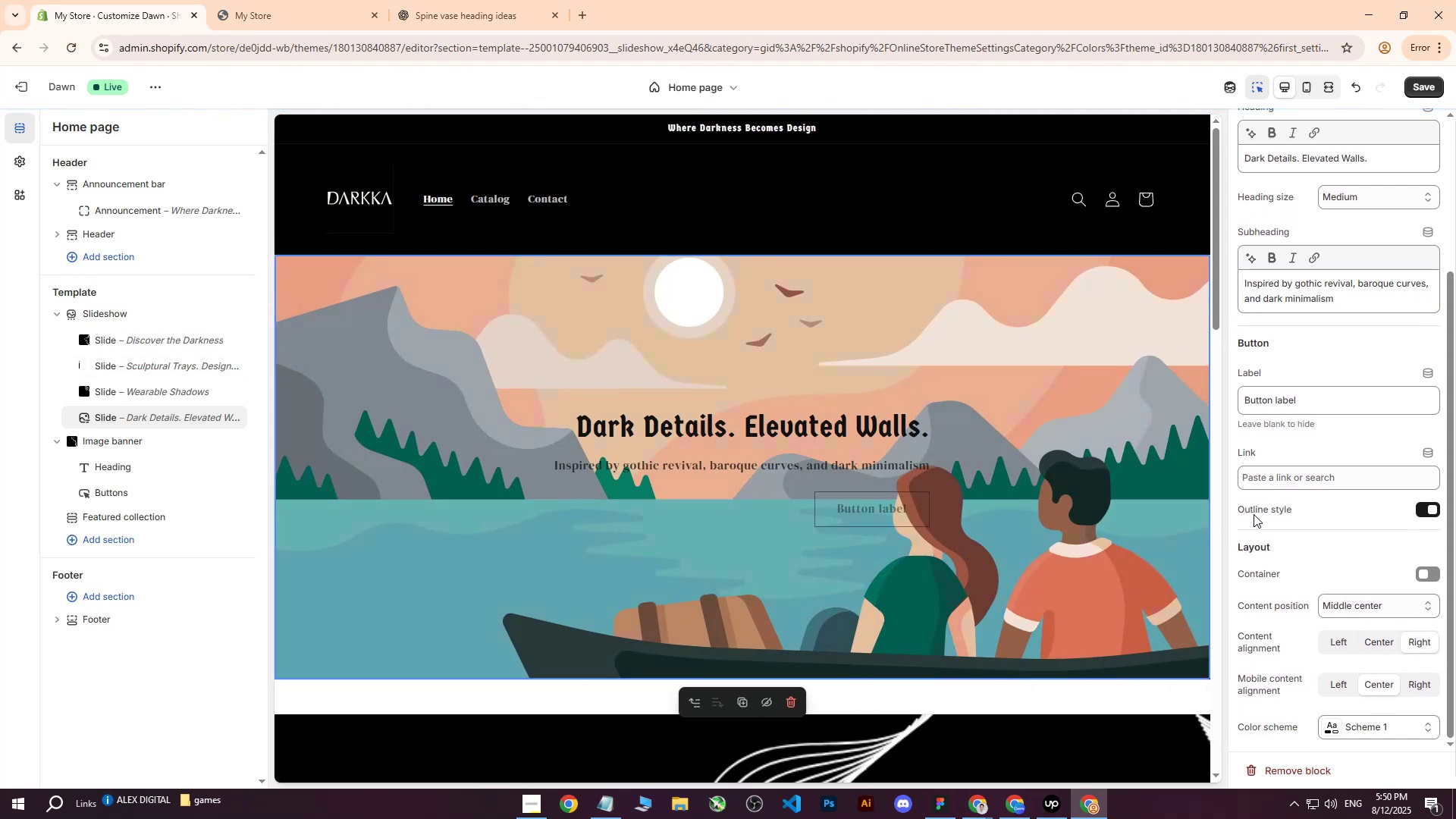 
left_click([1345, 601])
 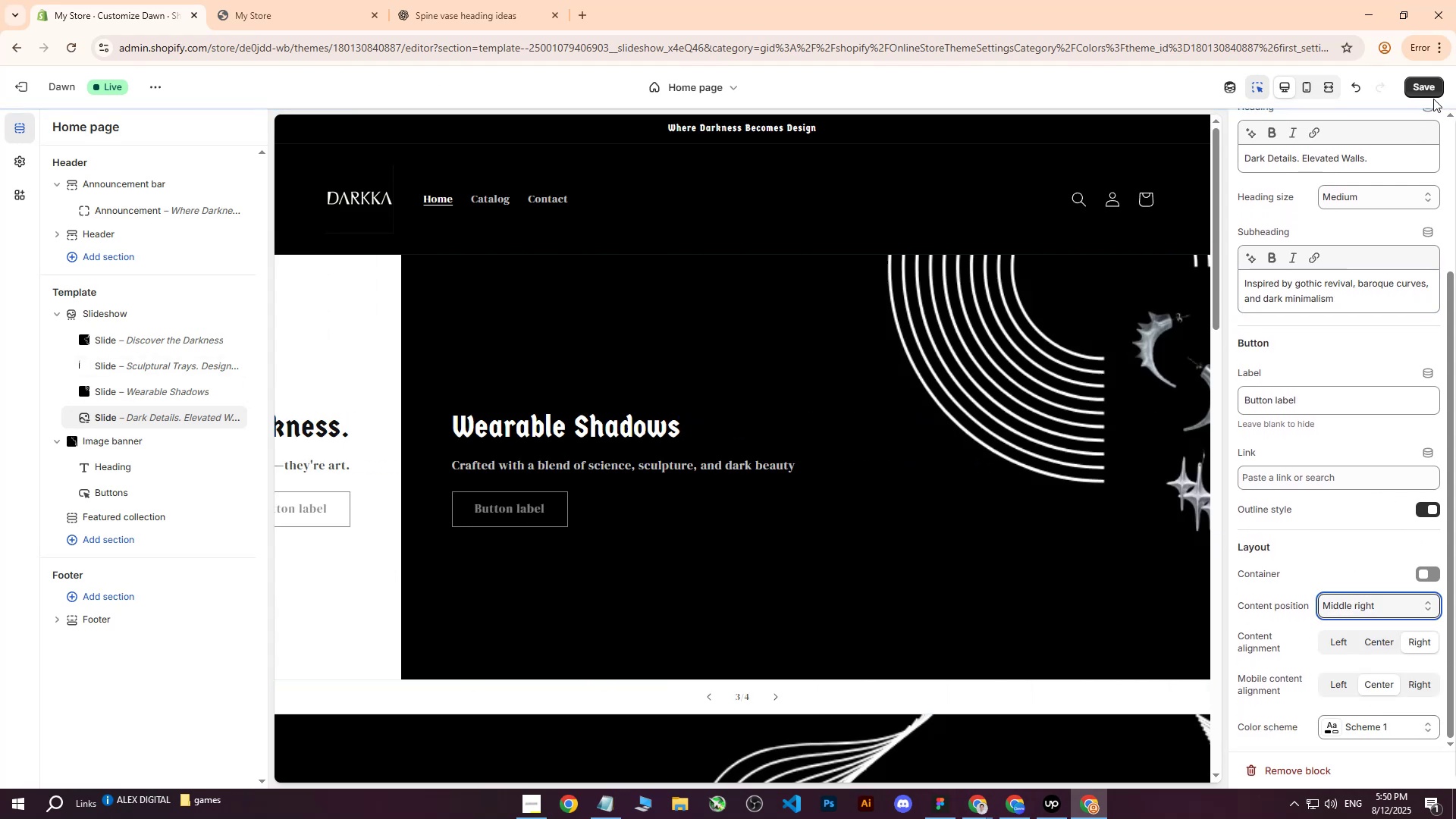 
left_click([1426, 89])
 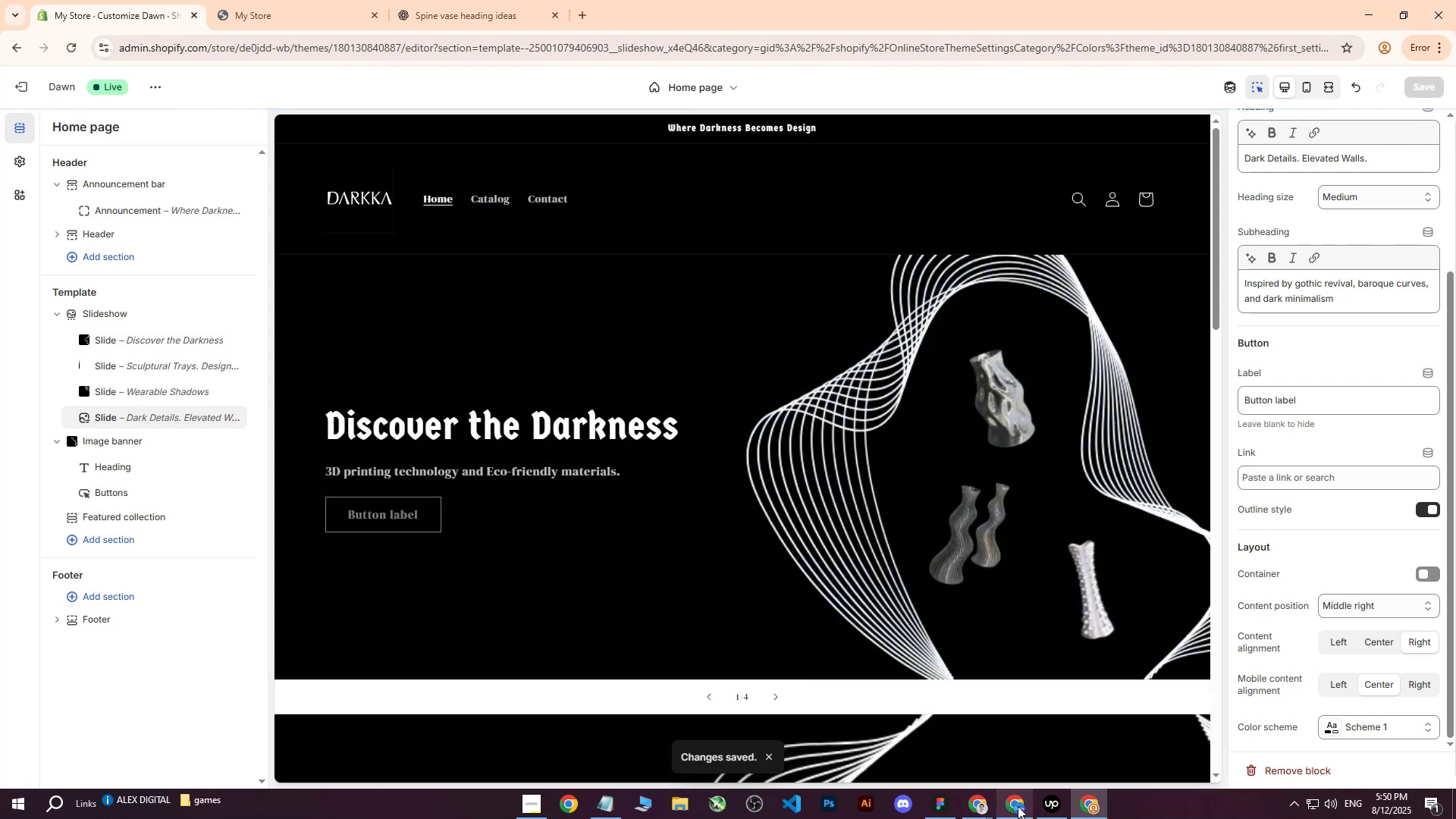 
wait(5.11)
 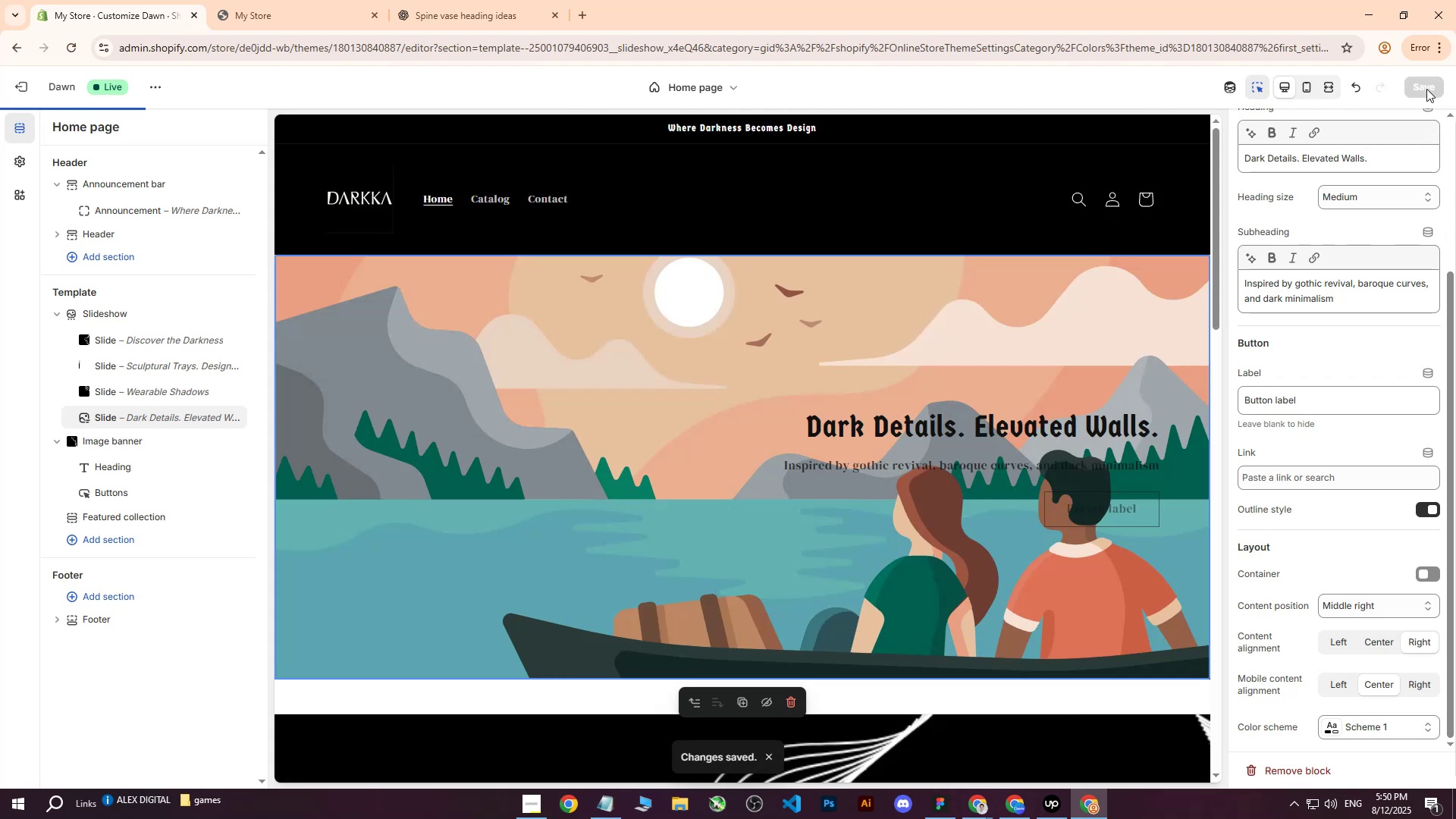 
left_click([1018, 806])
 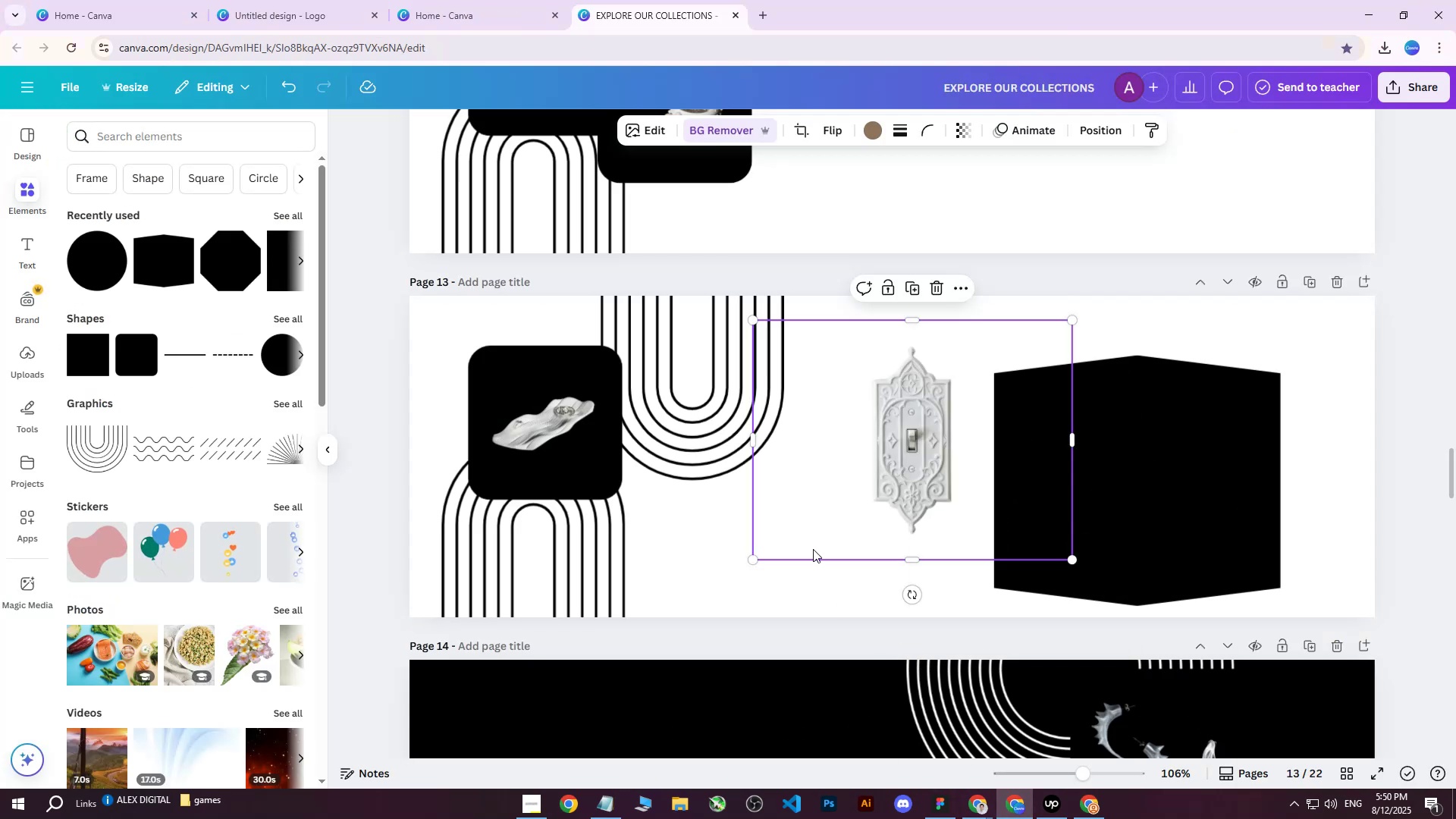 
hold_key(key=ControlLeft, duration=1.5)
scroll: coordinate [1045, 452], scroll_direction: none, amount: 0.0
 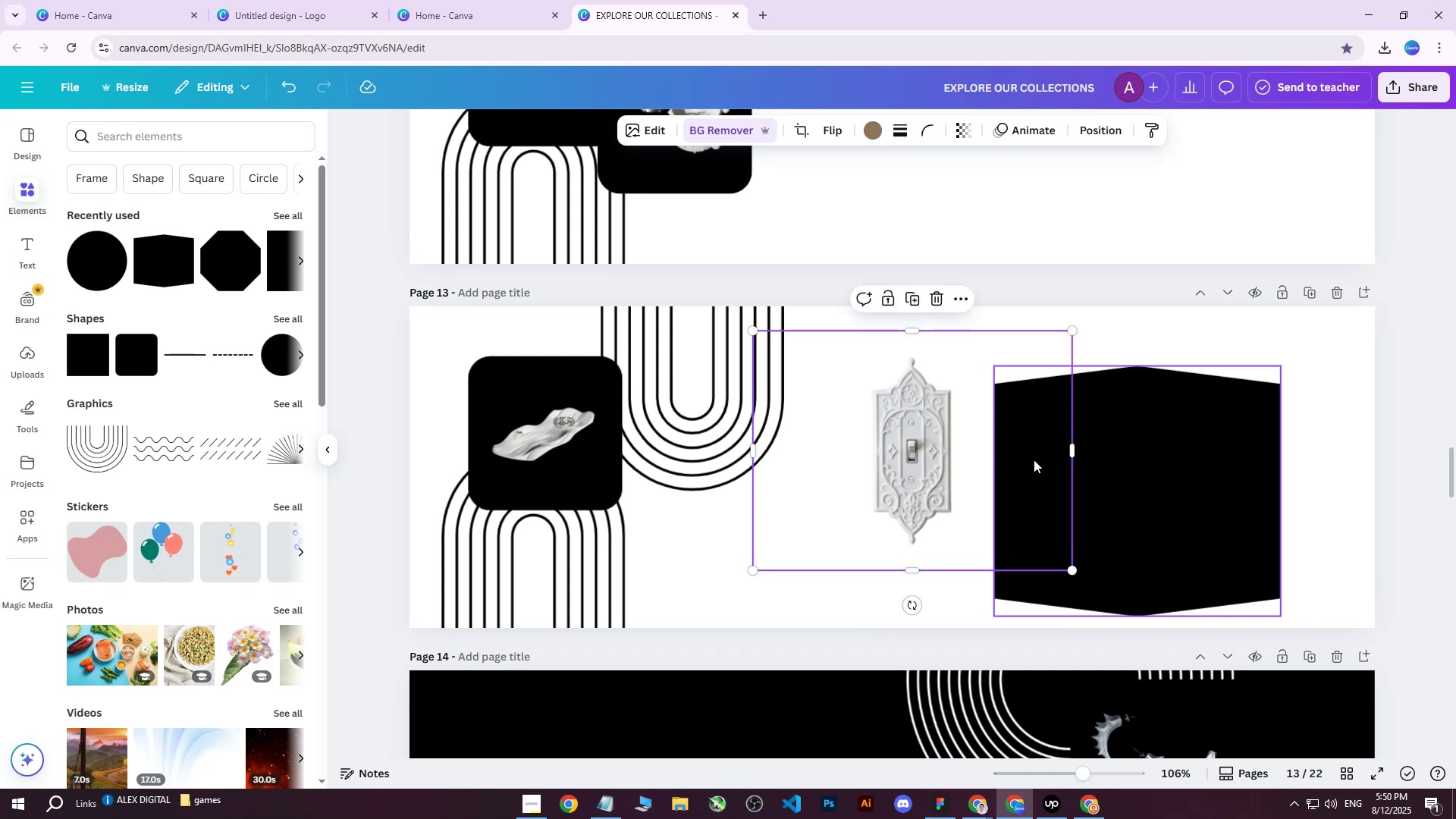 
hold_key(key=ControlLeft, duration=0.33)
scroll: coordinate [1034, 457], scroll_direction: down, amount: 1.0
 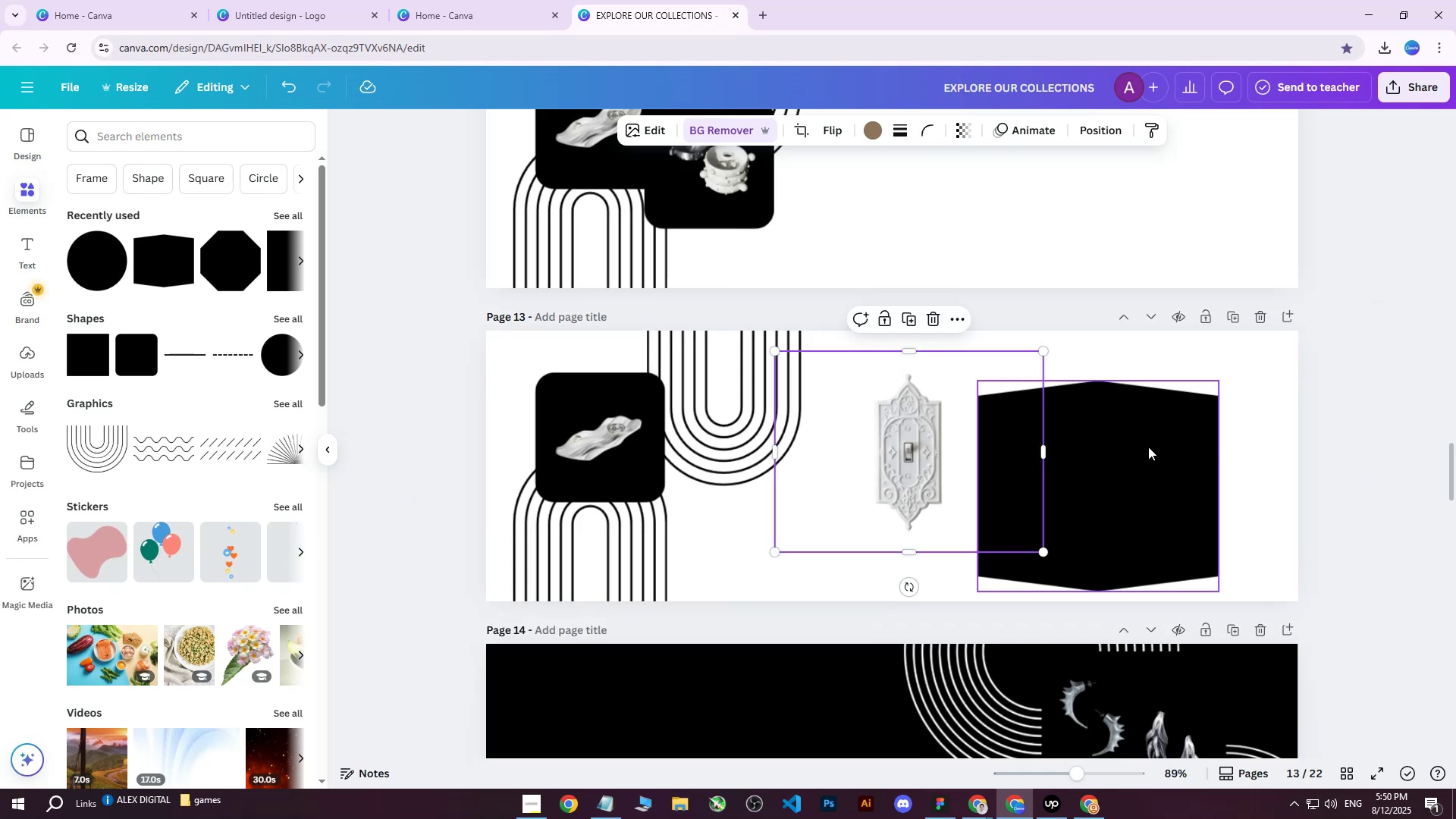 
left_click([1131, 450])
 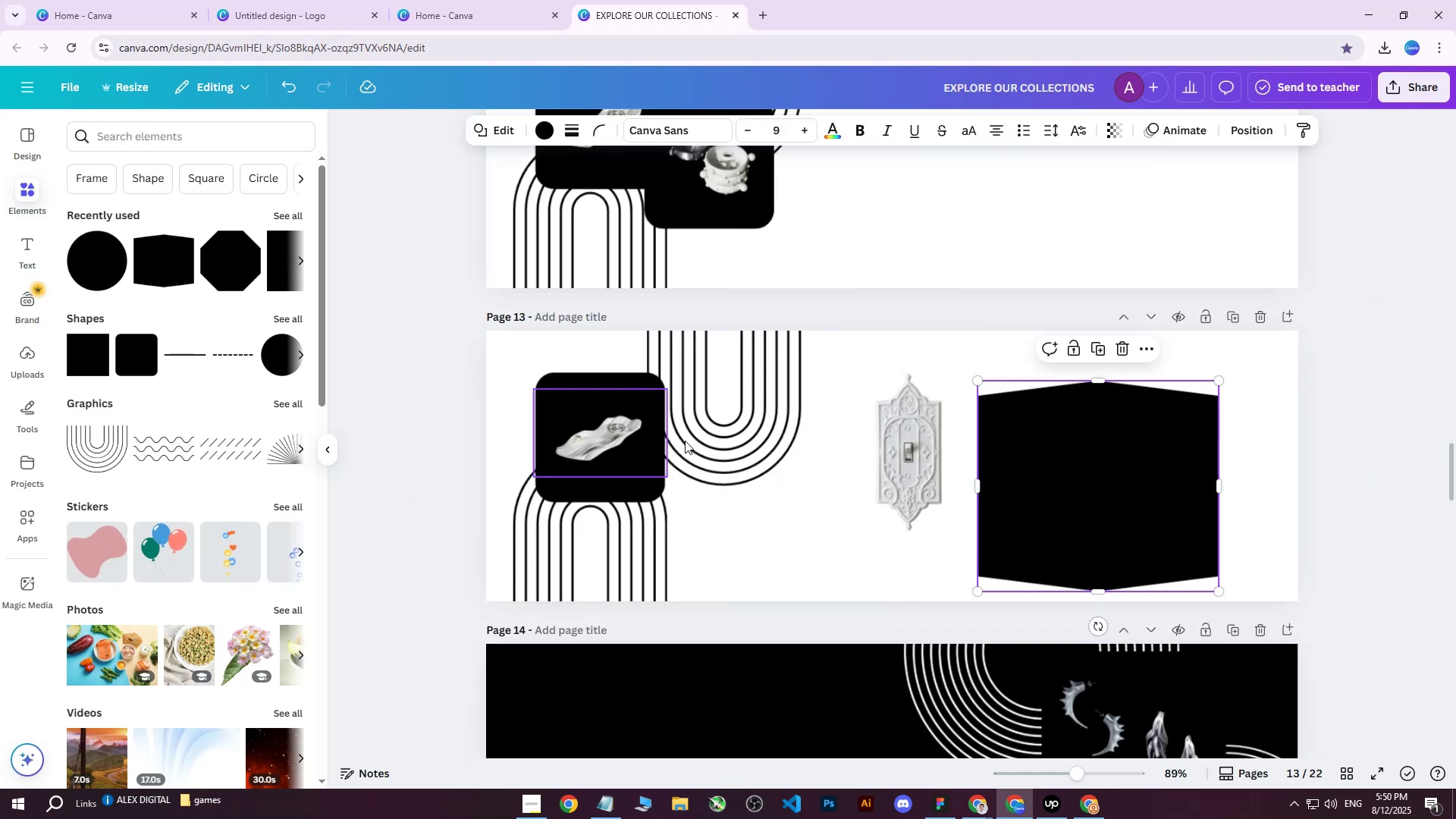 
left_click([1088, 457])
 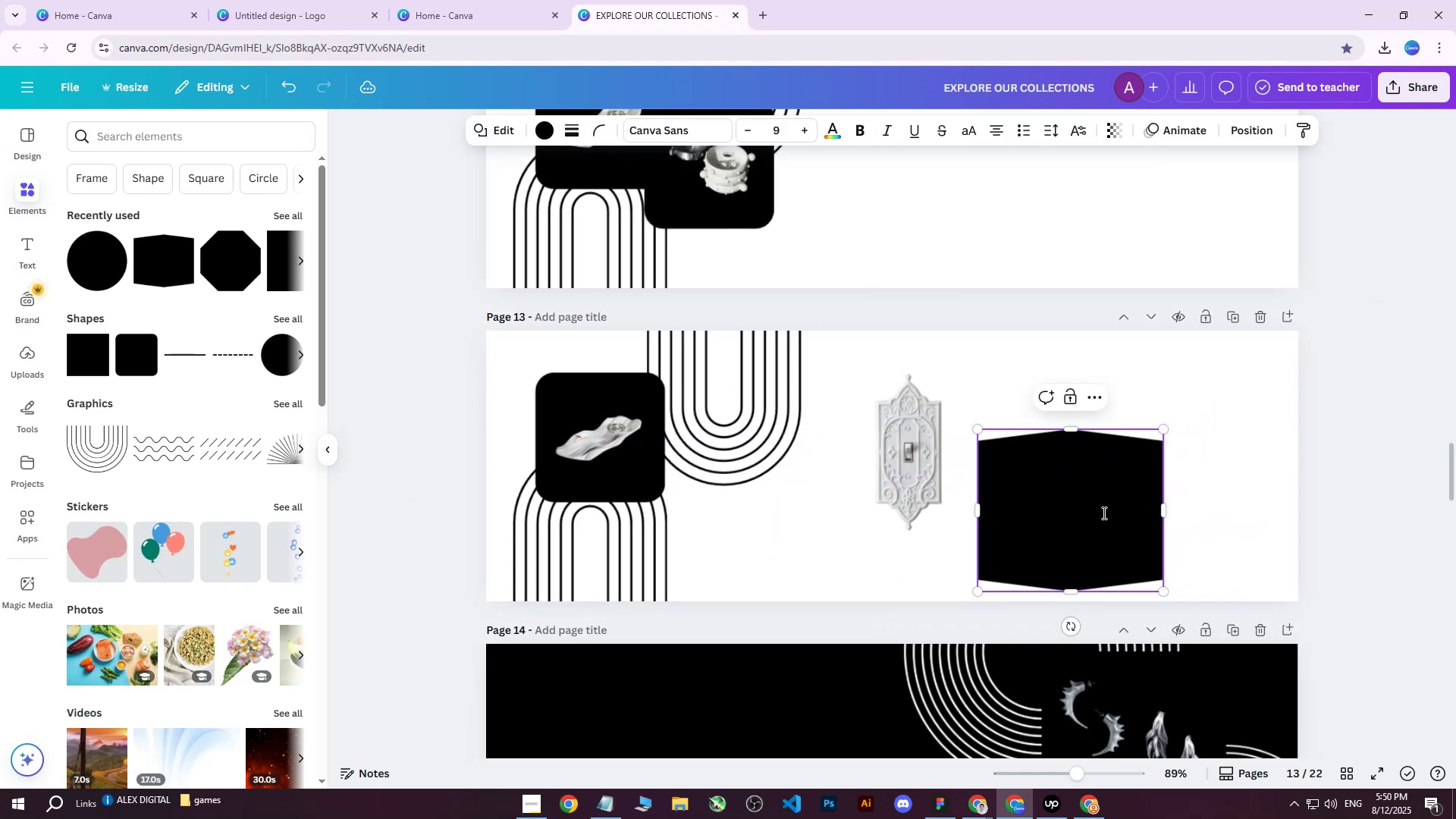 
wait(5.38)
 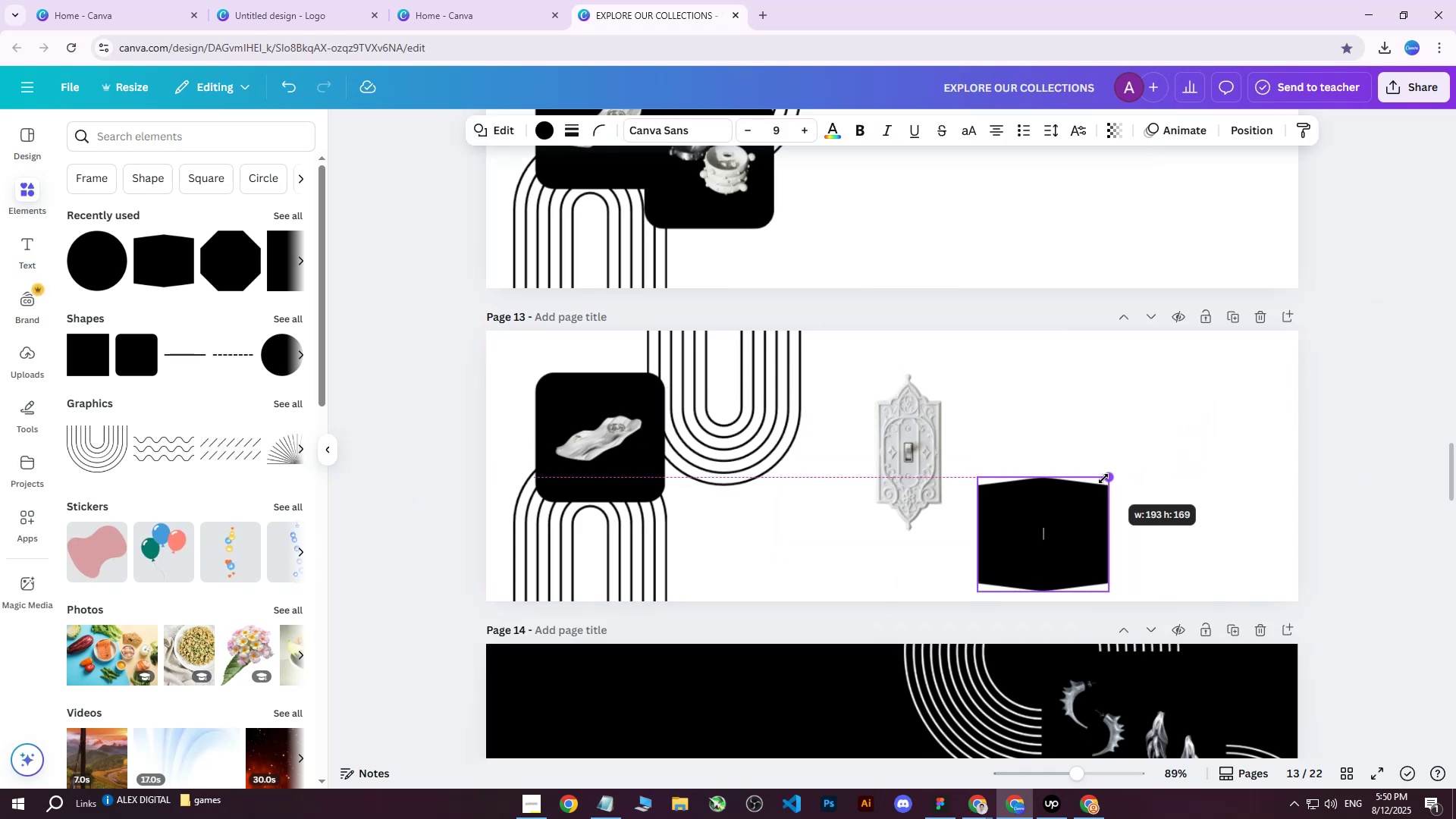 
double_click([1056, 508])
 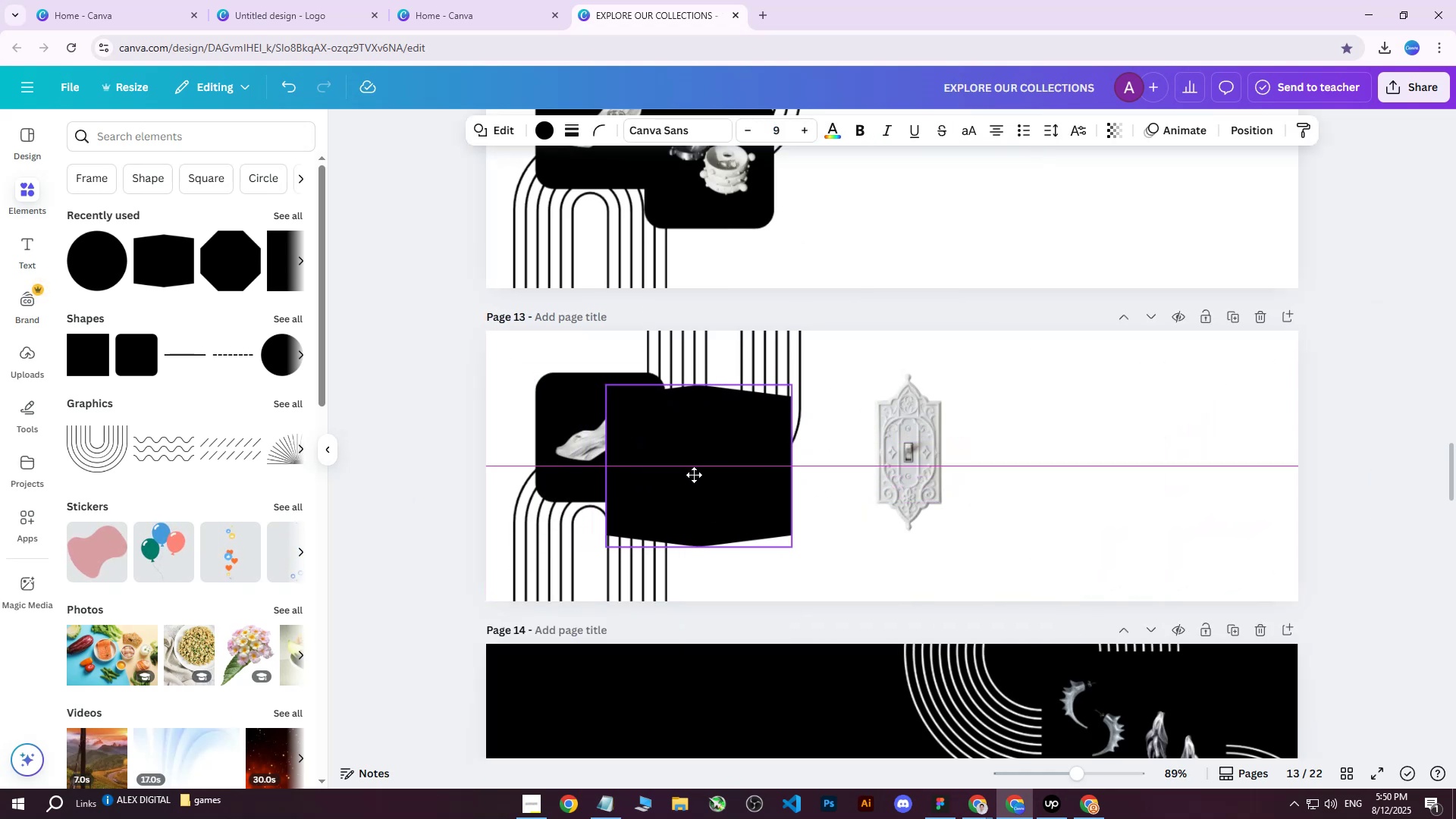 
left_click([915, 438])
 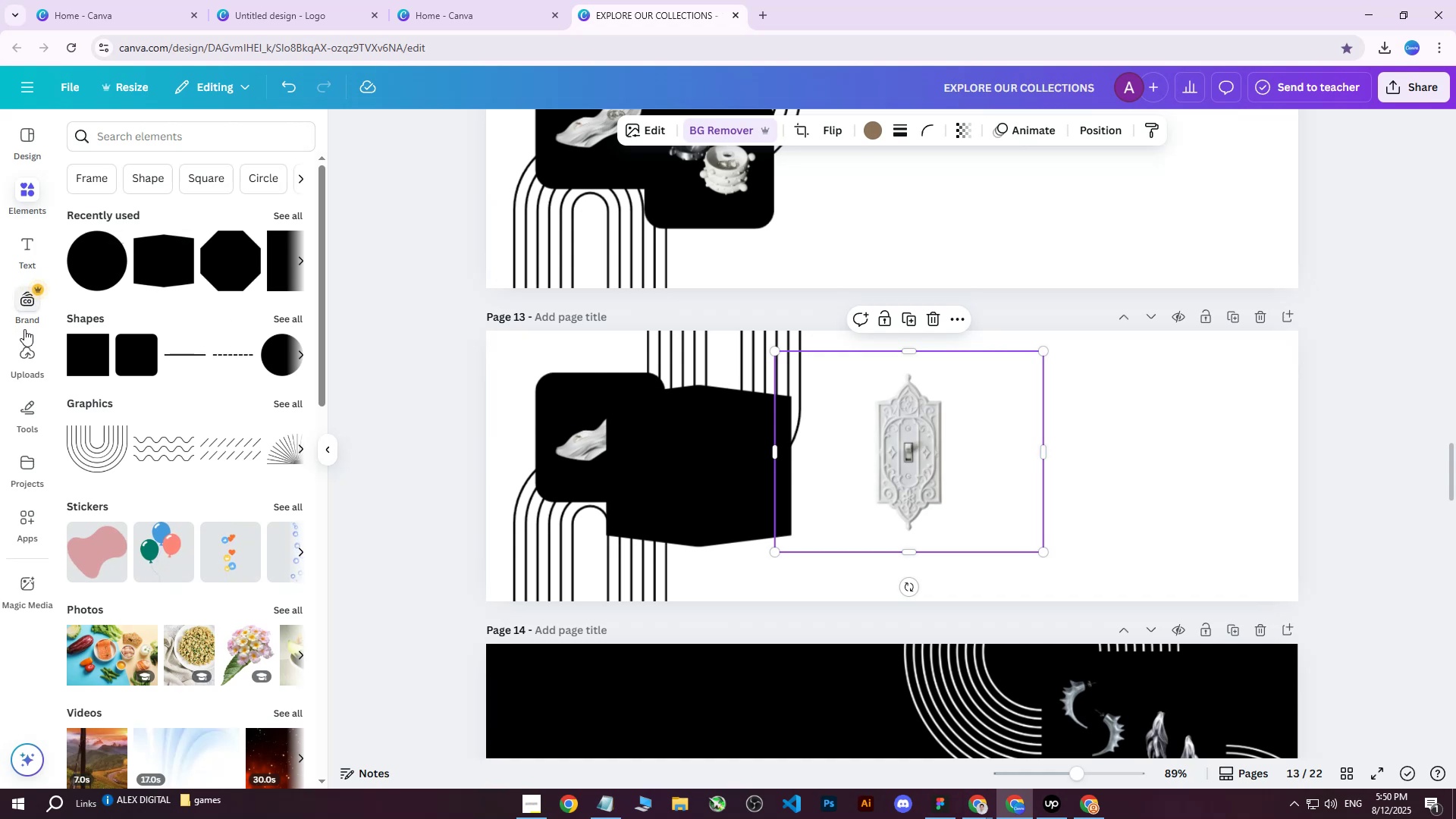 
left_click([27, 354])
 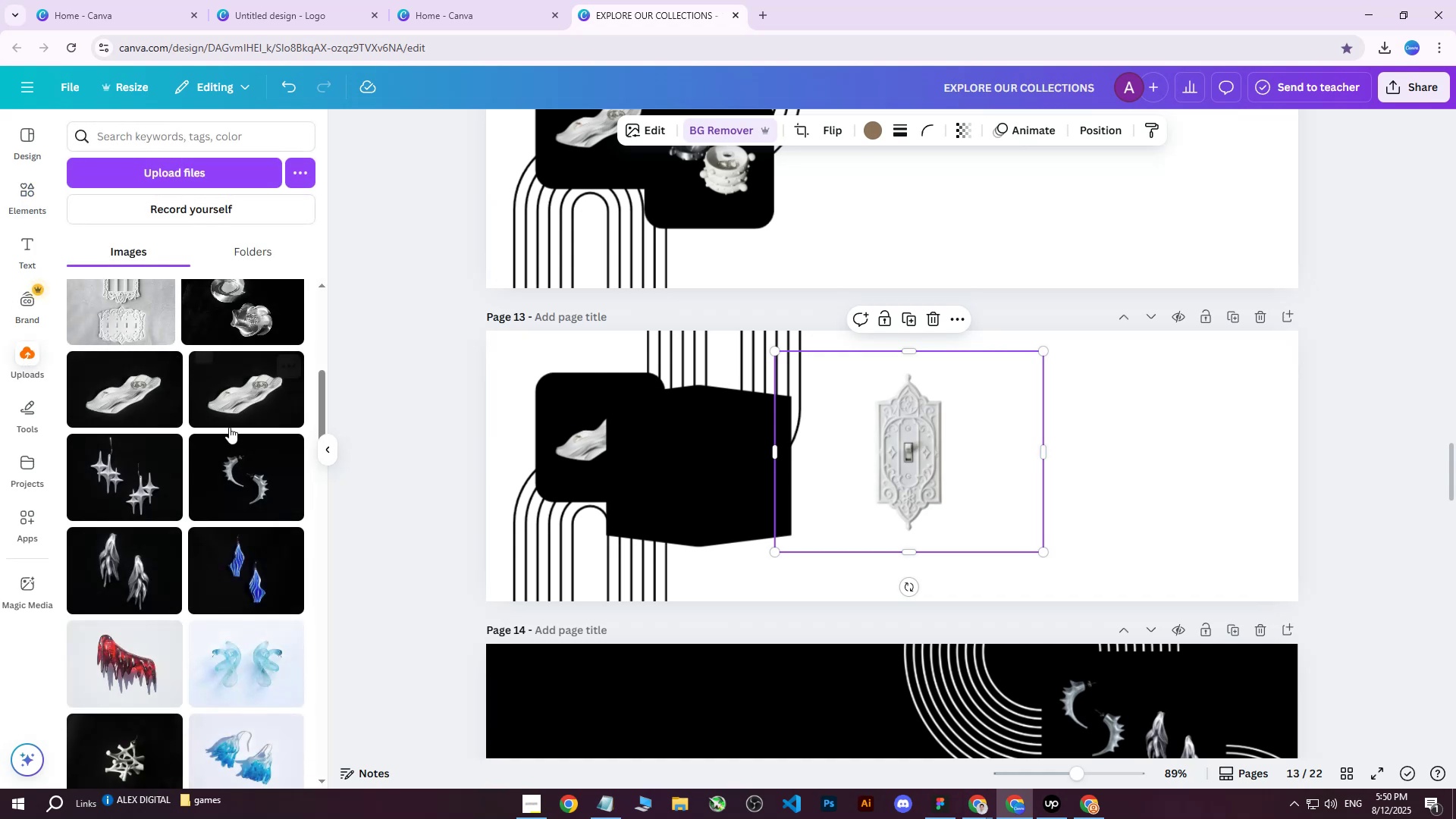 
scroll: coordinate [230, 438], scroll_direction: down, amount: 14.0
 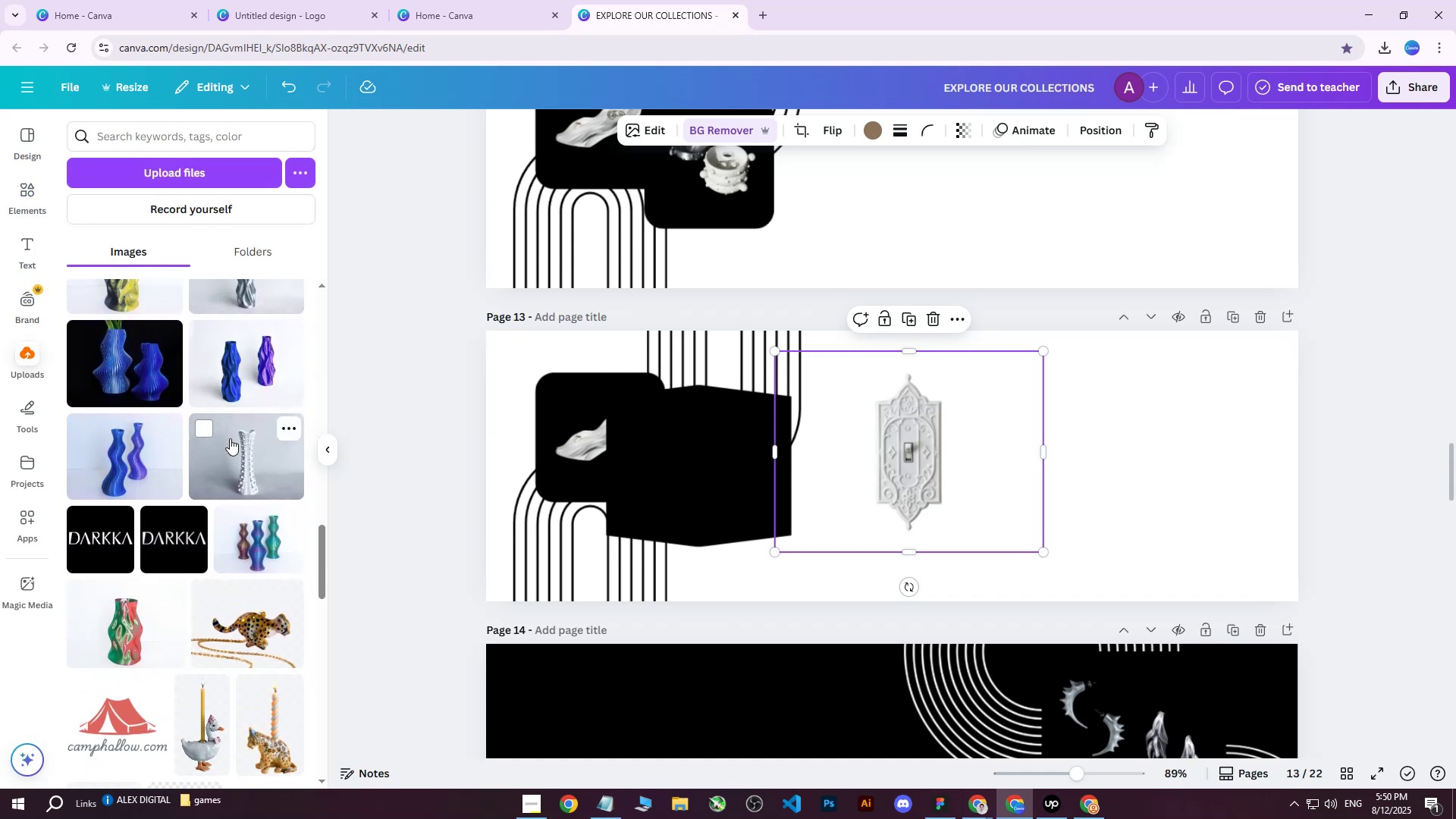 
scroll: coordinate [228, 444], scroll_direction: up, amount: 19.0
 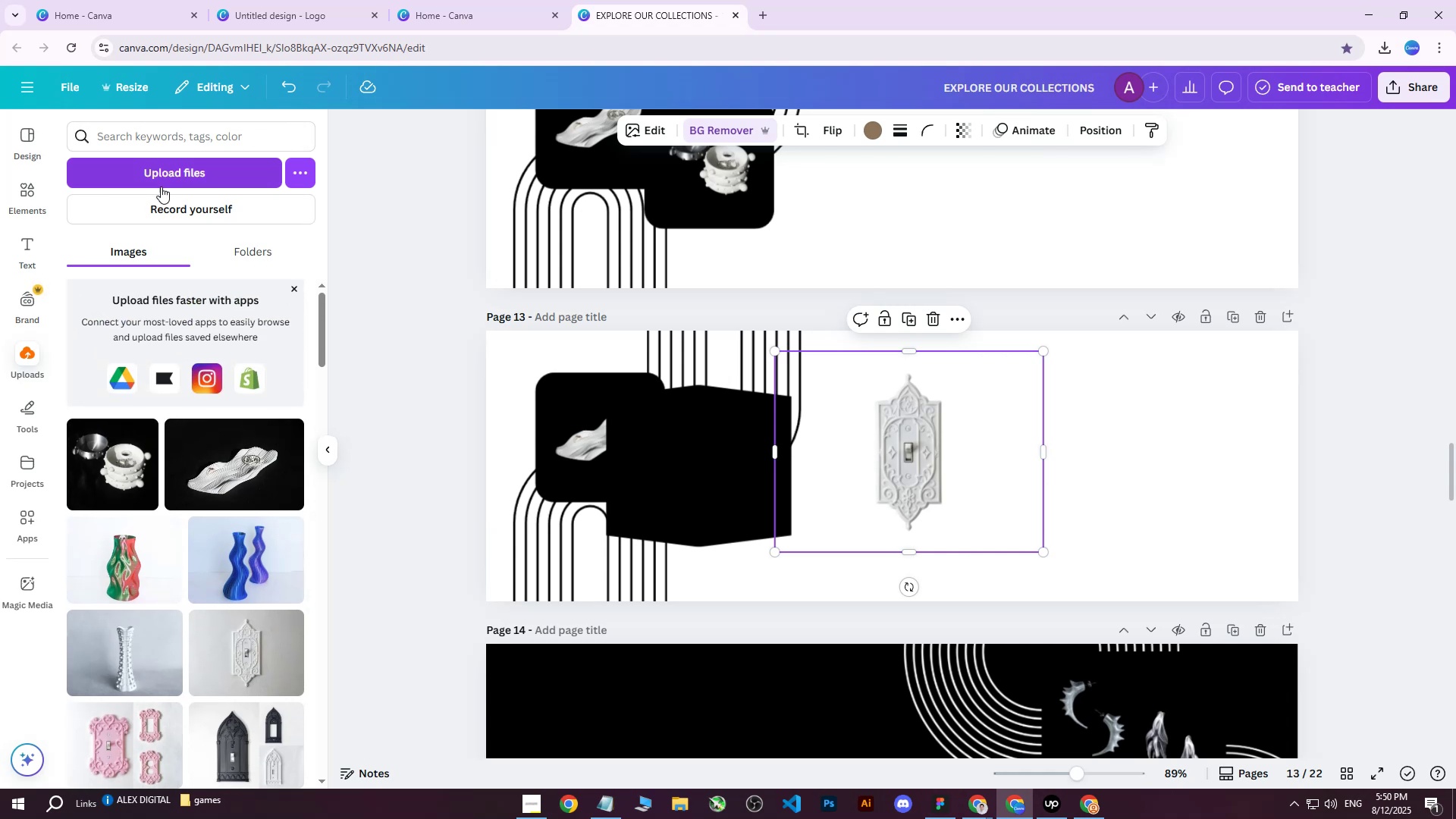 
left_click([168, 182])
 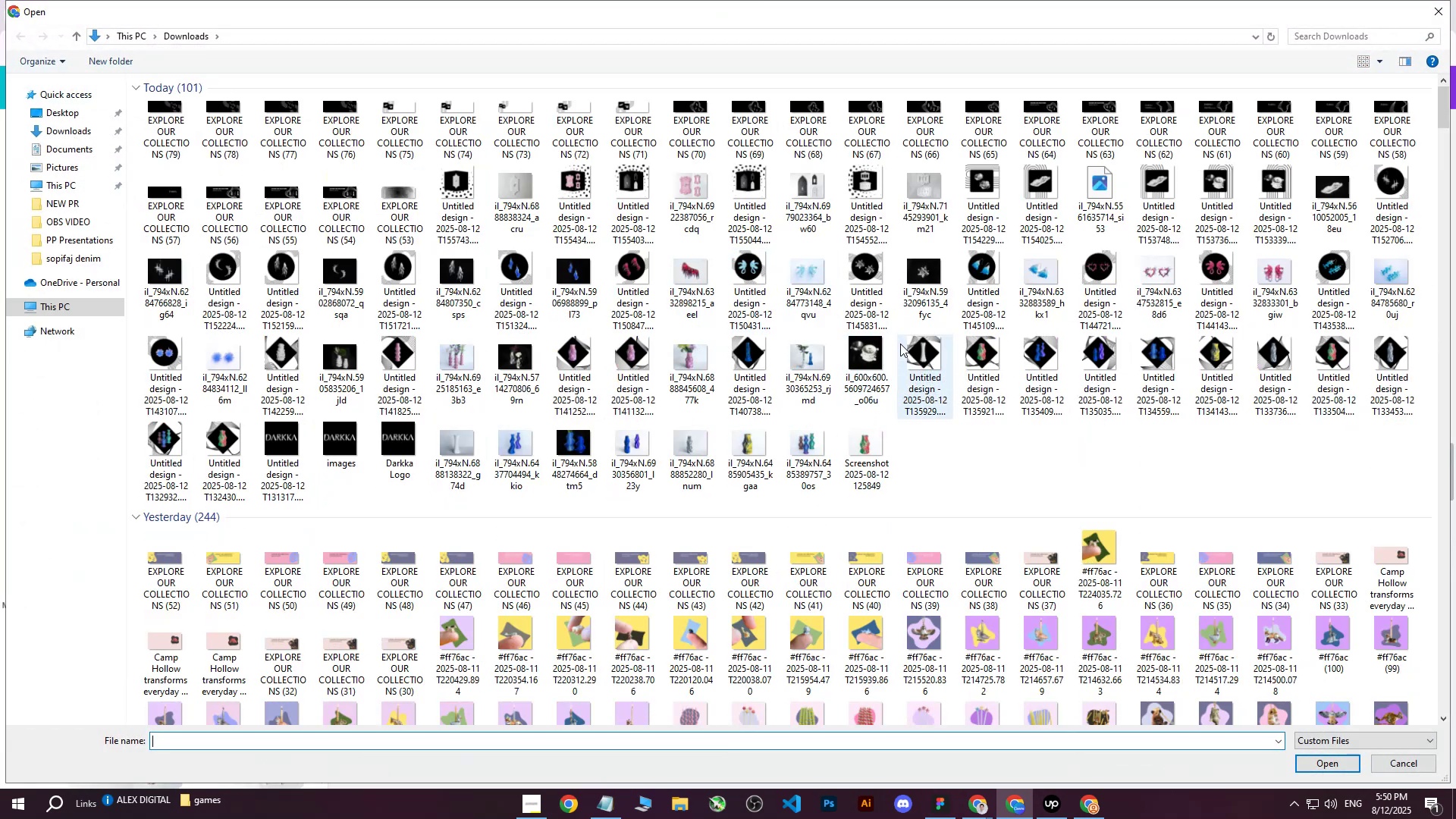 
scroll: coordinate [1125, 334], scroll_direction: up, amount: 5.0
 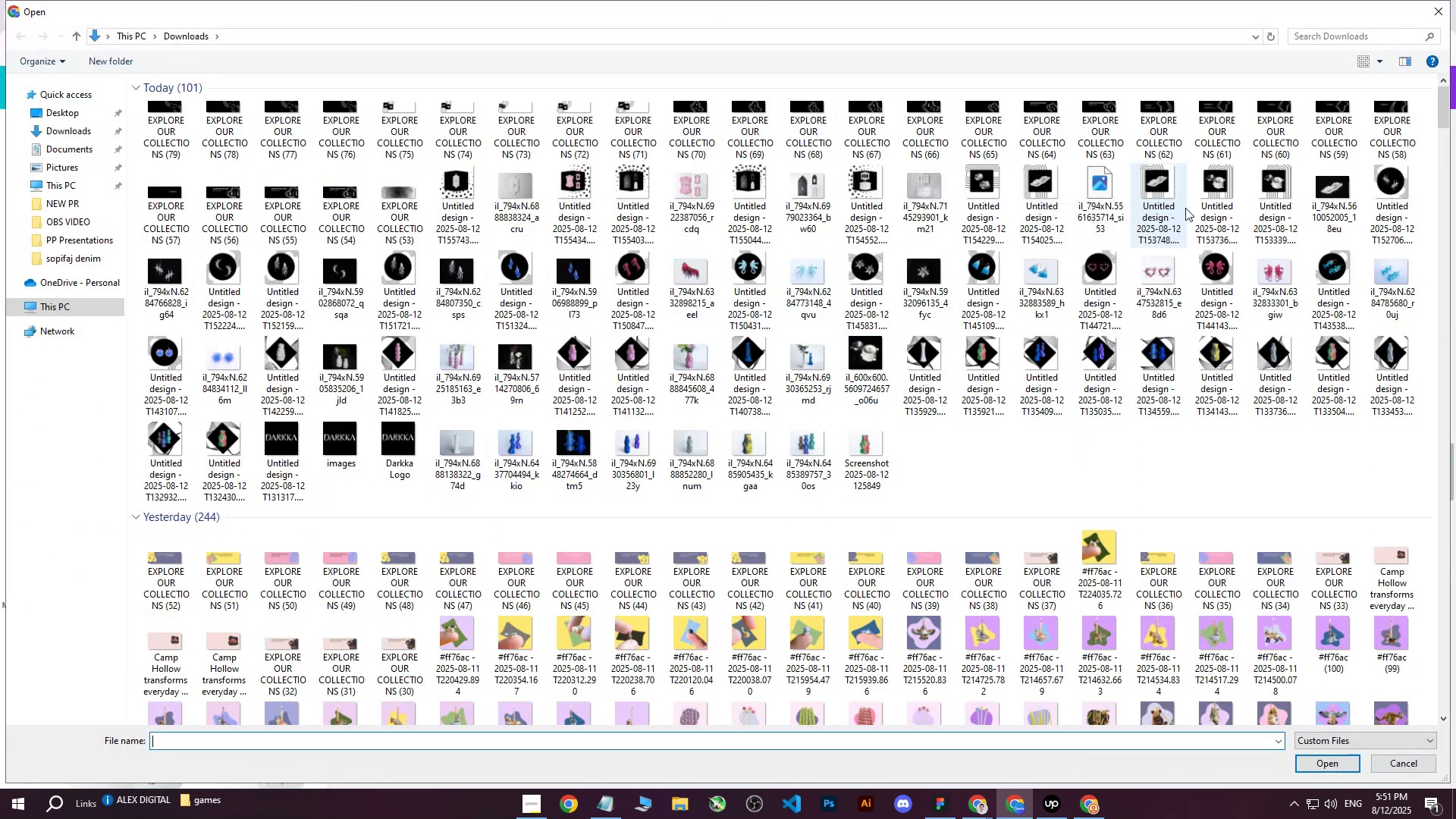 
wait(8.2)
 